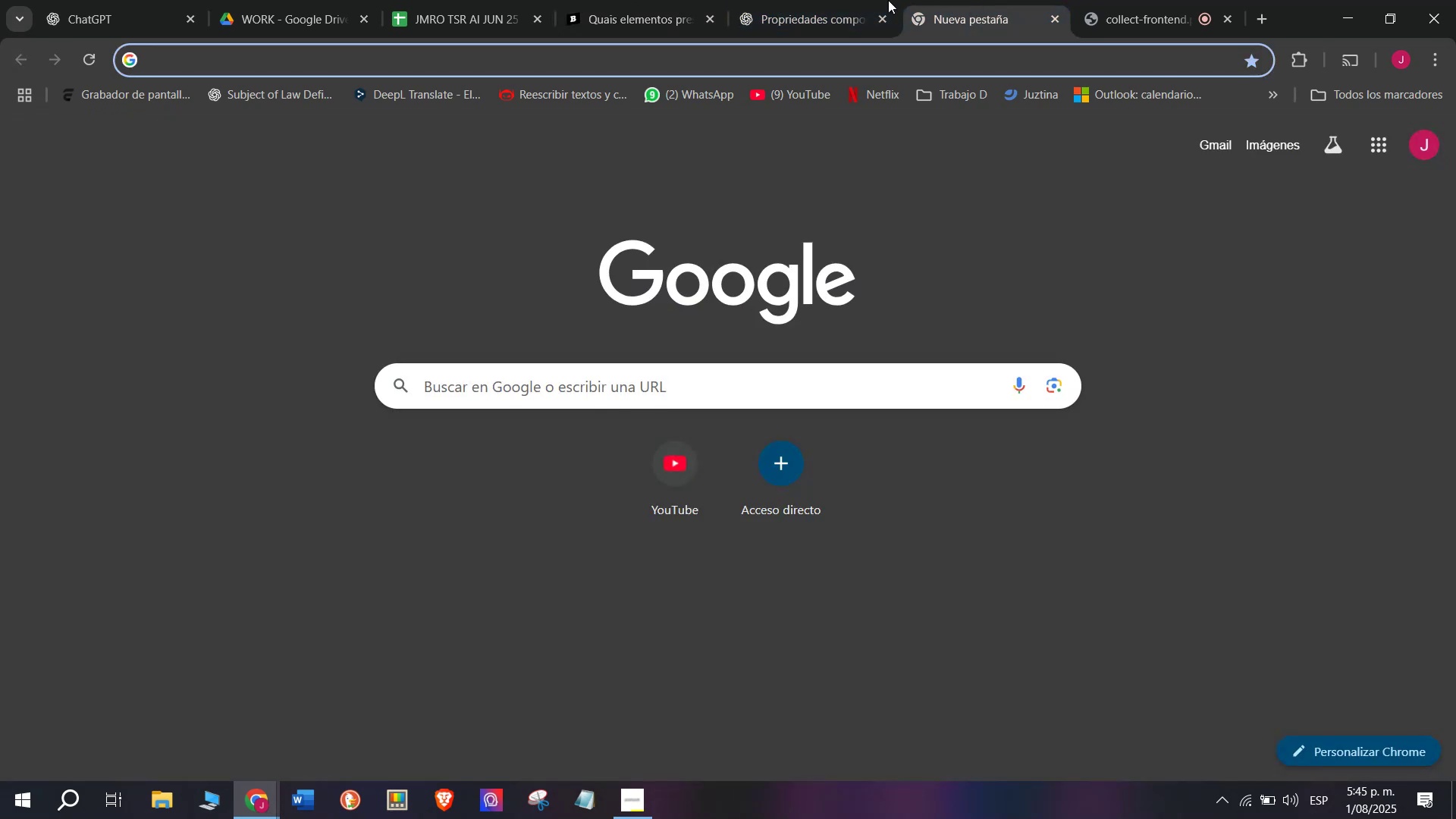 
left_click([843, 0])
 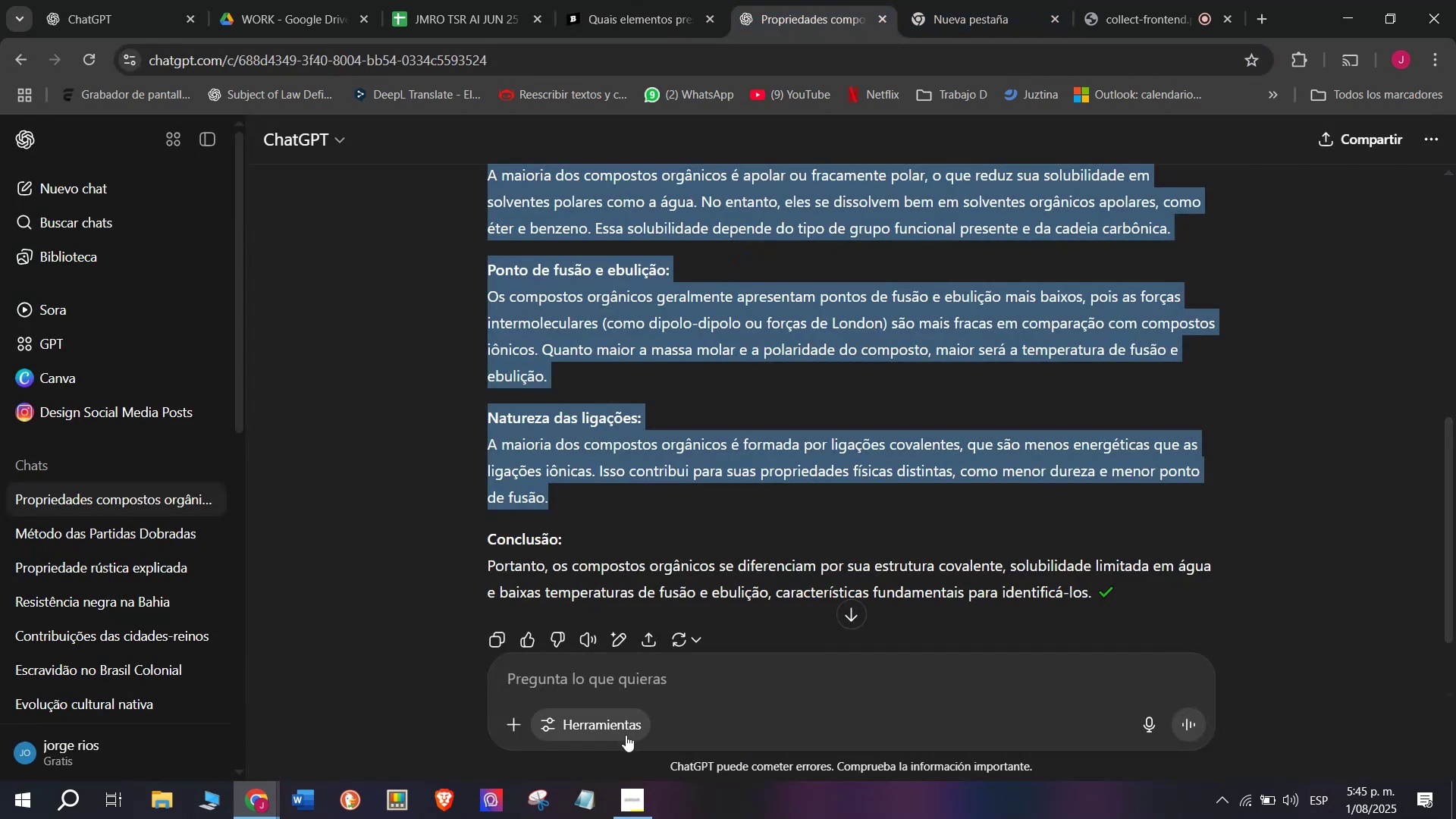 
left_click([104, 196])
 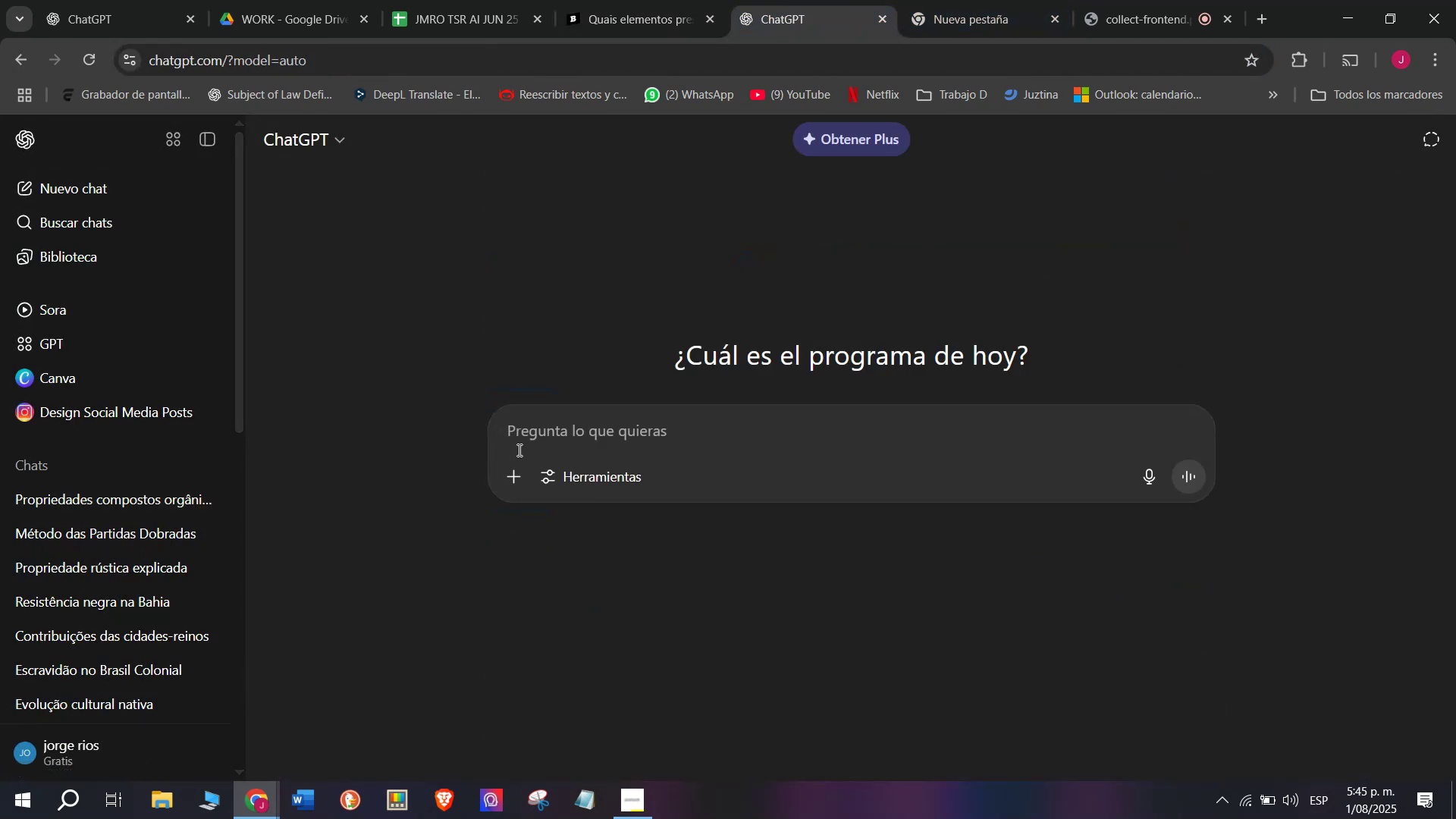 
key(Meta+MetaLeft)
 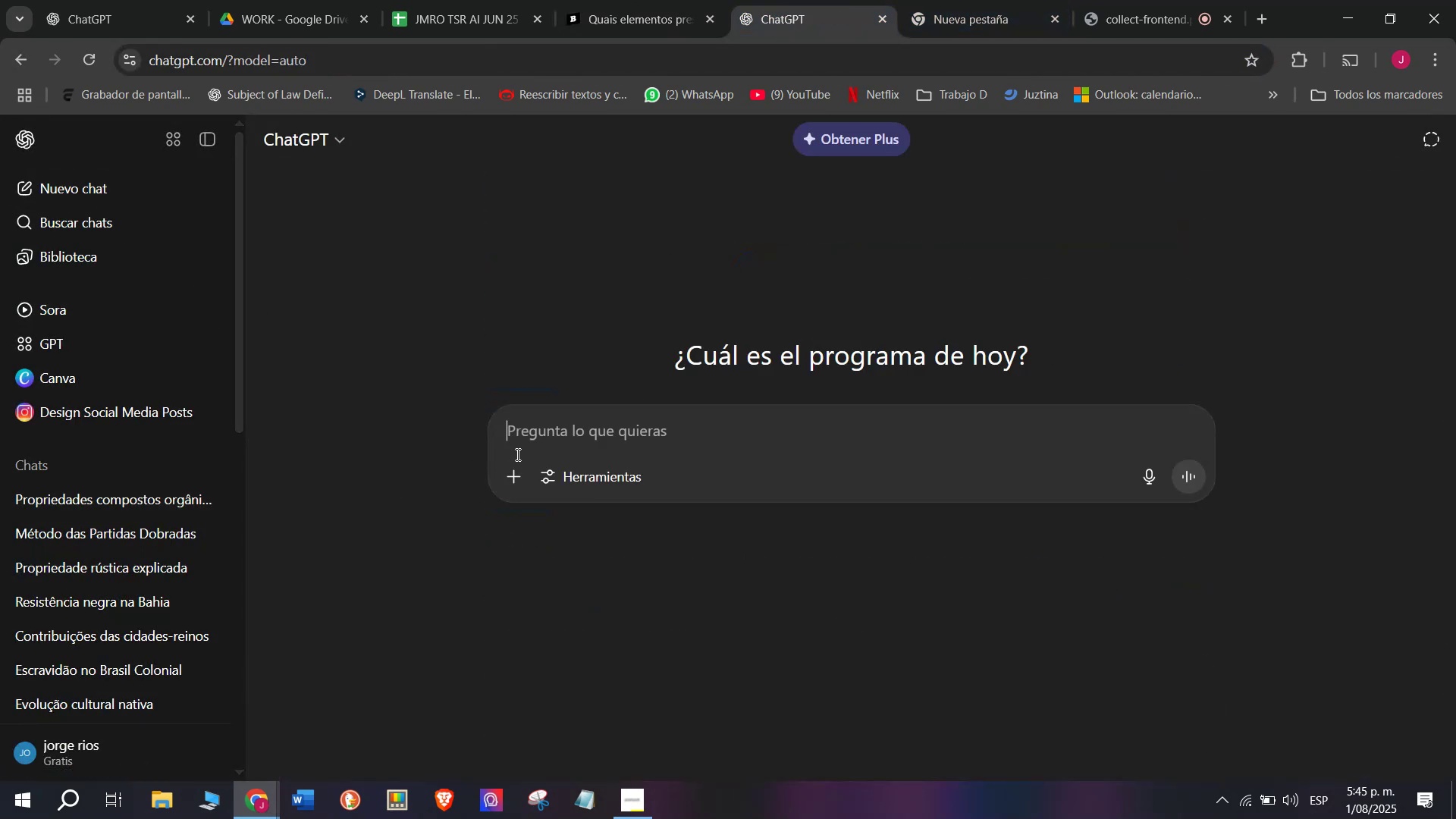 
key(Meta+V)
 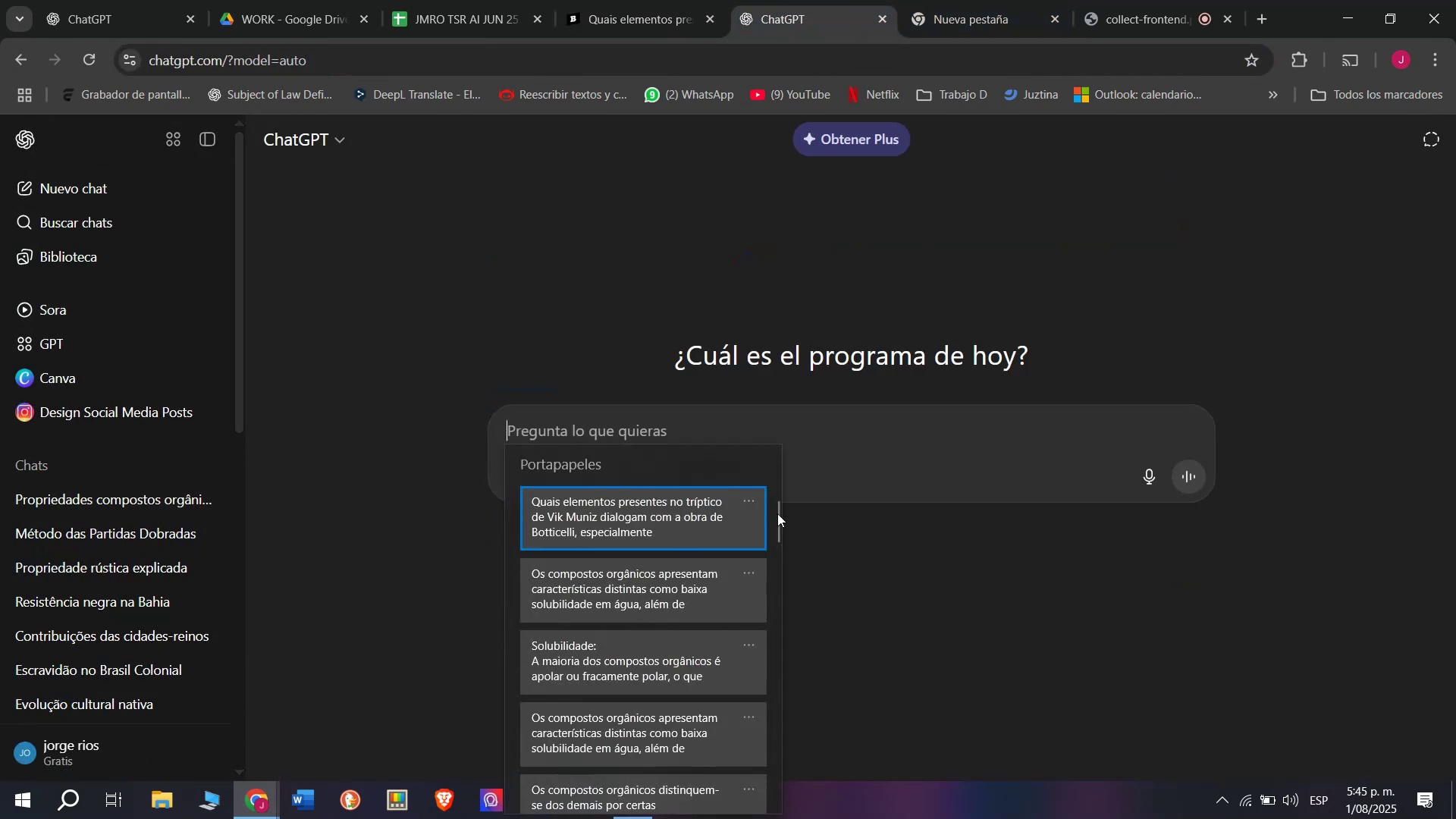 
left_click_drag(start_coordinate=[777, 513], to_coordinate=[750, 818])
 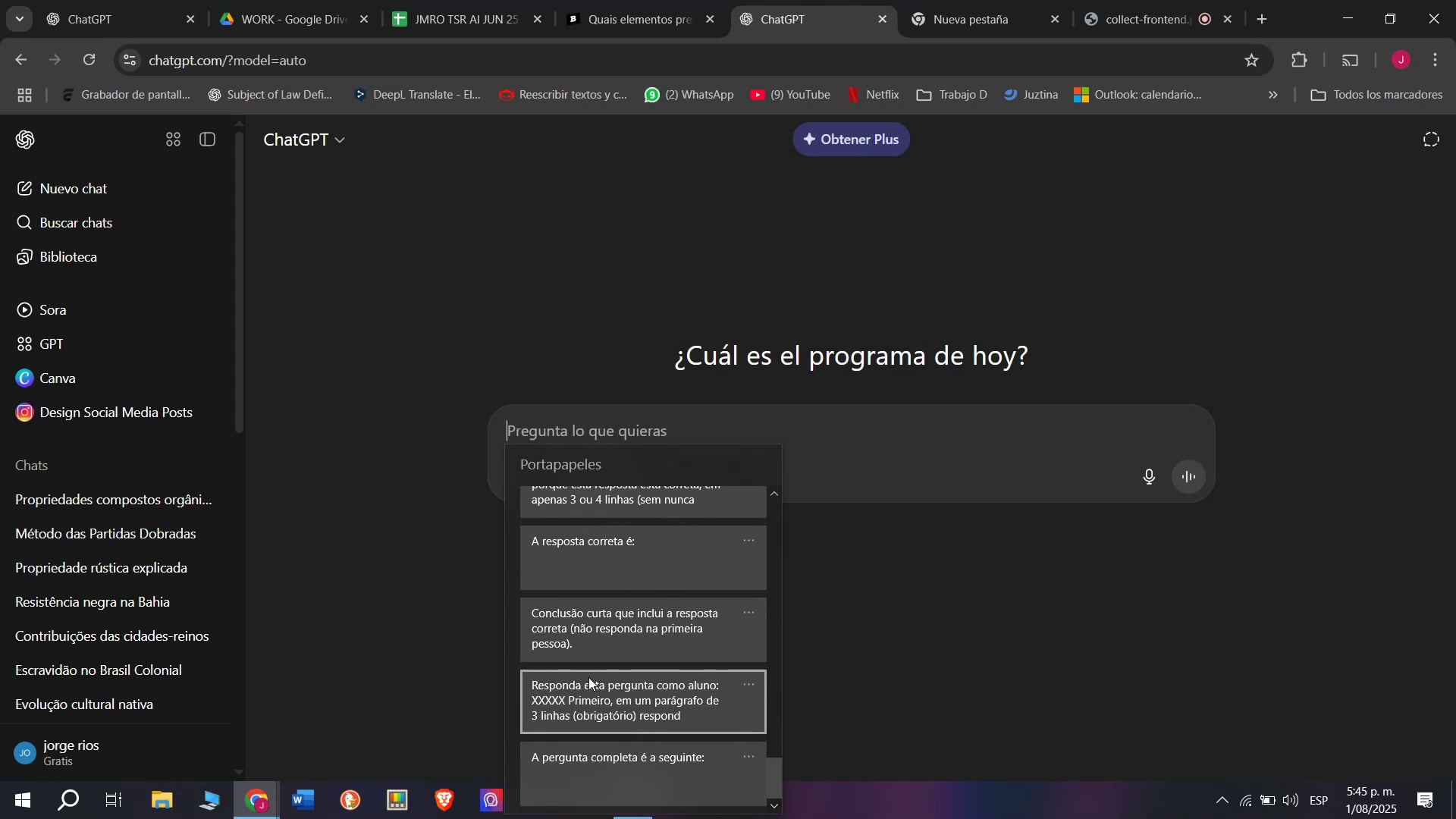 
left_click([588, 677])
 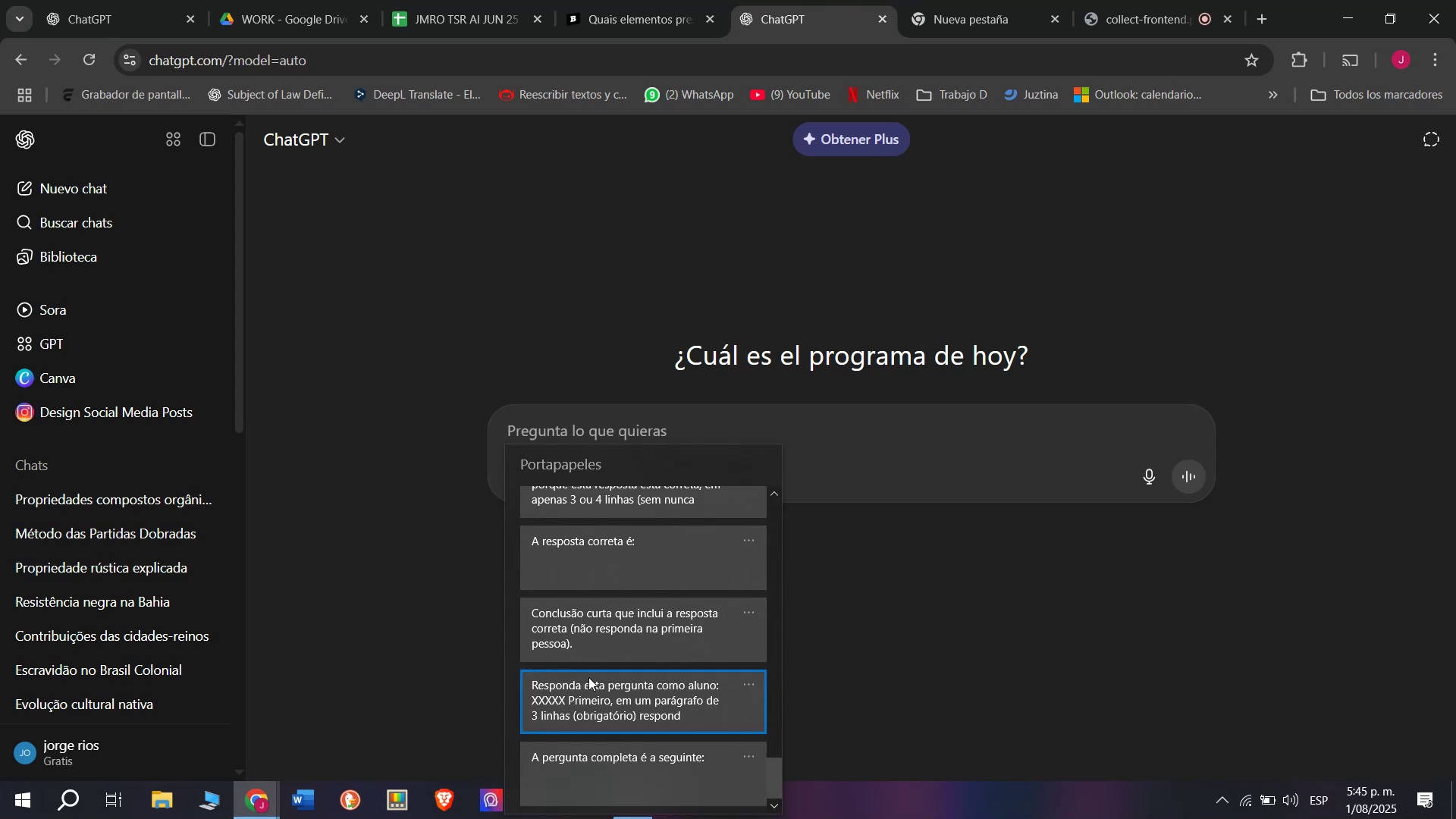 
key(Control+ControlLeft)
 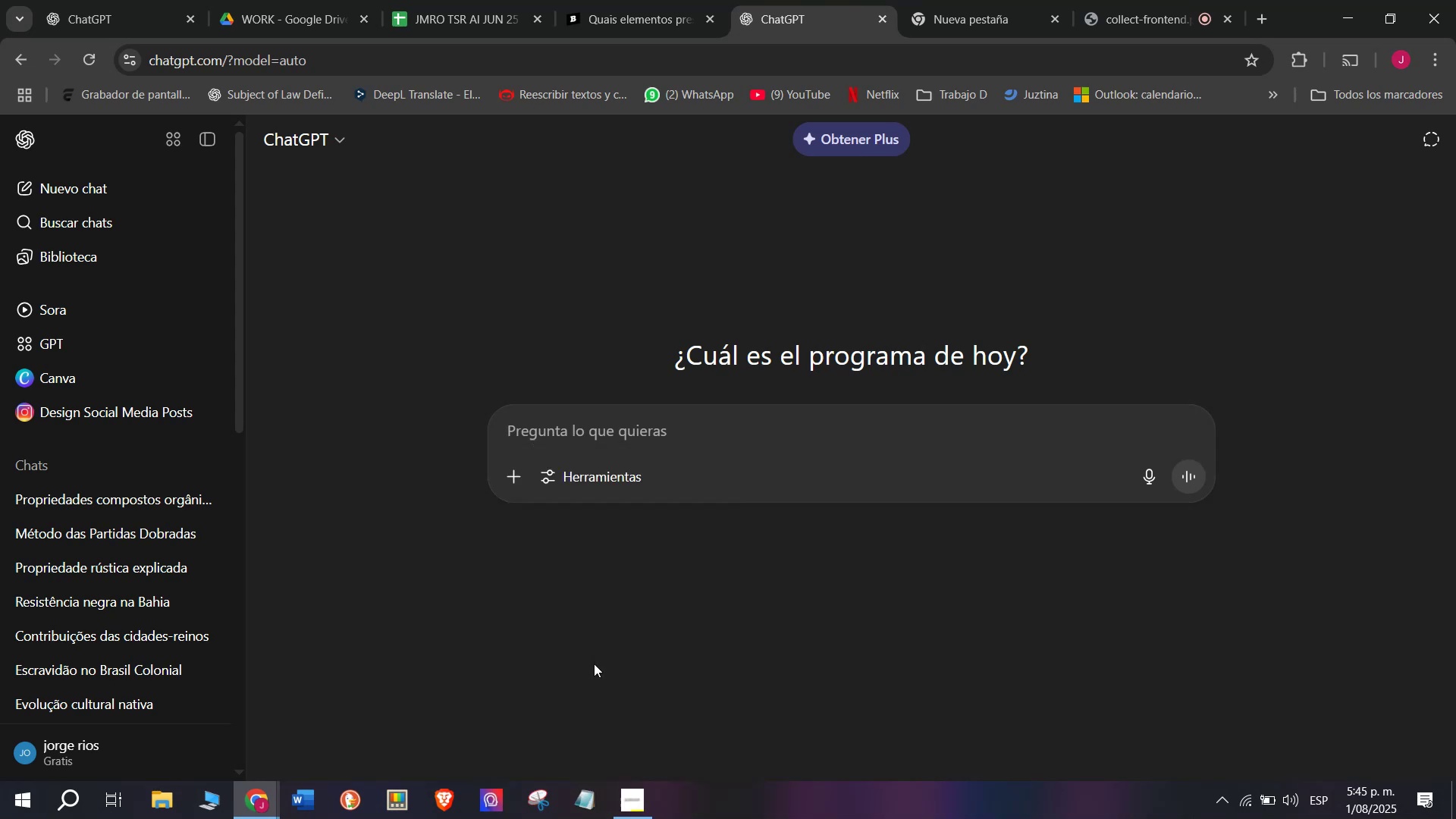 
key(Control+V)
 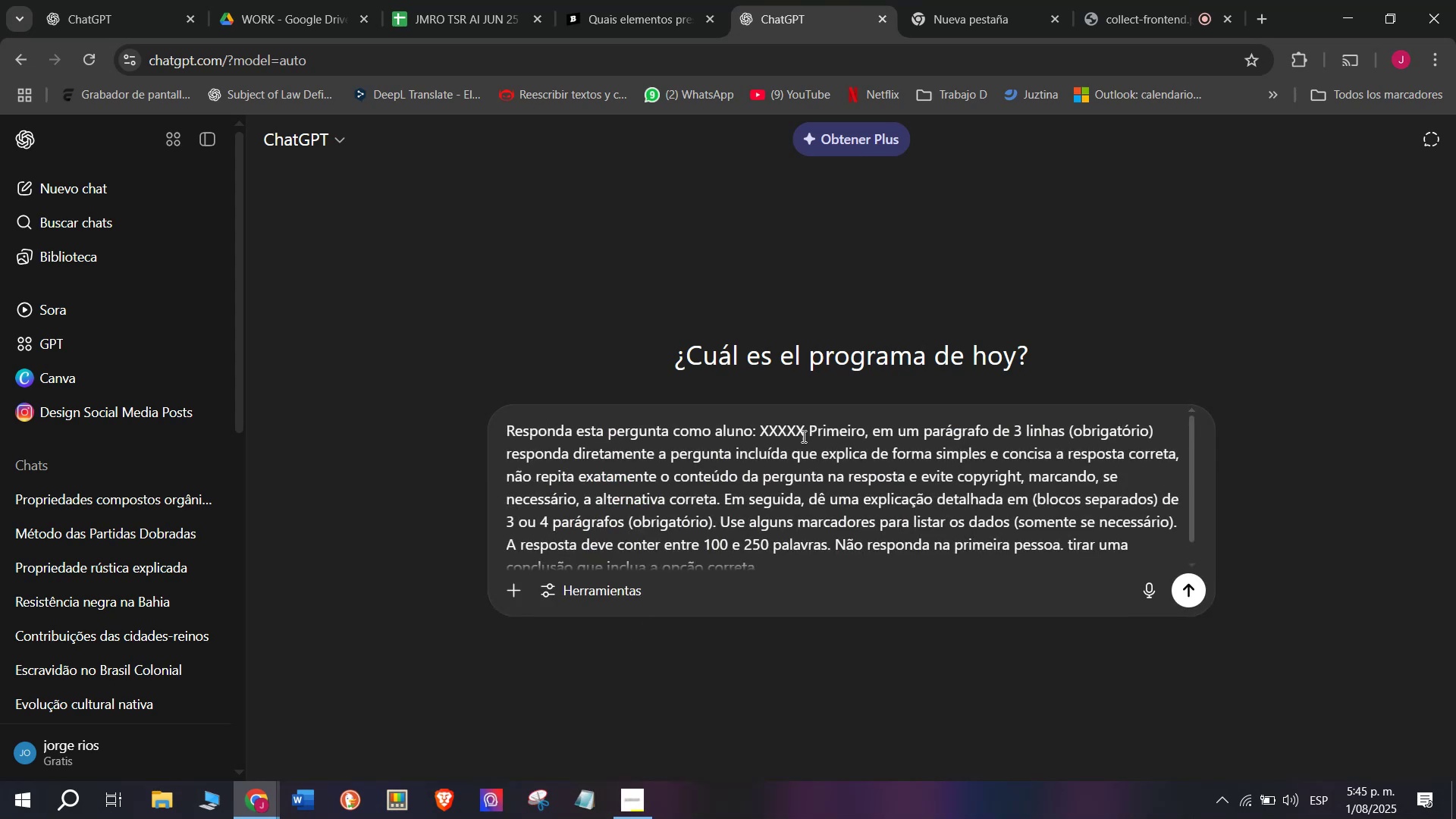 
left_click_drag(start_coordinate=[804, 431], to_coordinate=[758, 425])
 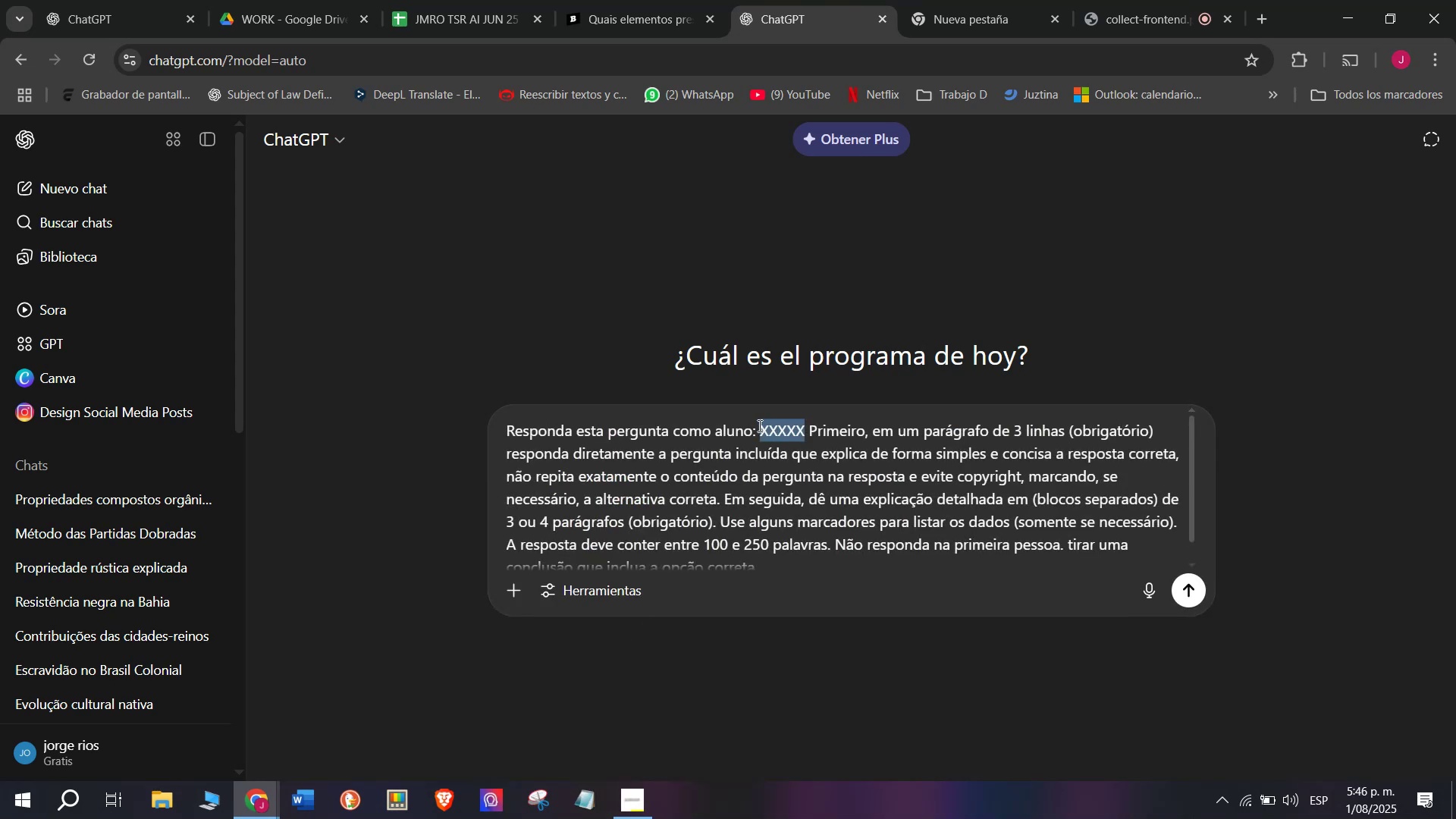 
key(Meta+MetaLeft)
 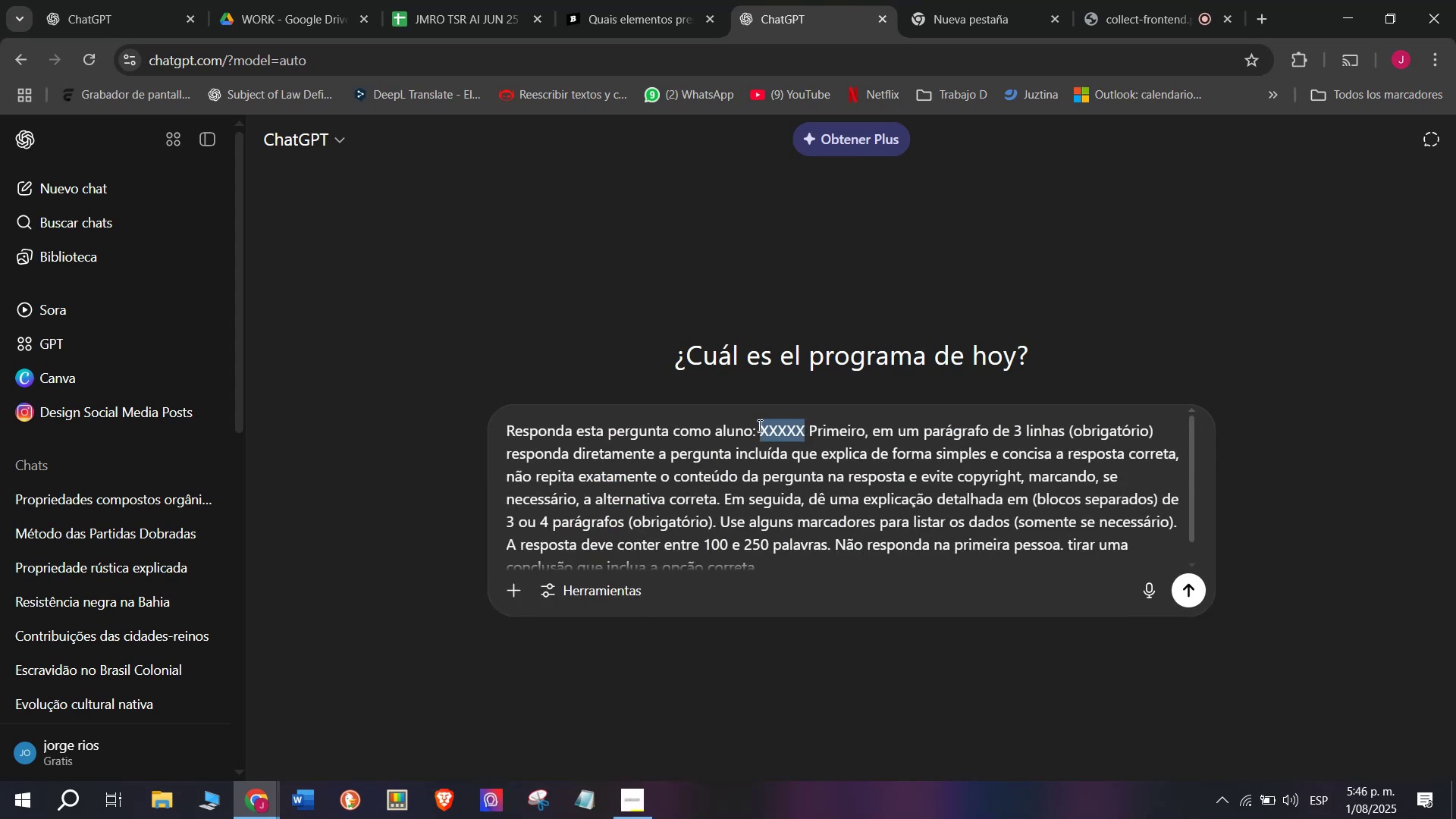 
key(Meta+V)
 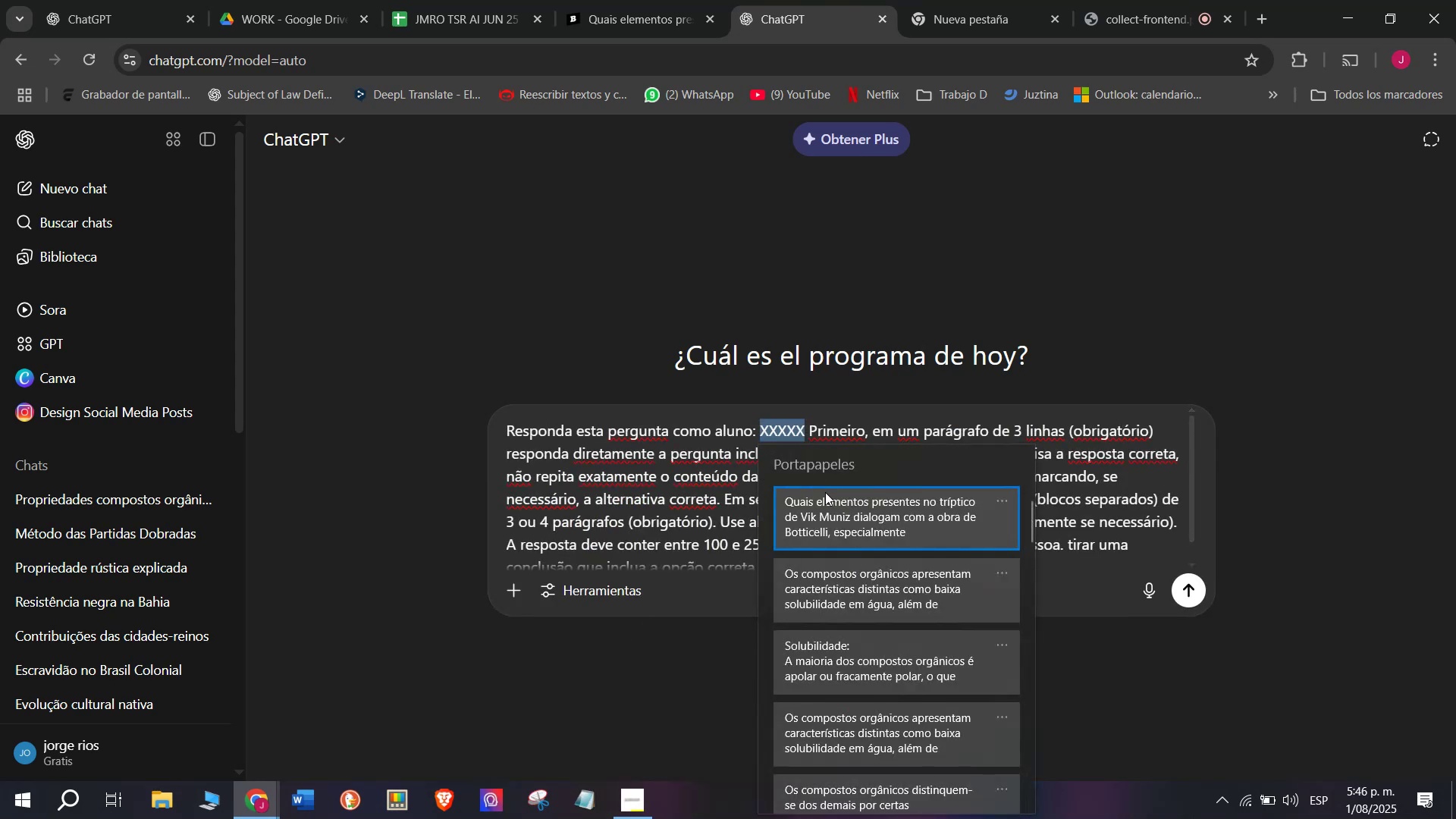 
left_click([831, 514])
 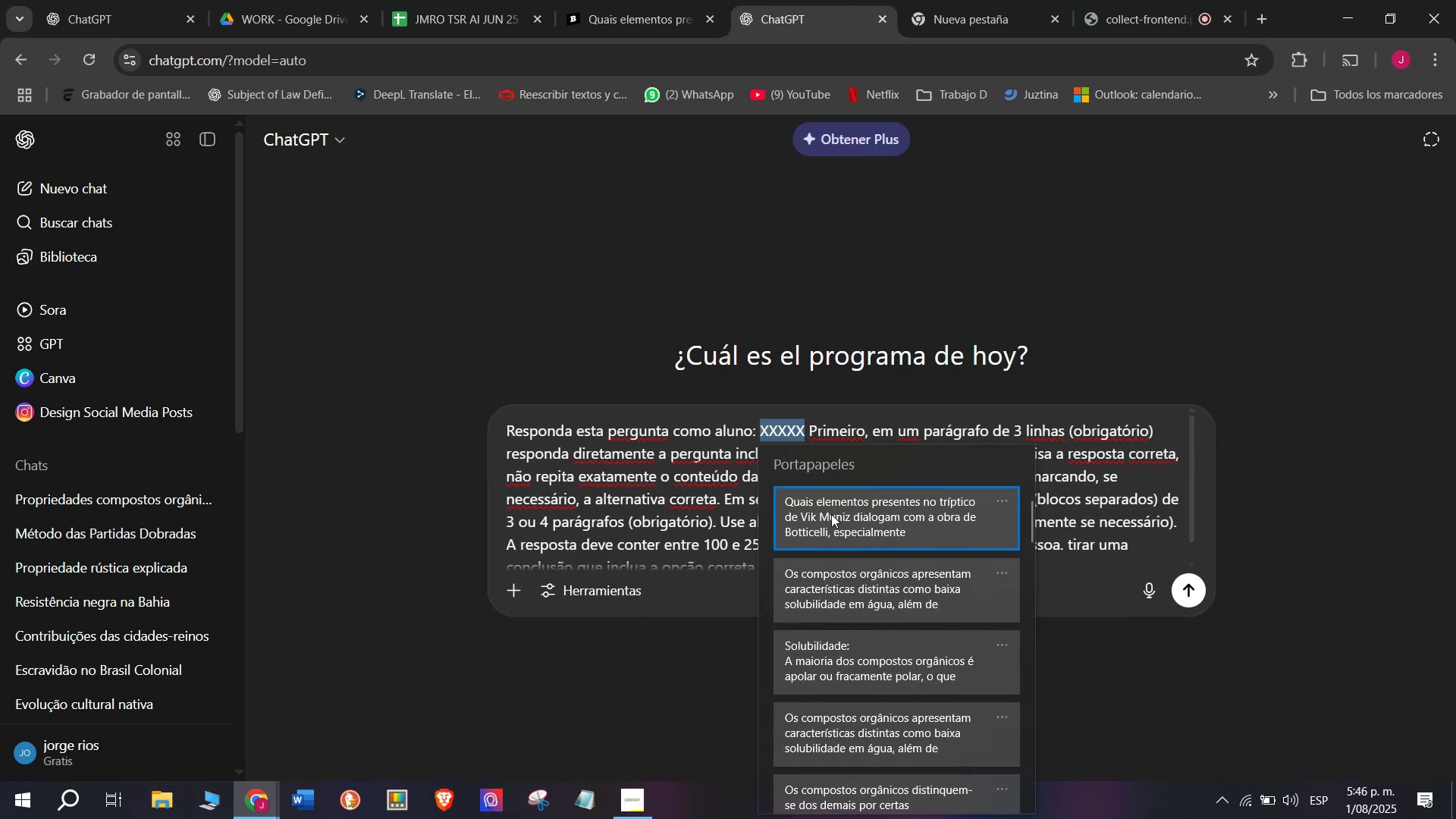 
key(Control+ControlLeft)
 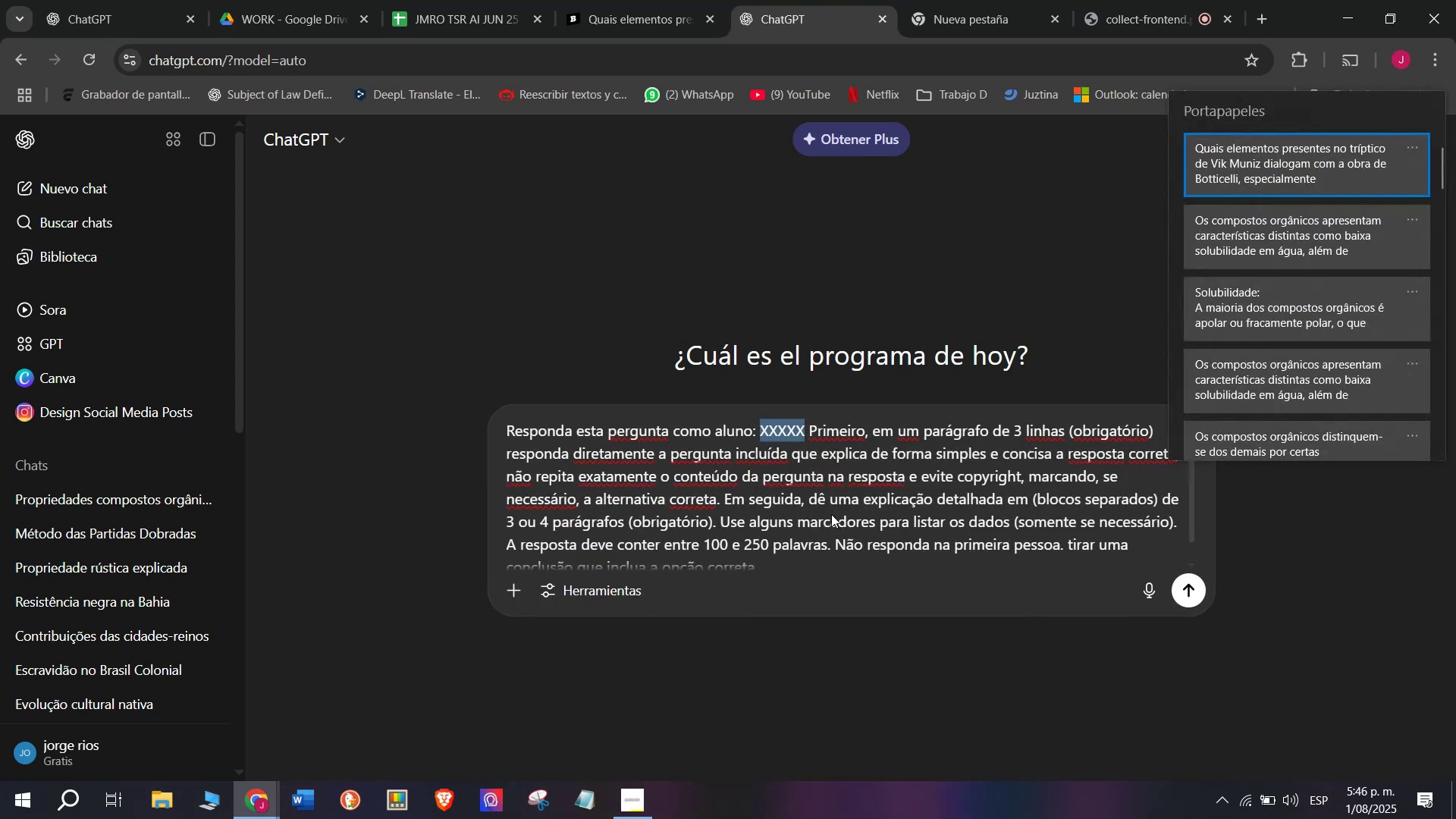 
key(Control+V)
 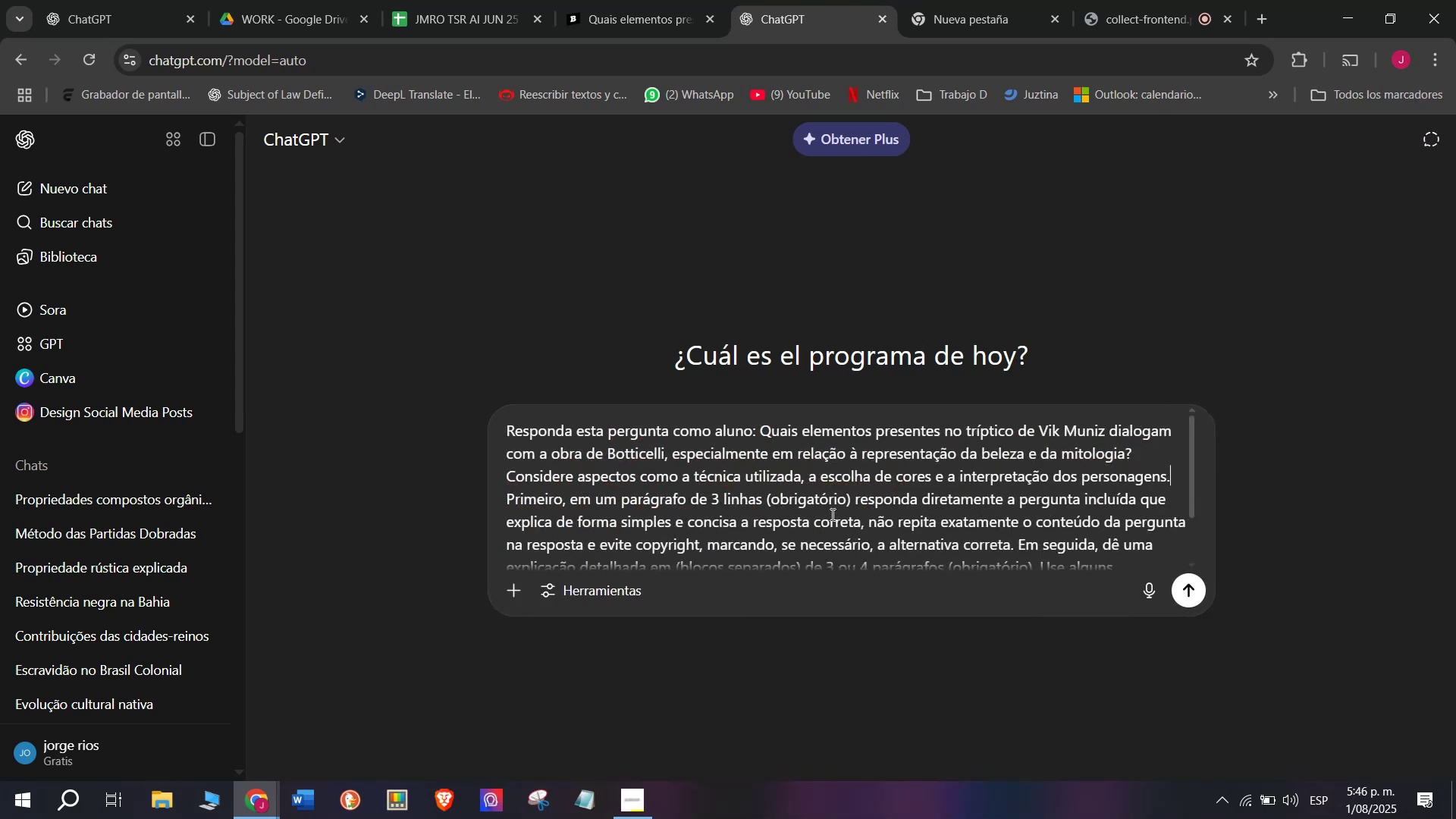 
key(Enter)
 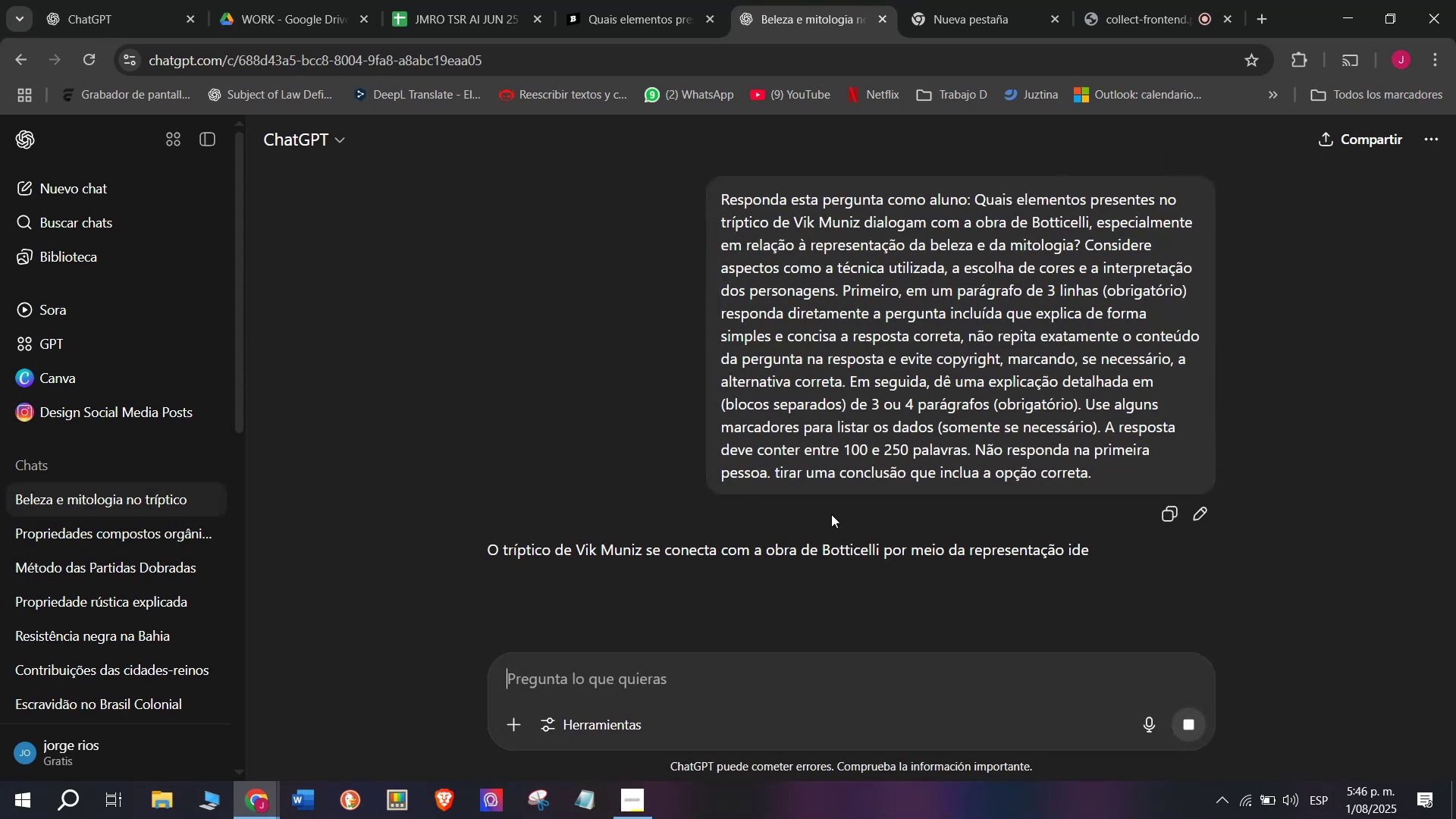 
scroll: coordinate [846, 400], scroll_direction: down, amount: 1.0
 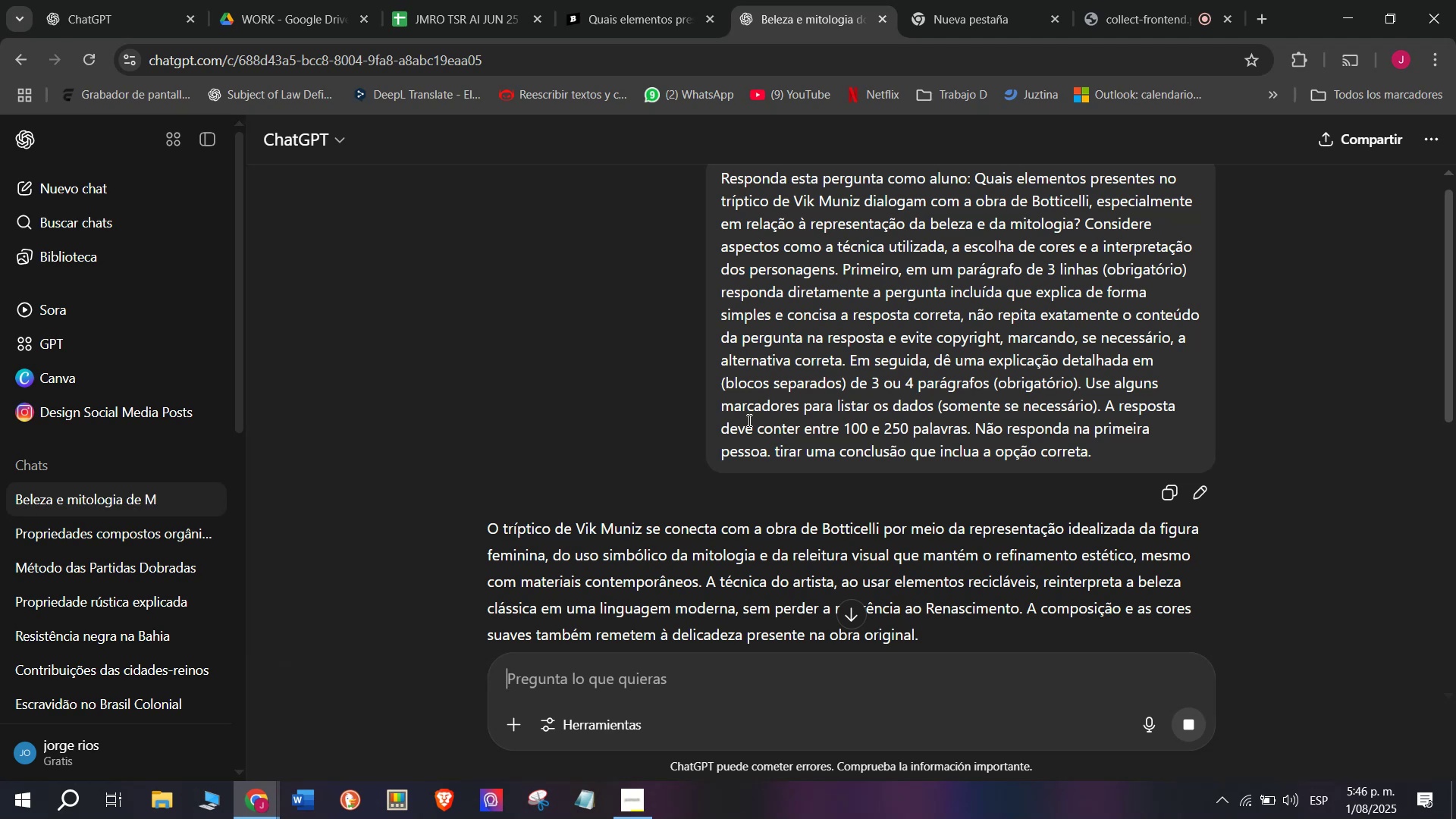 
wait(6.56)
 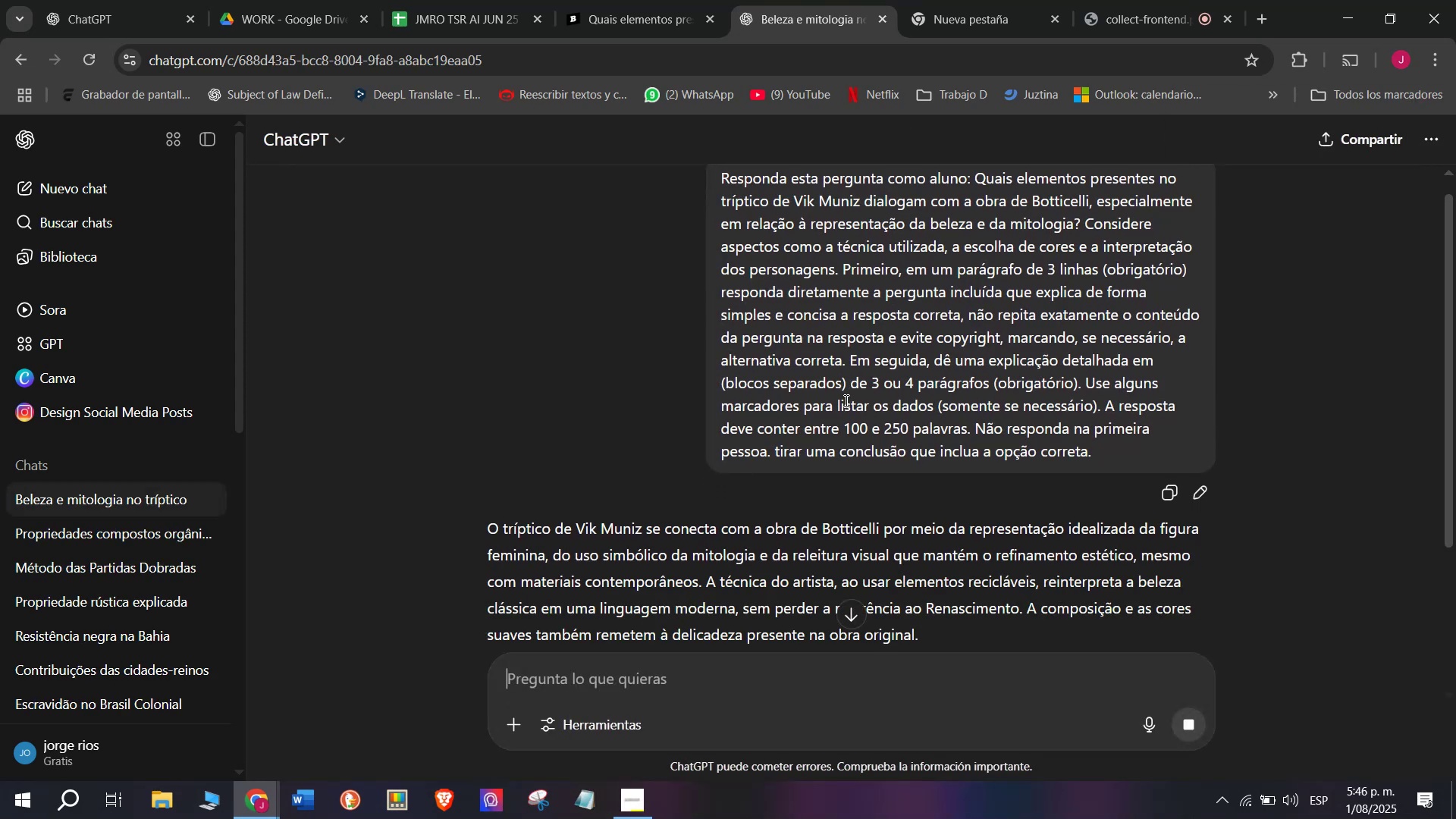 
left_click_drag(start_coordinate=[703, 579], to_coordinate=[487, 538])
 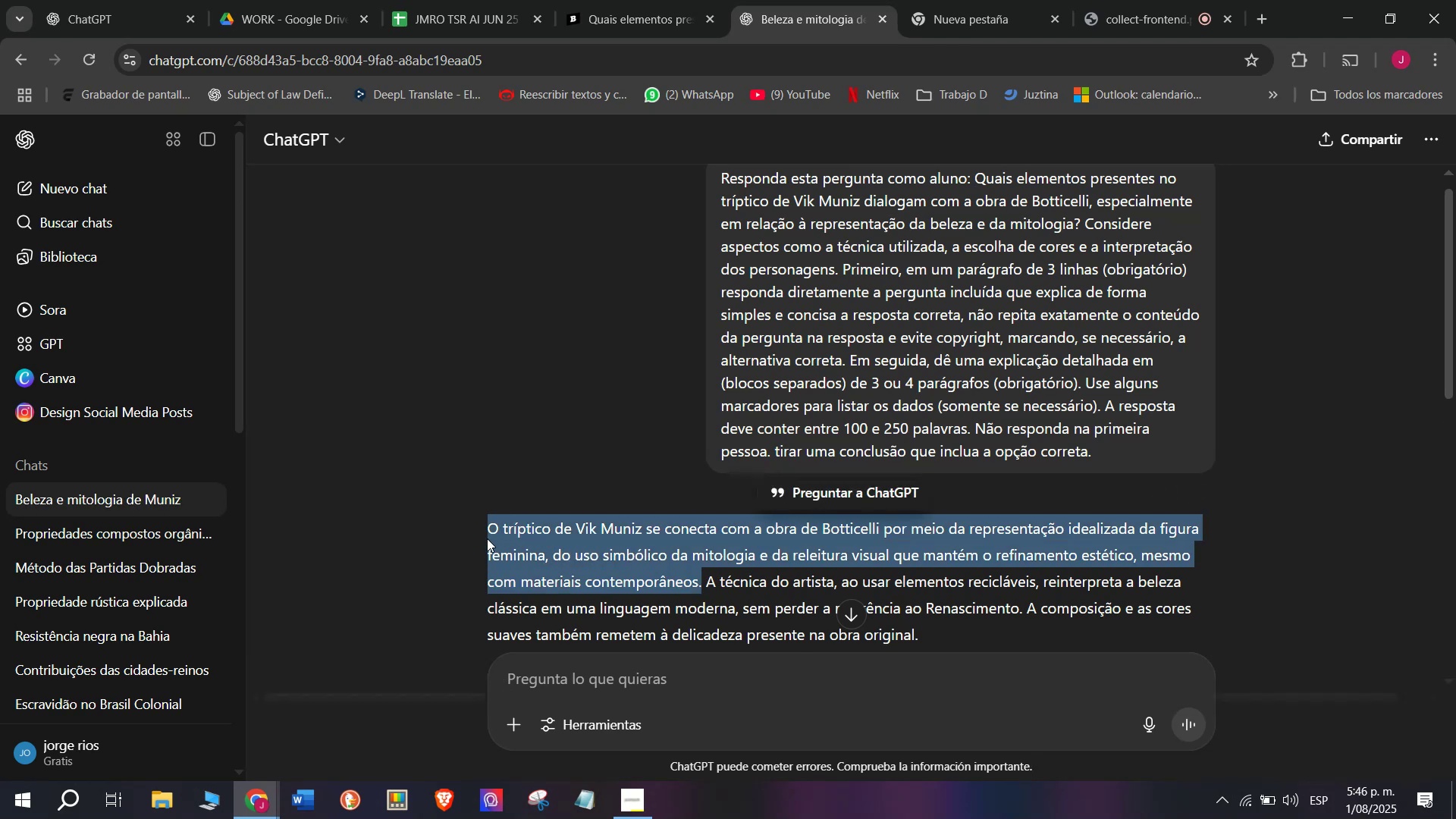 
key(Control+C)
 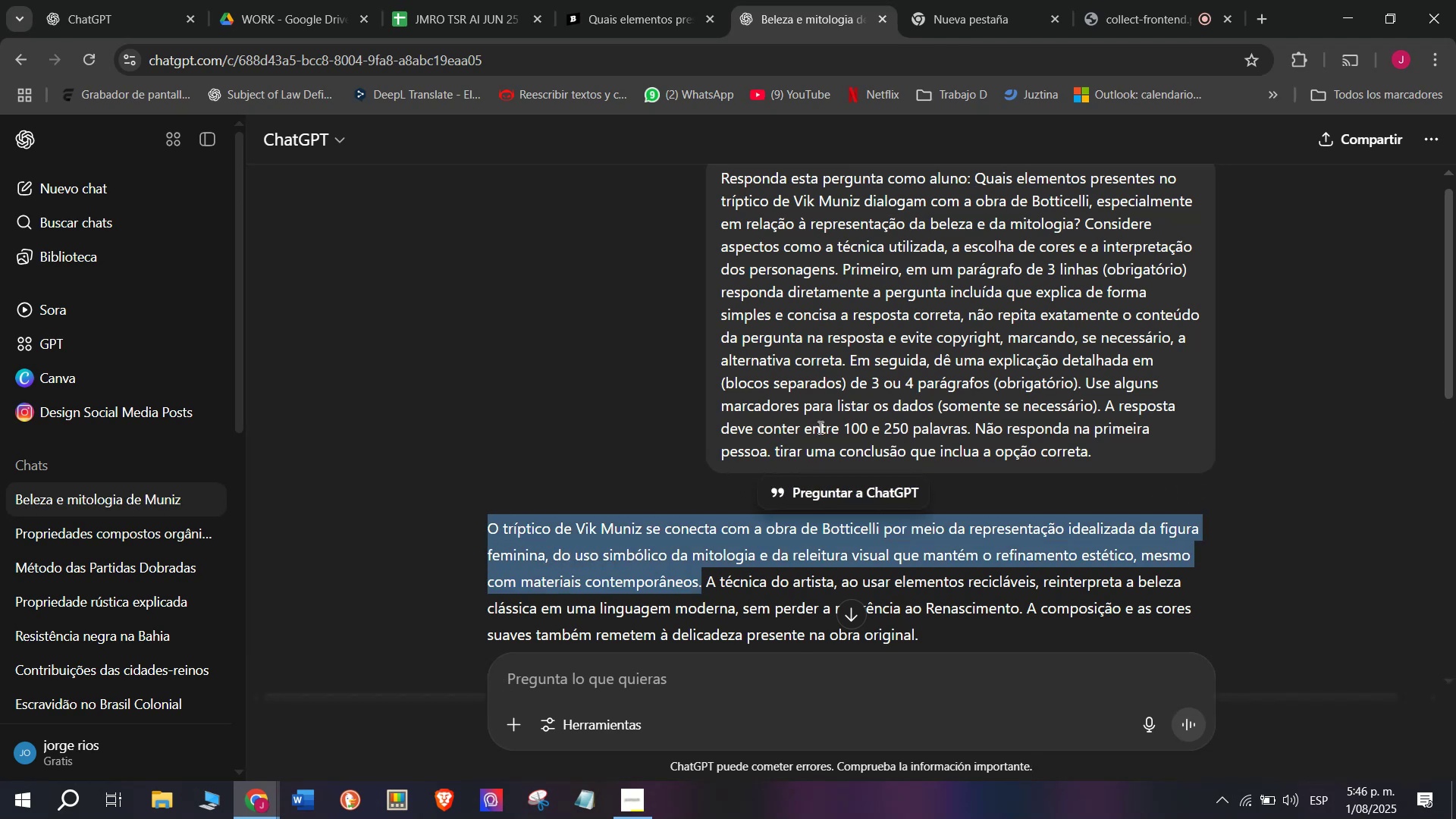 
scroll: coordinate [826, 416], scroll_direction: down, amount: 1.0
 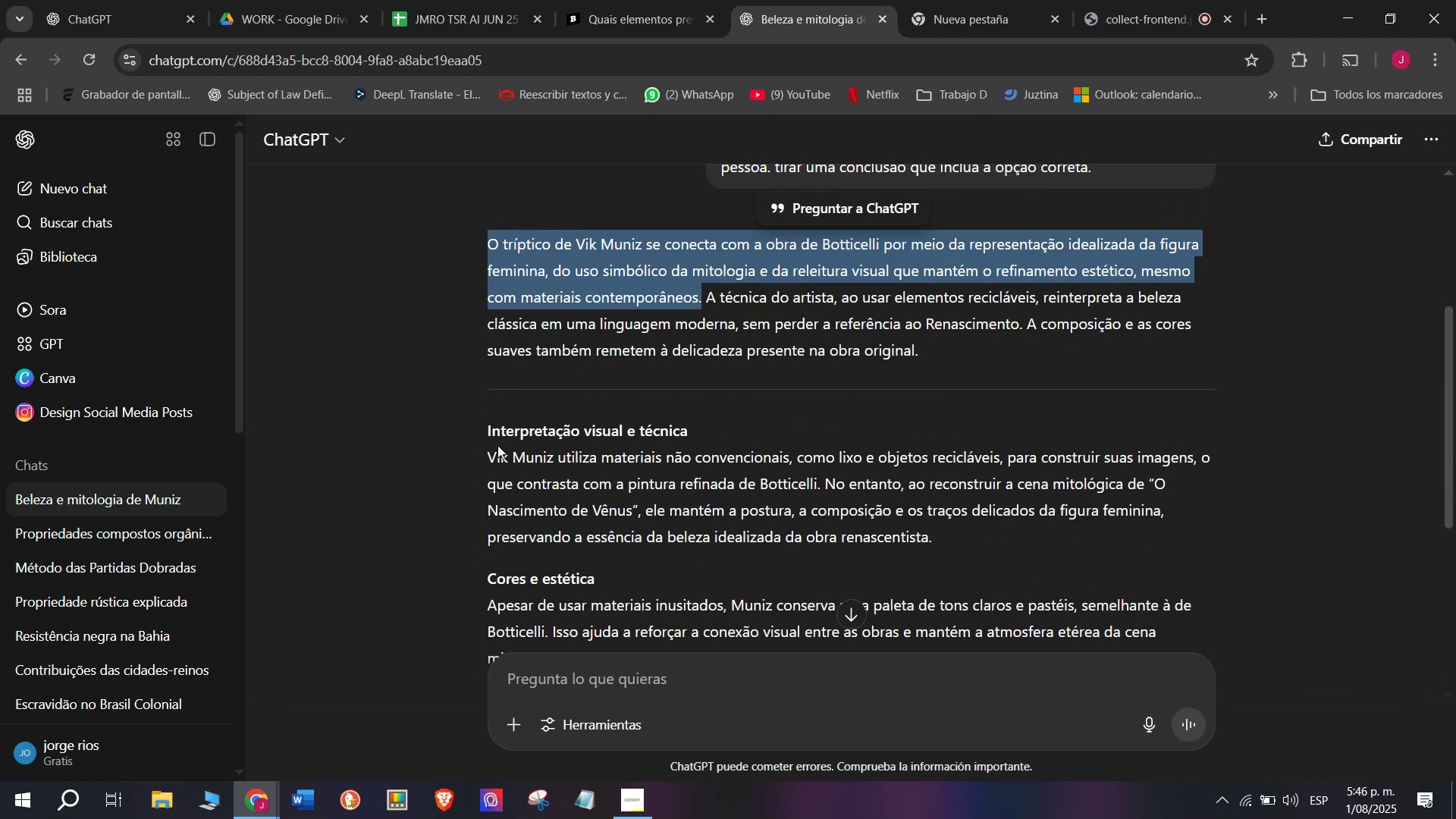 
left_click_drag(start_coordinate=[487, 453], to_coordinate=[839, 397])
 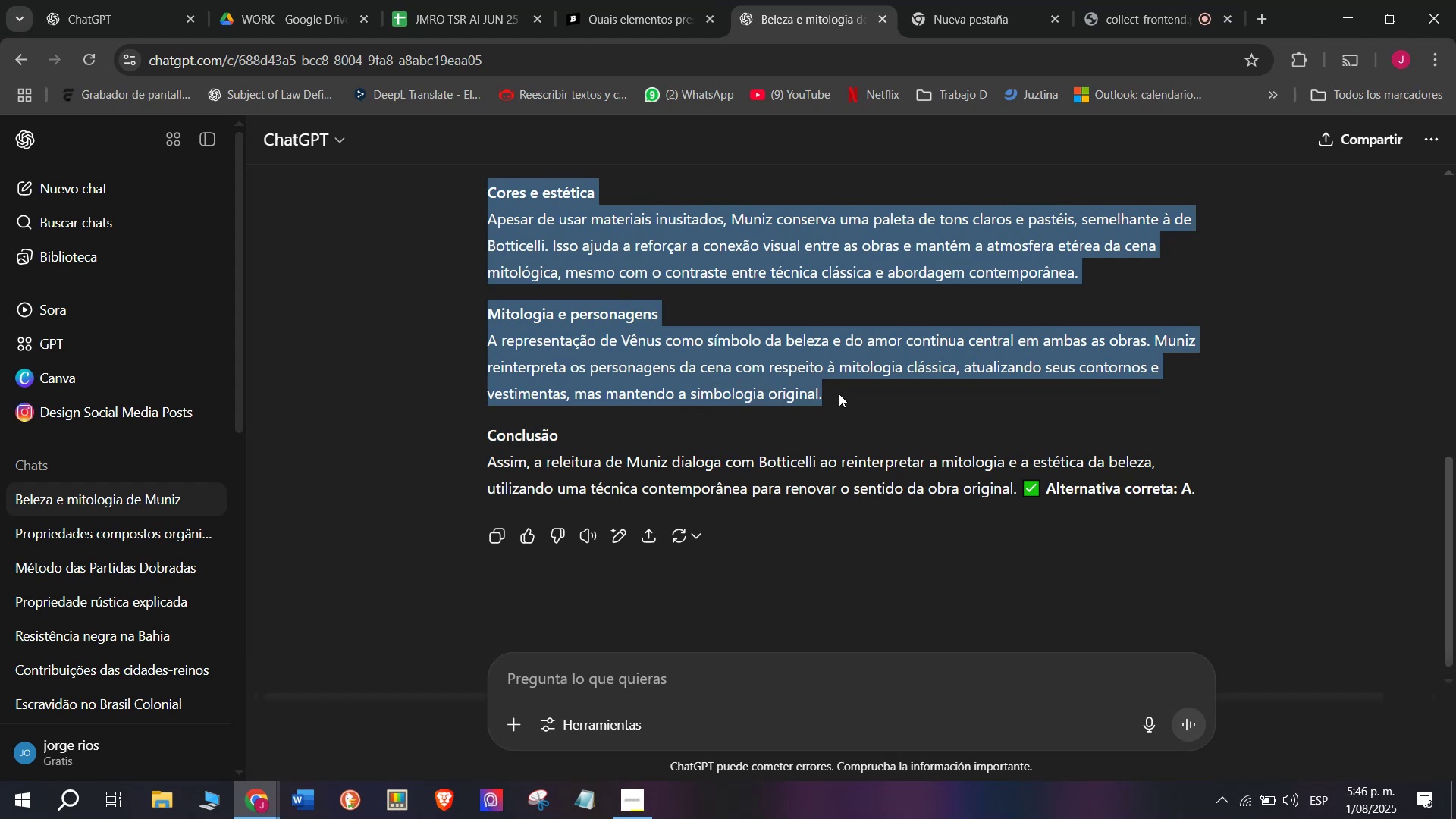 
key(Control+C)
 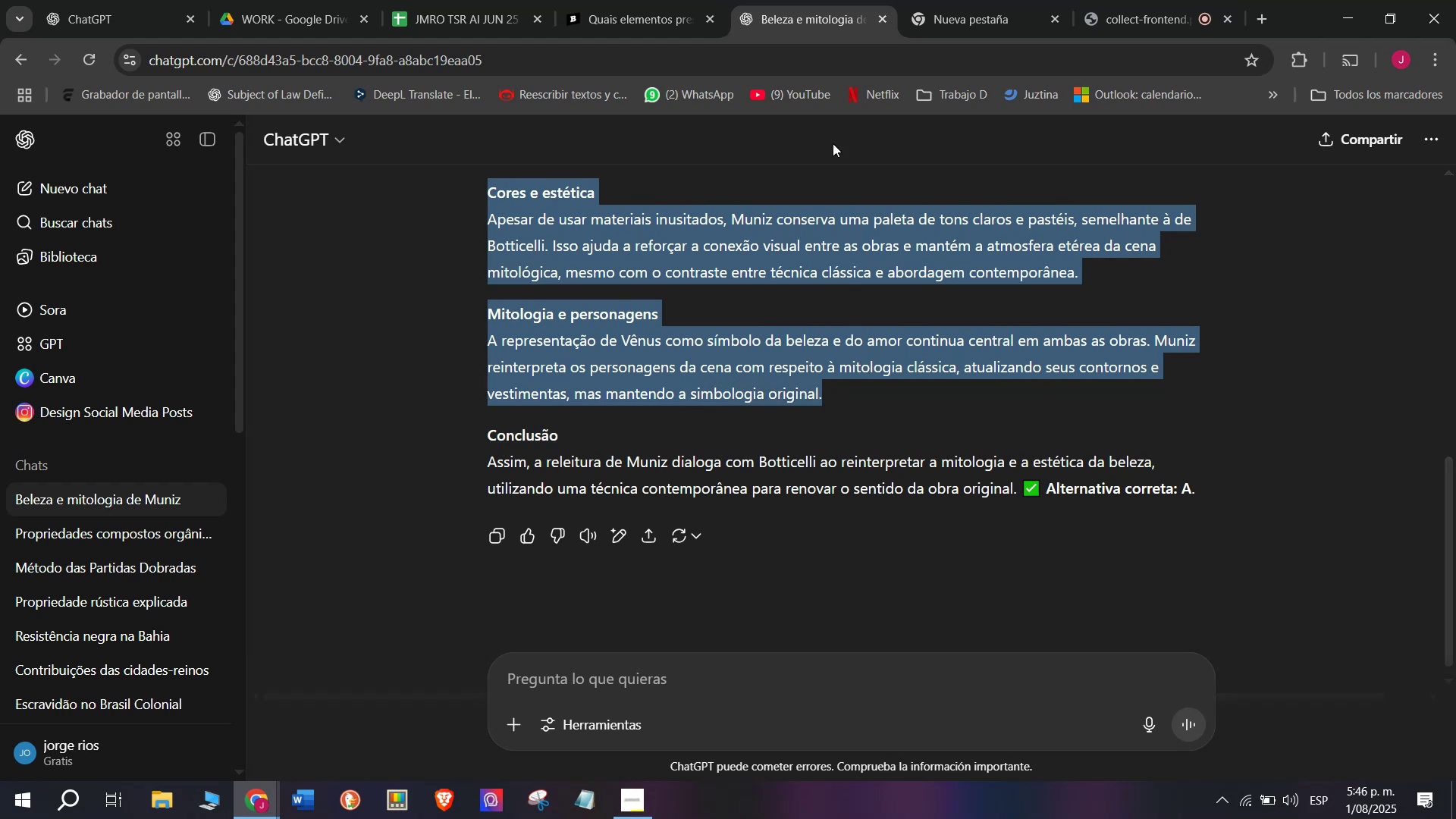 
left_click([674, 0])
 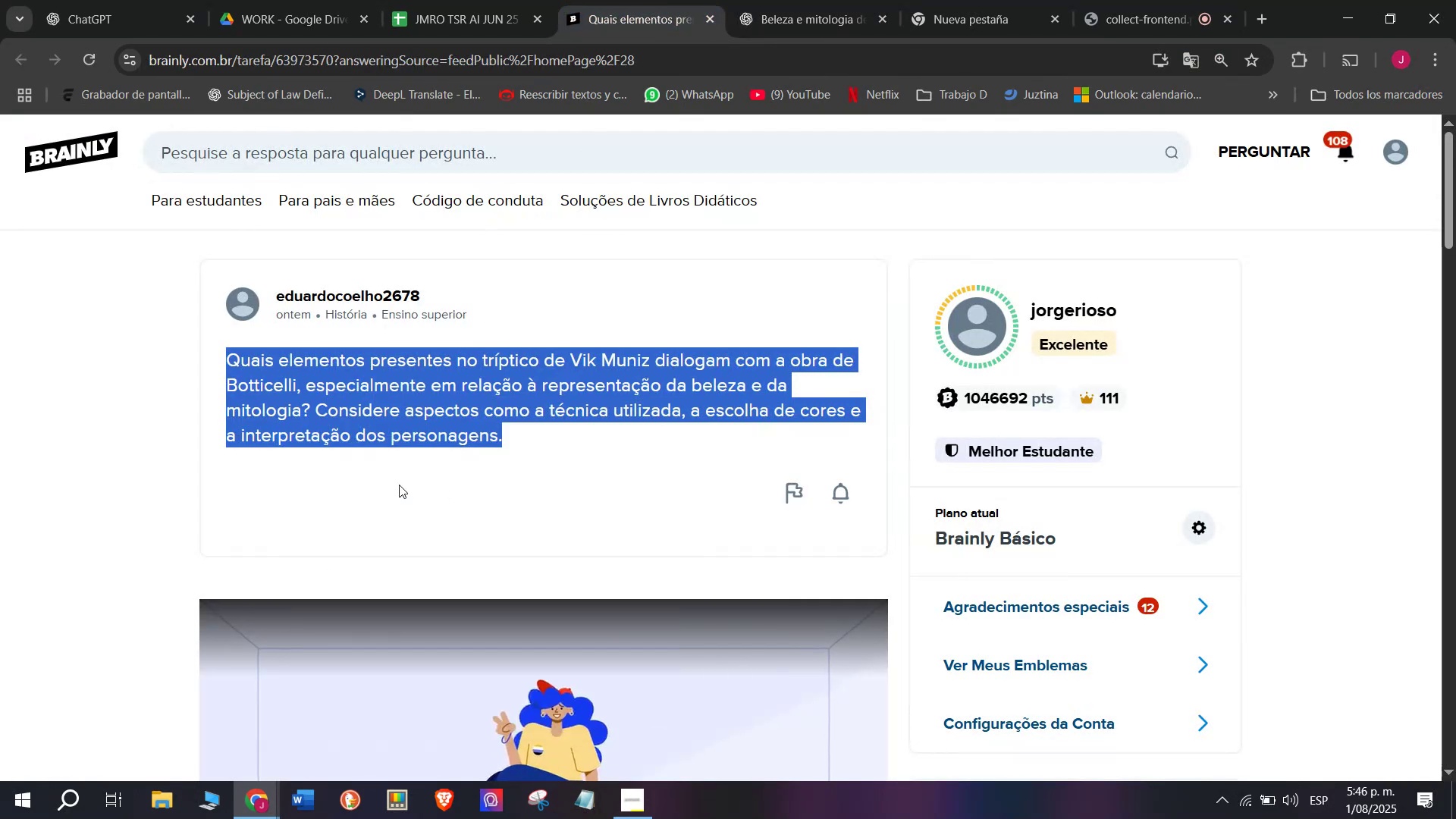 
left_click_drag(start_coordinate=[674, 396], to_coordinate=[501, 215])
 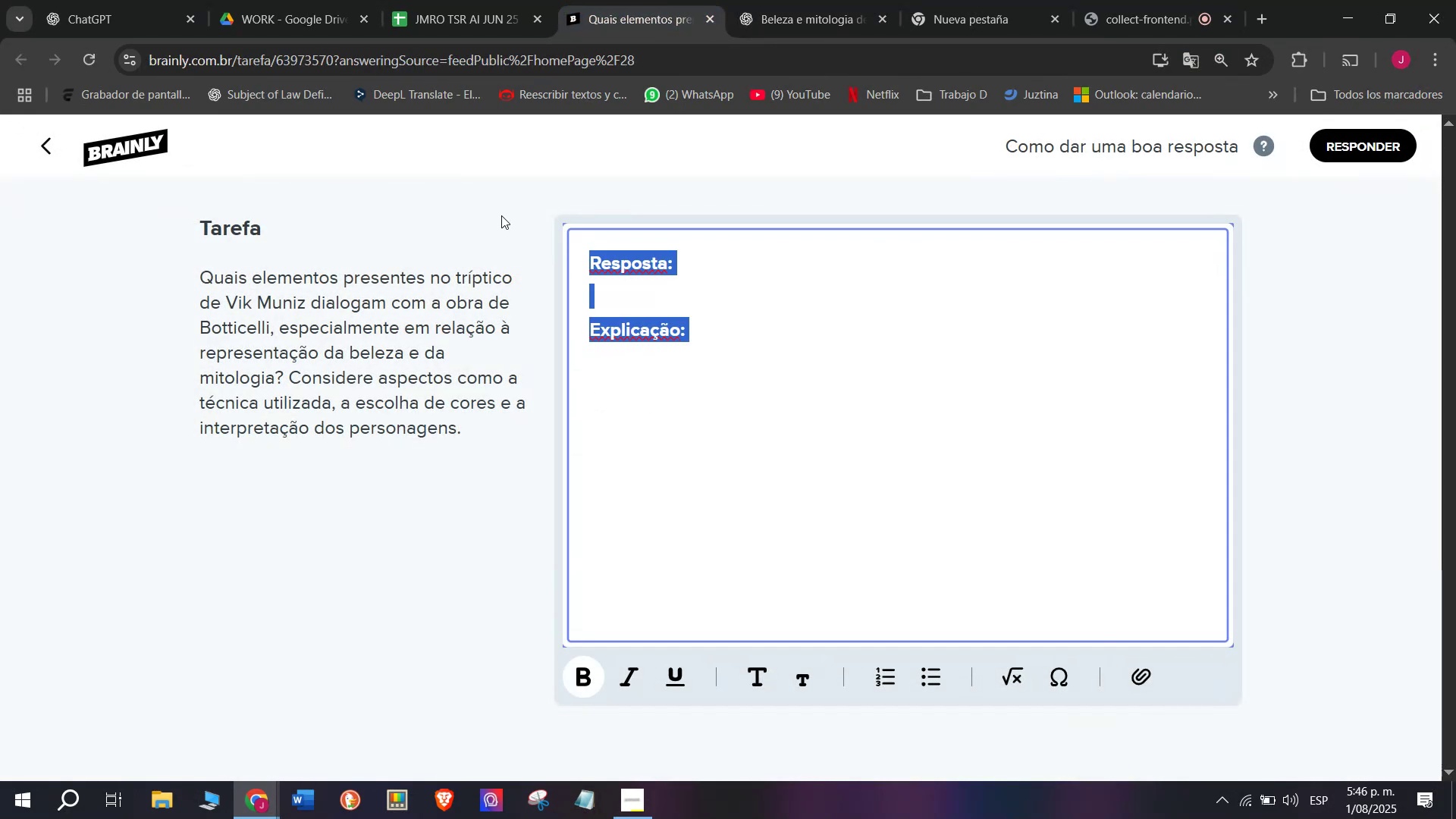 
key(Meta+MetaLeft)
 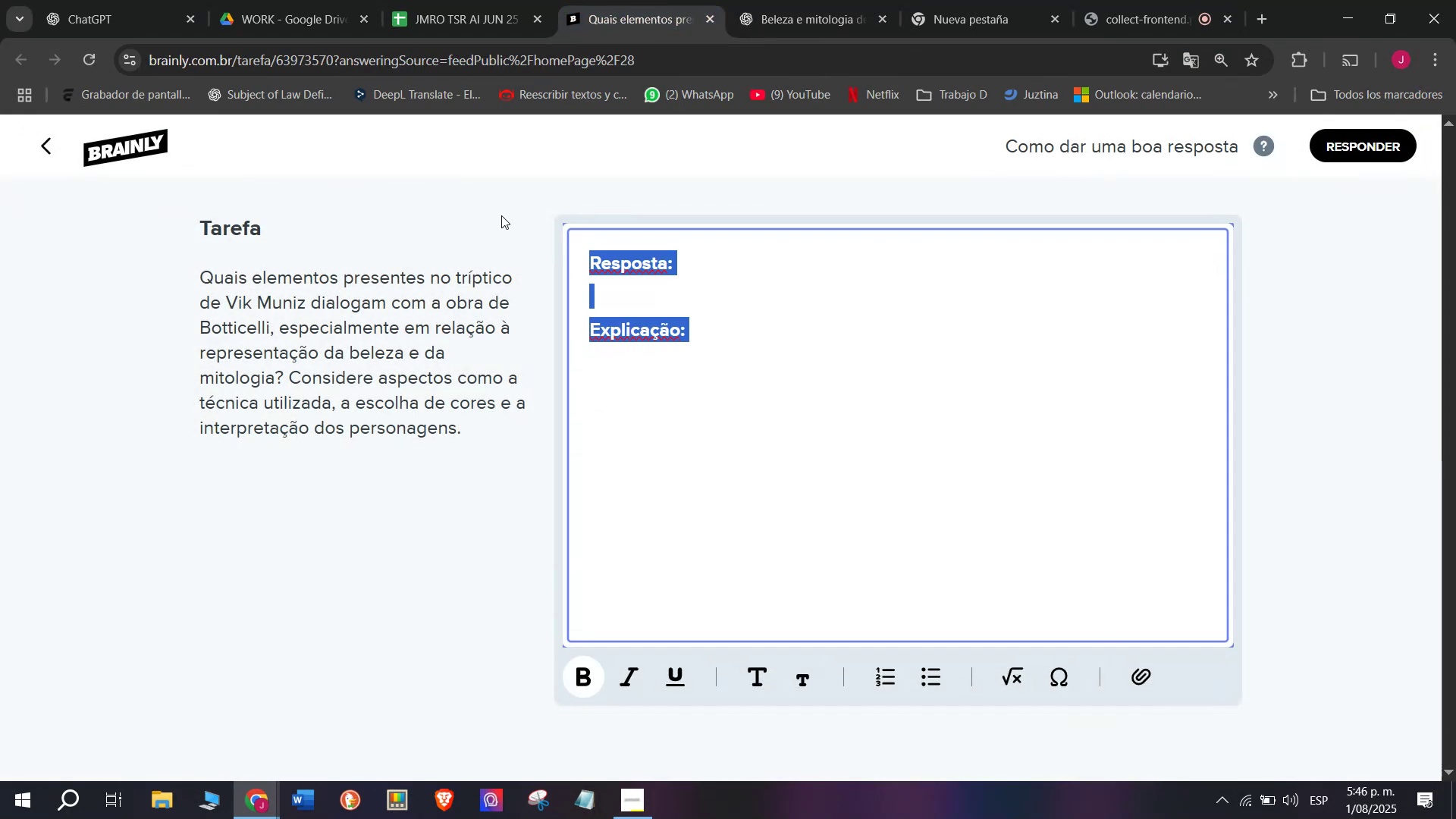 
key(Meta+V)
 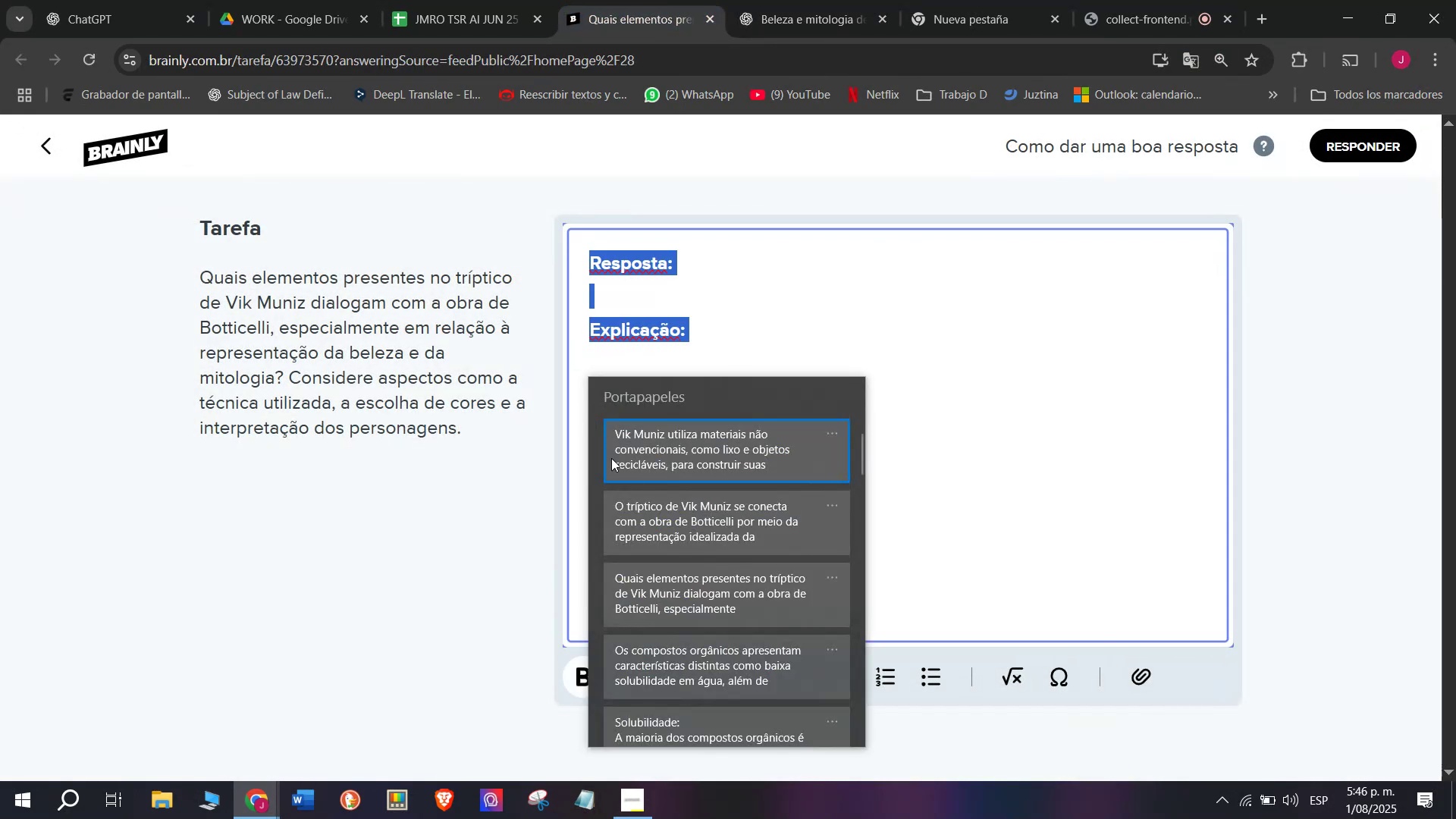 
left_click([635, 518])
 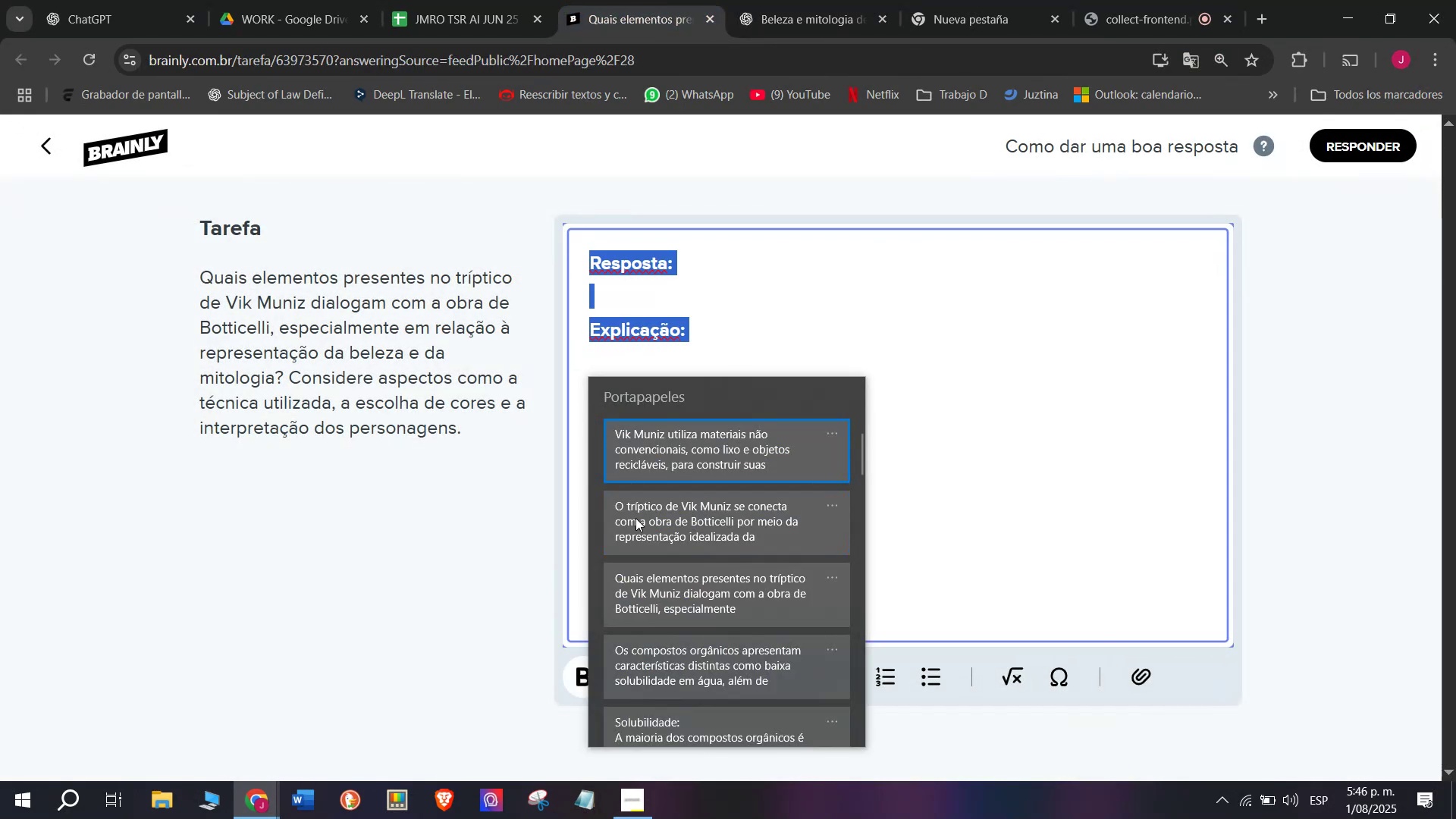 
key(Control+ControlLeft)
 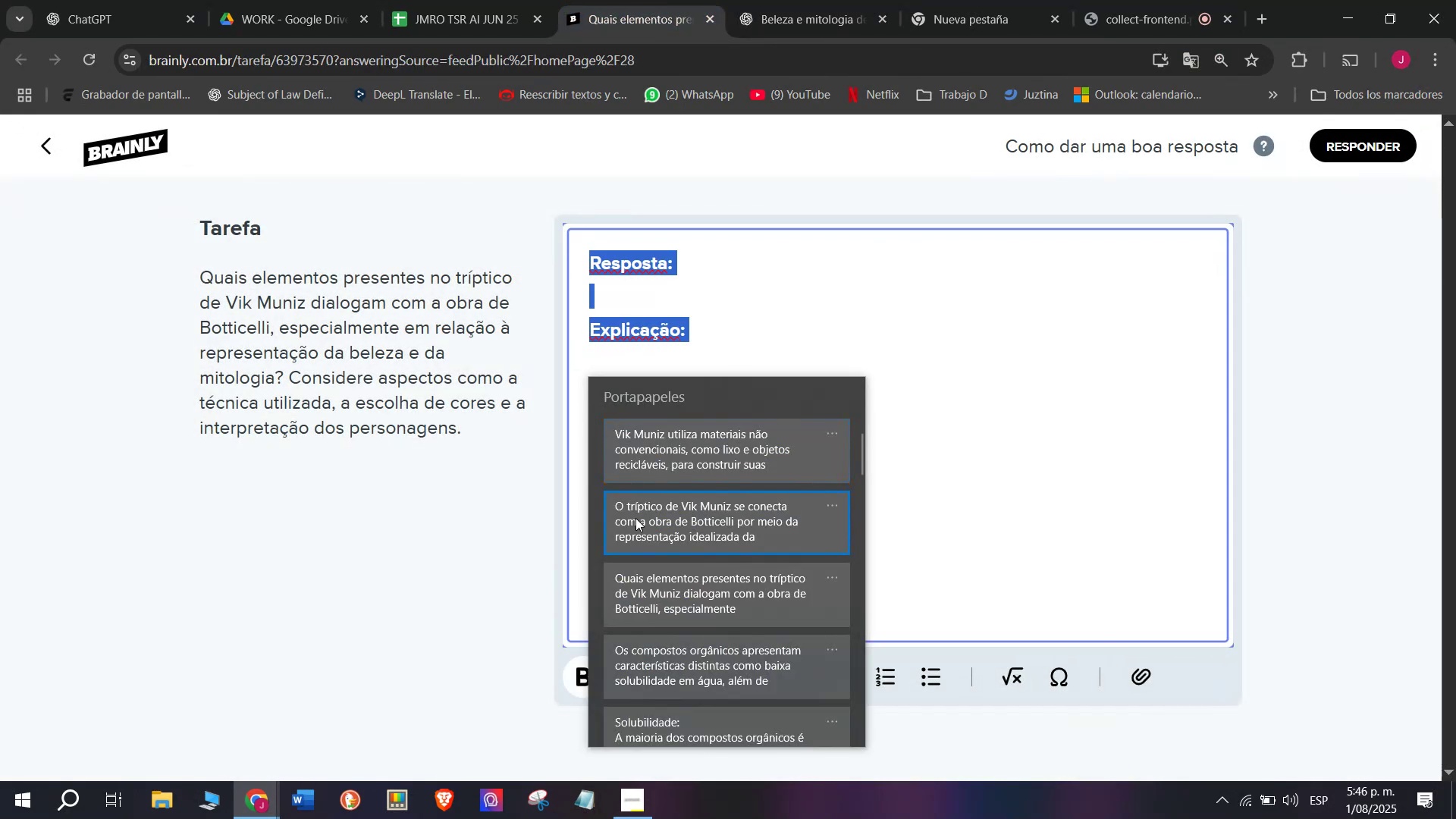 
key(Control+V)
 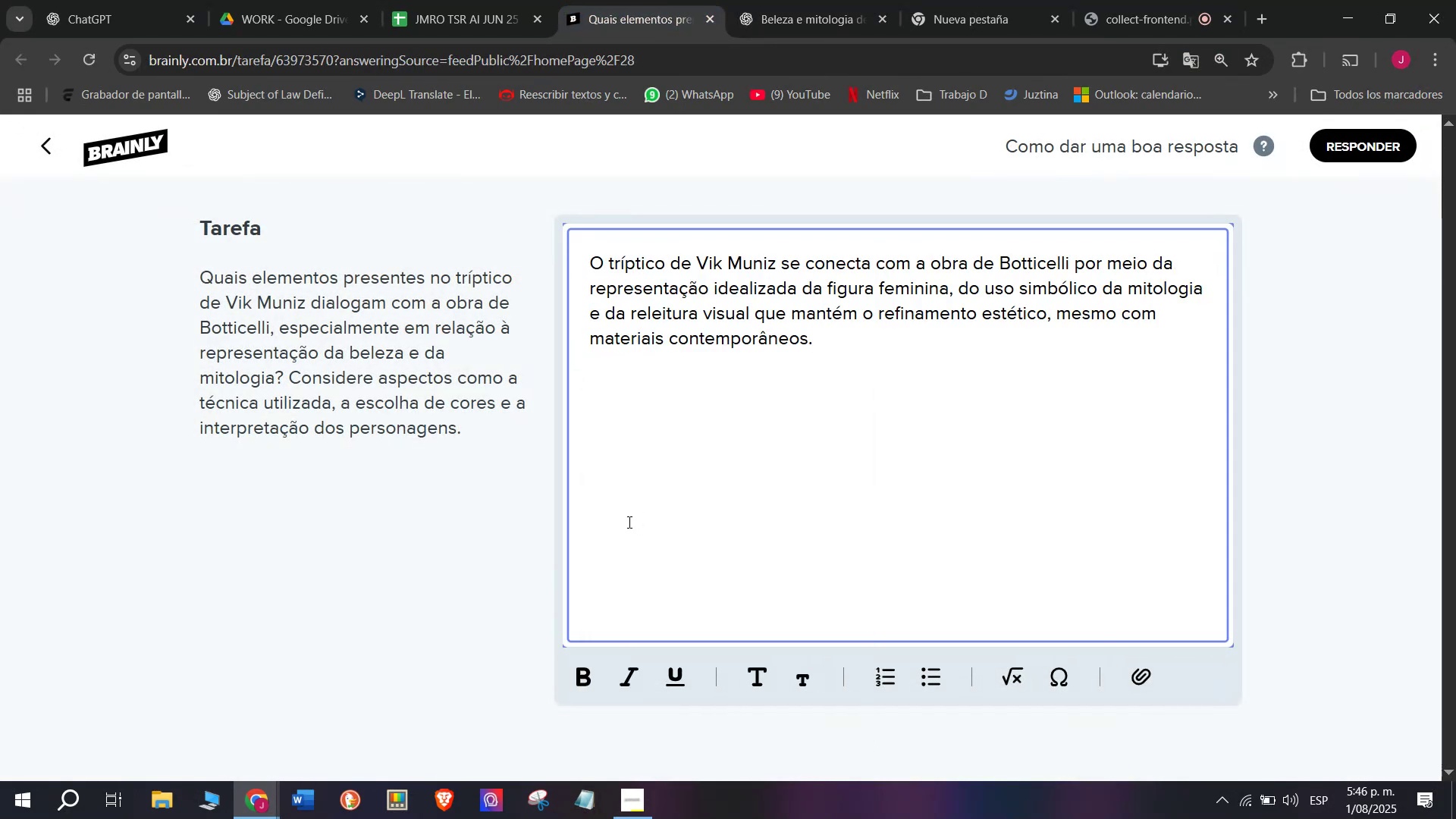 
key(Enter)
 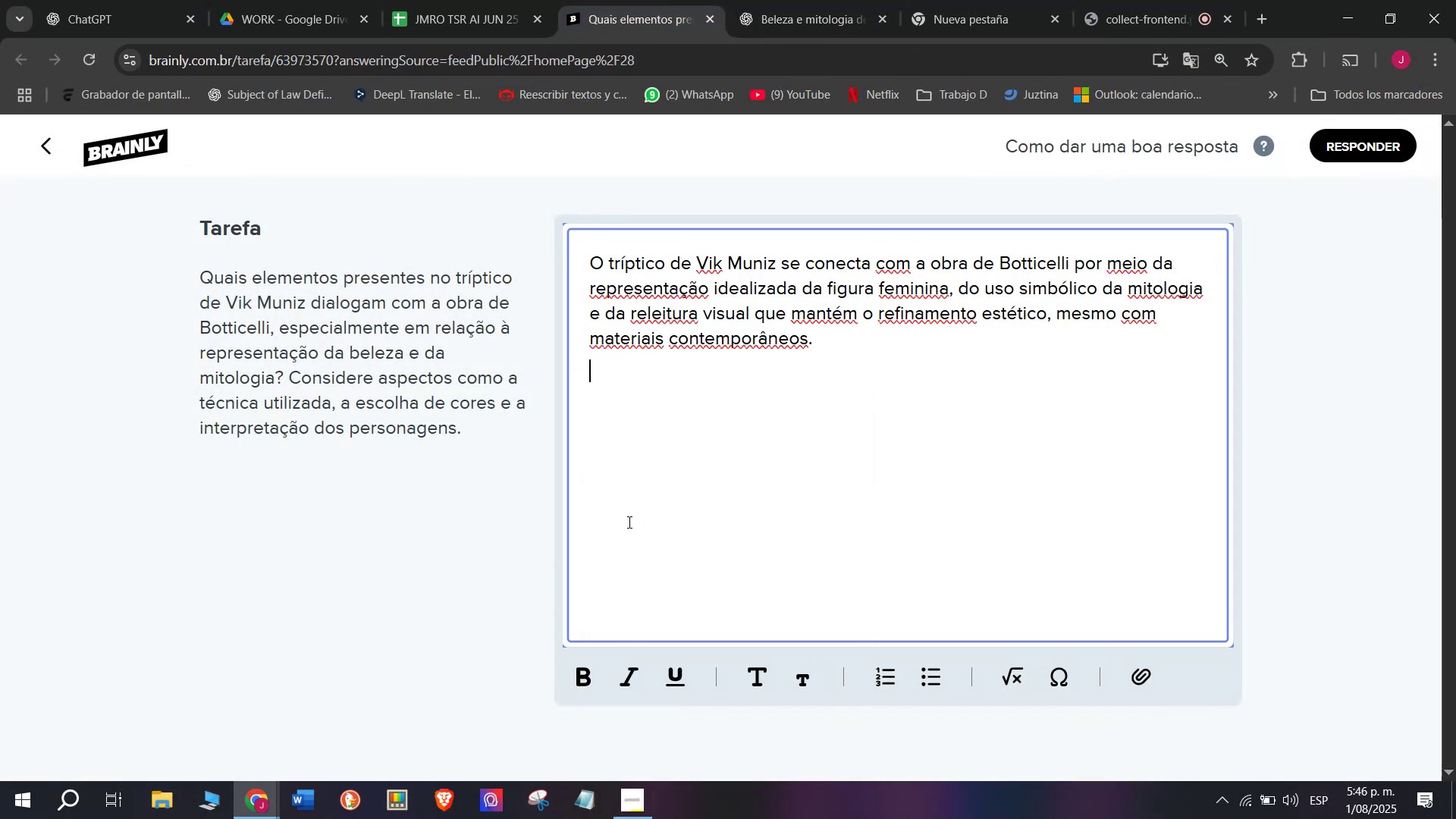 
key(Enter)
 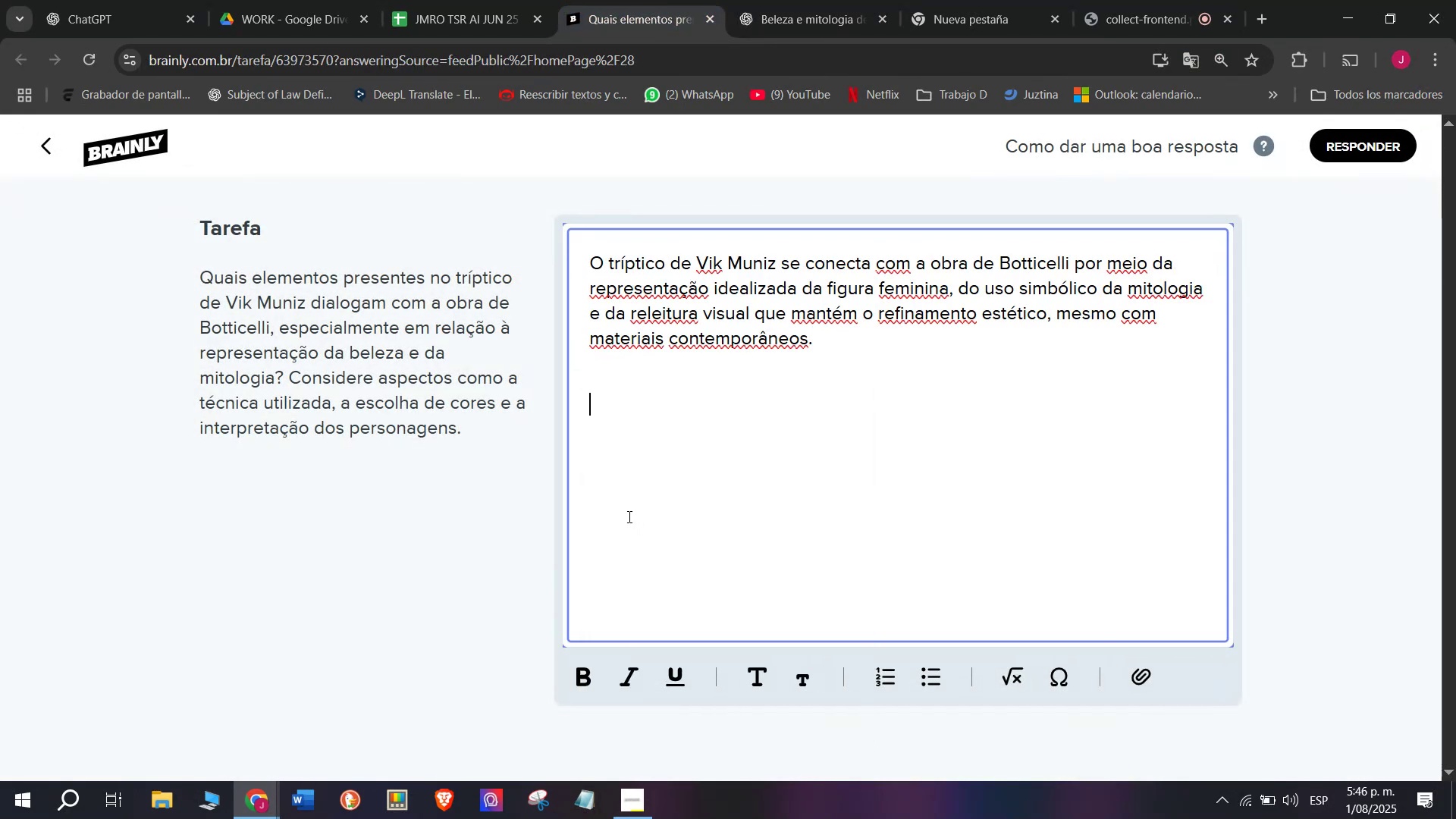 
key(Meta+MetaLeft)
 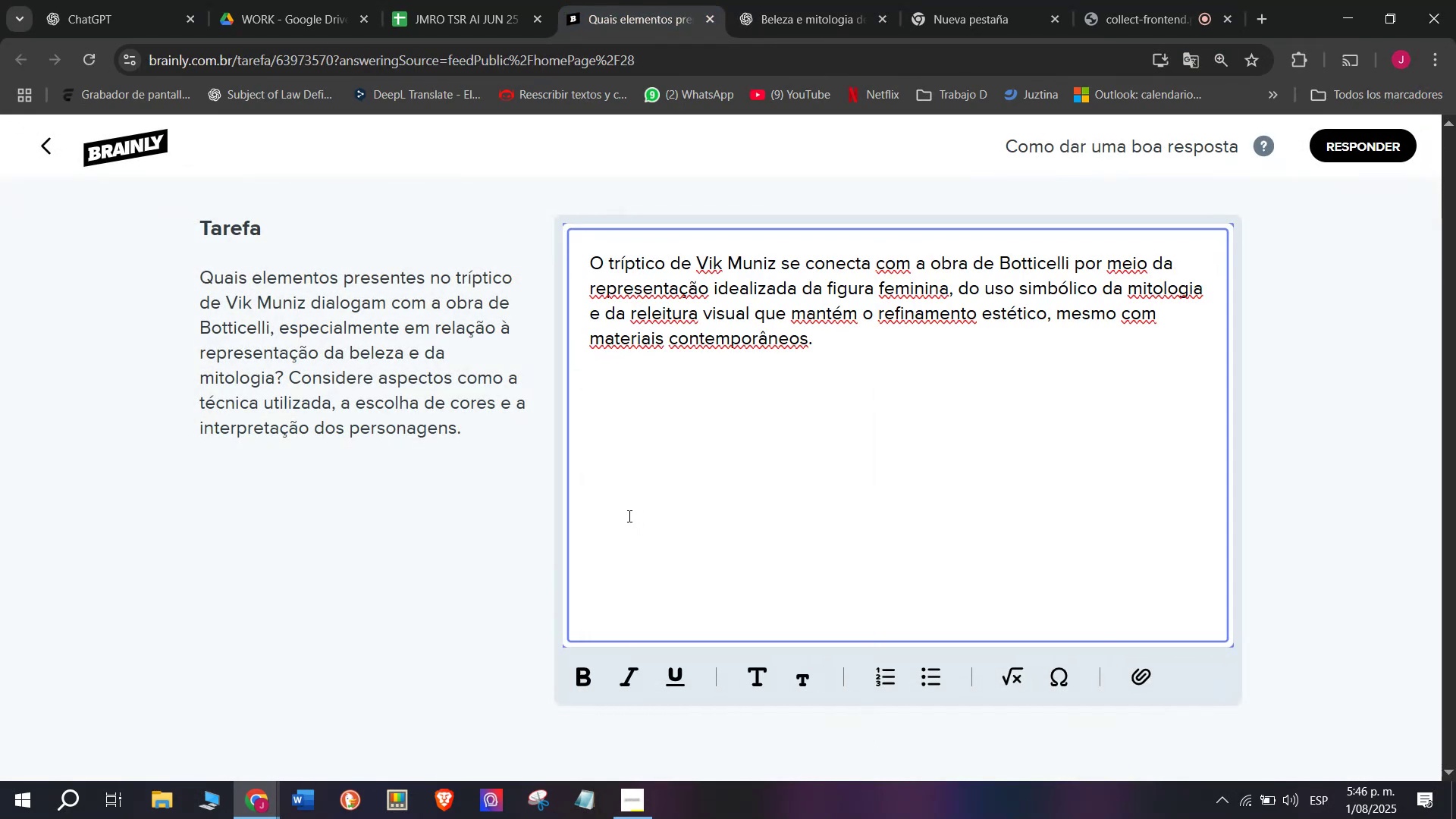 
key(Meta+V)
 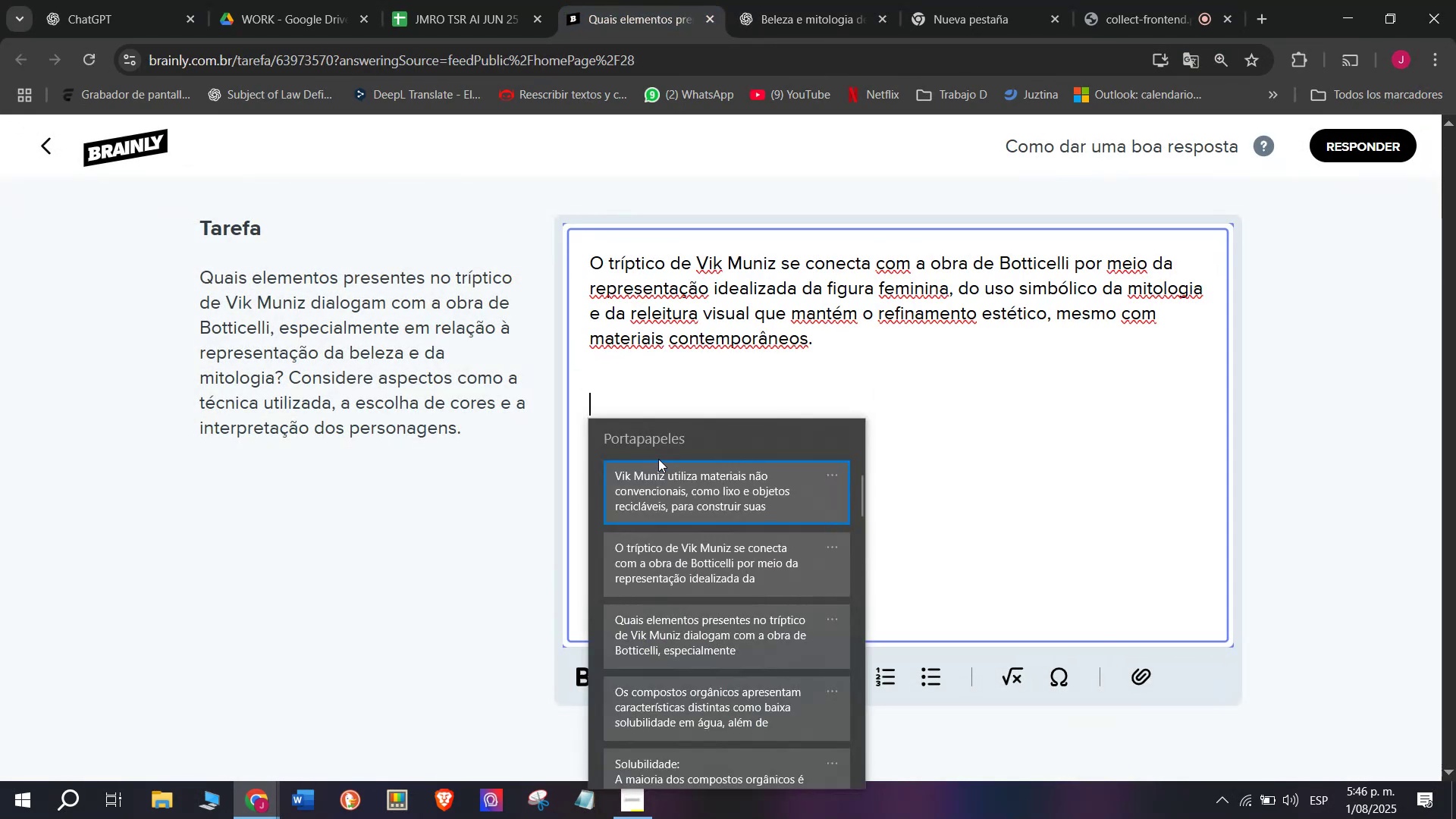 
left_click([648, 488])
 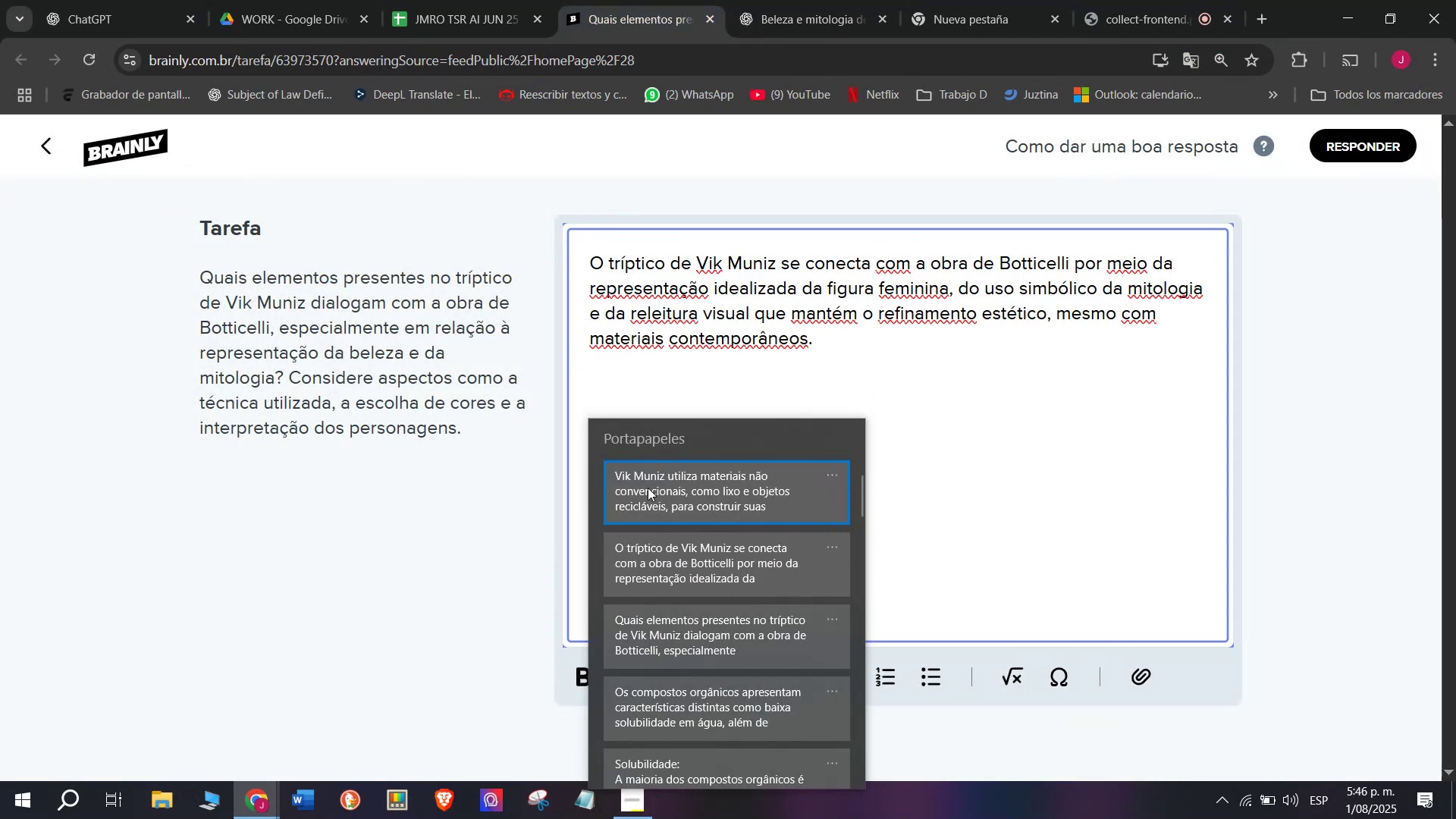 
key(Control+ControlLeft)
 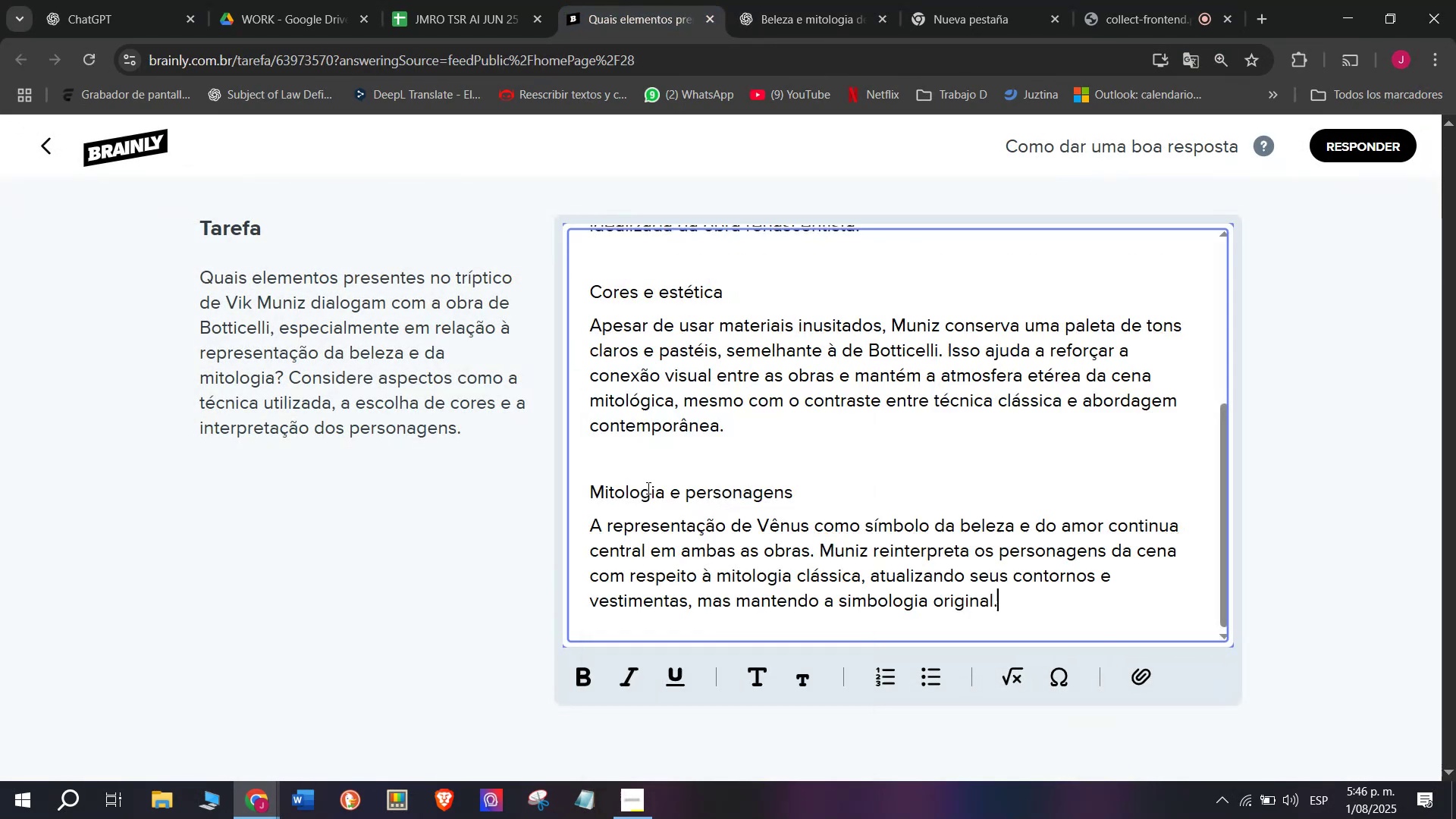 
key(Control+V)
 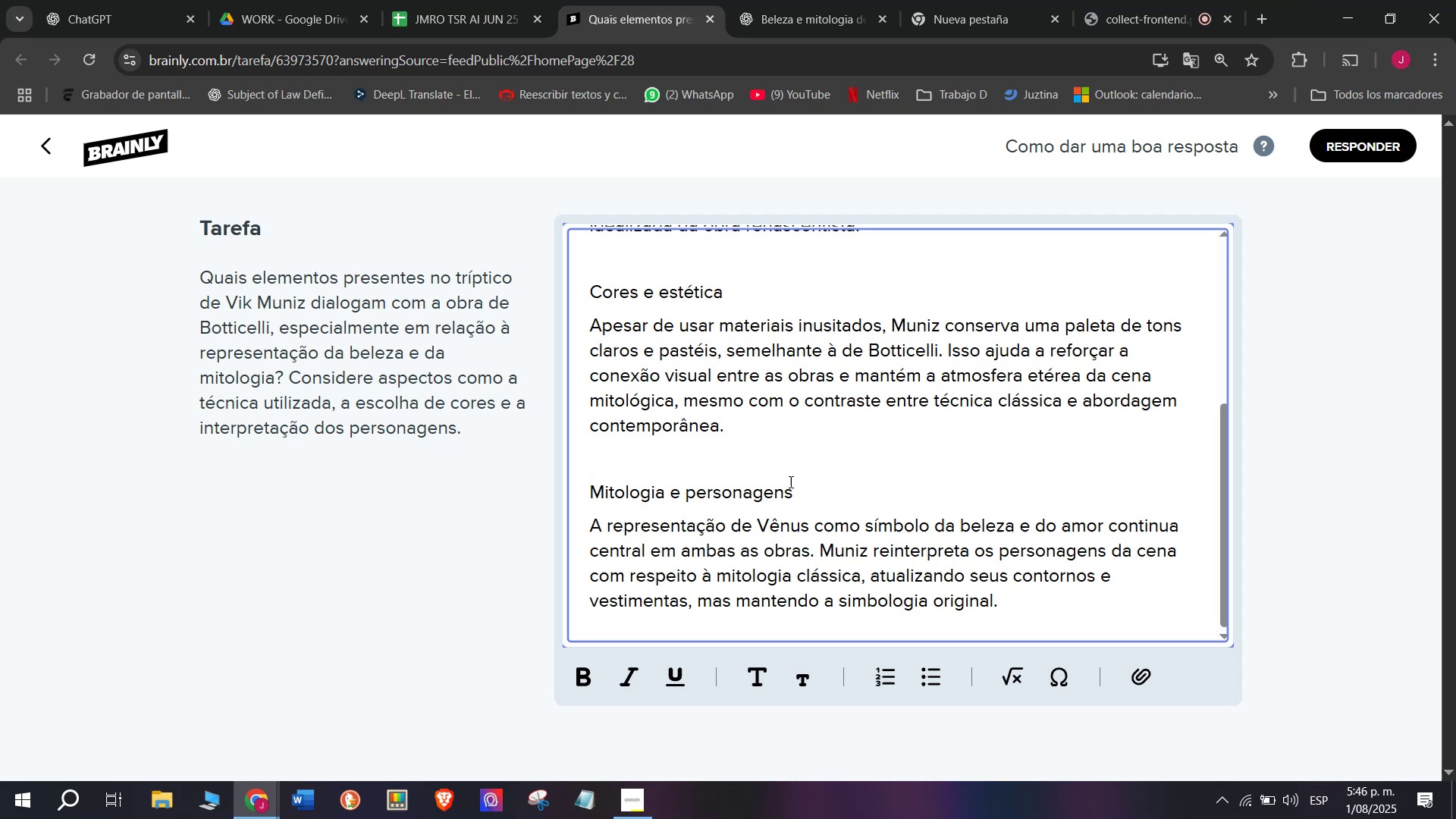 
left_click_drag(start_coordinate=[799, 483], to_coordinate=[574, 484])
 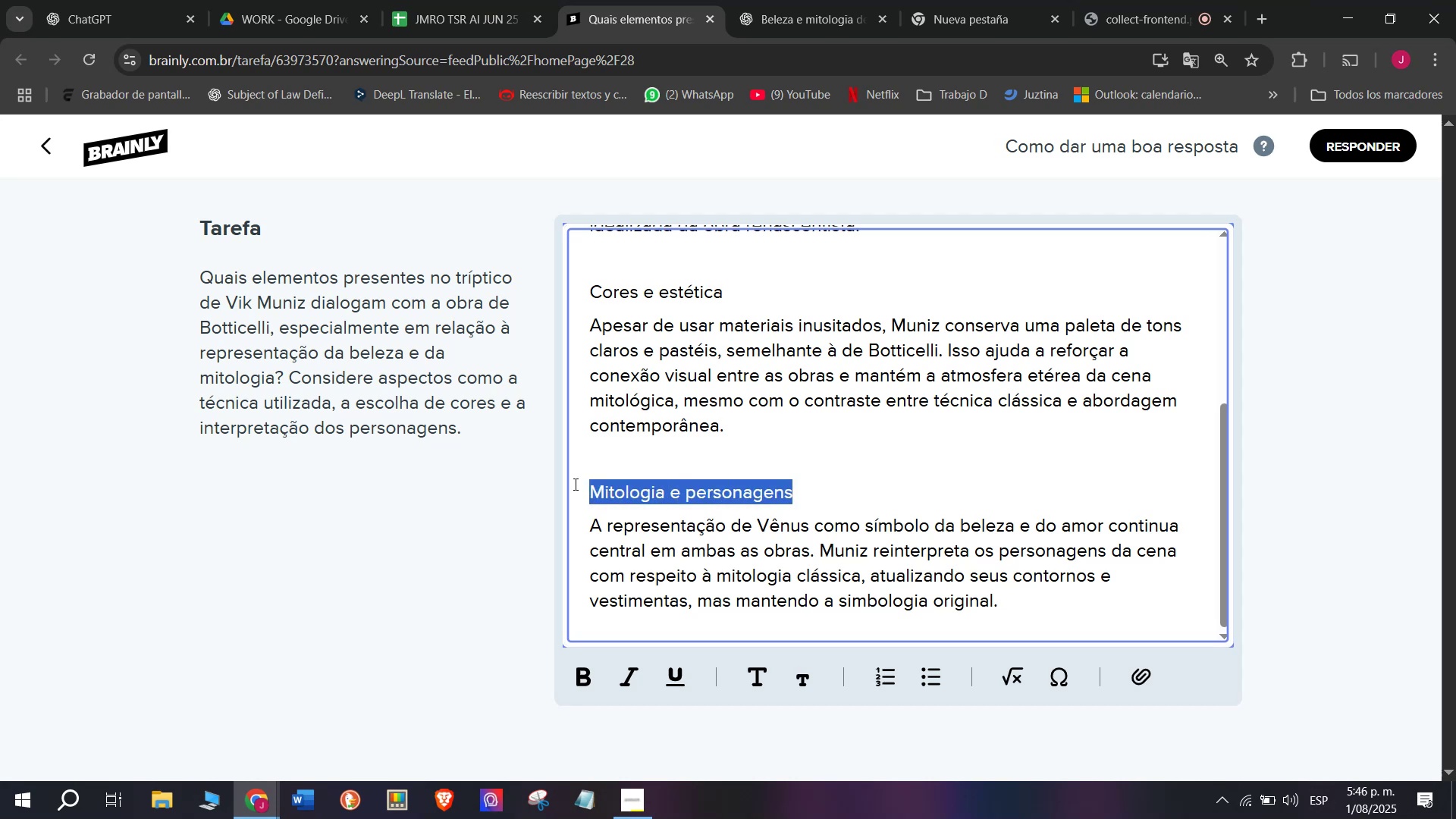 
key(Backspace)
 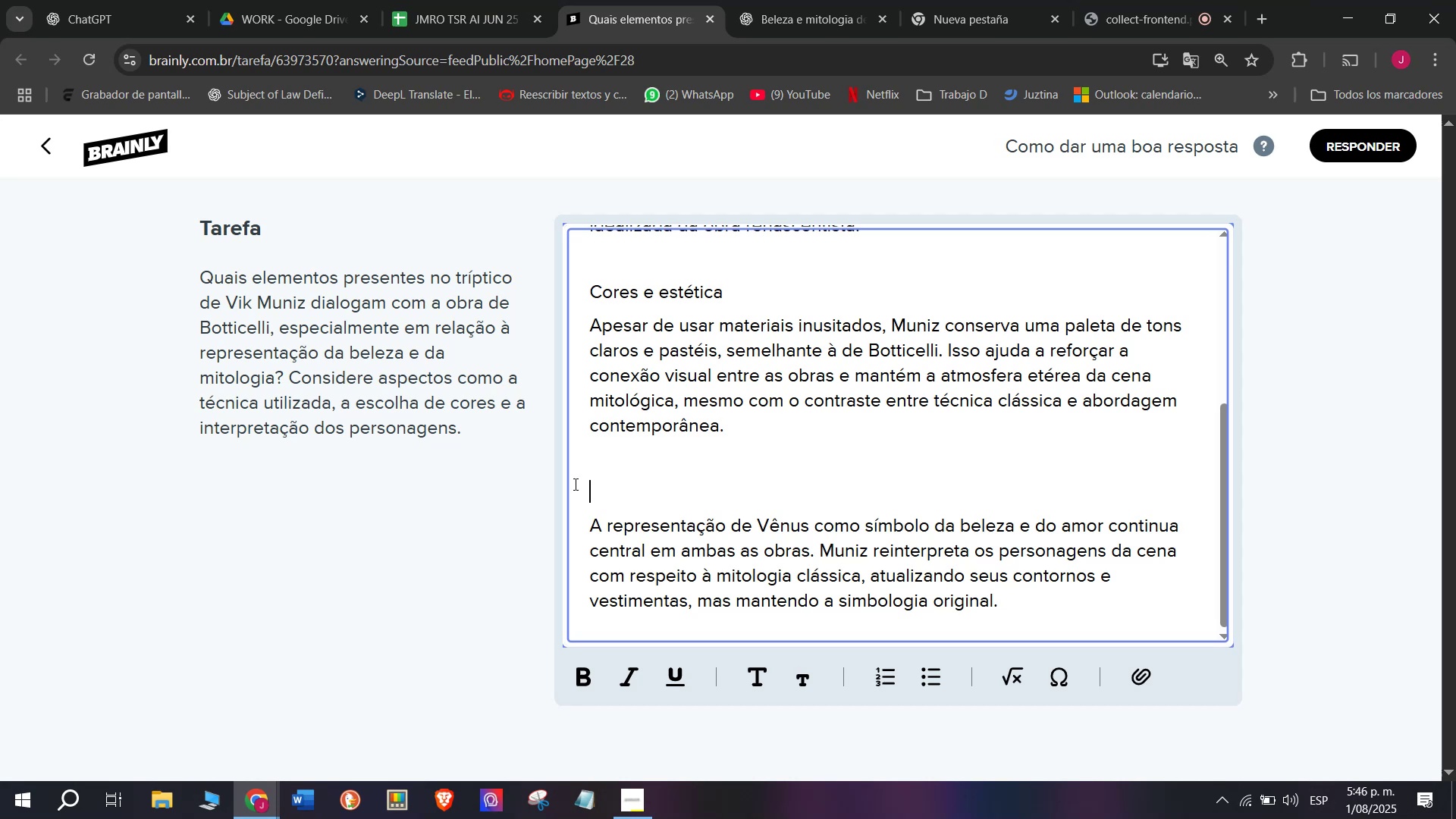 
key(Backspace)
 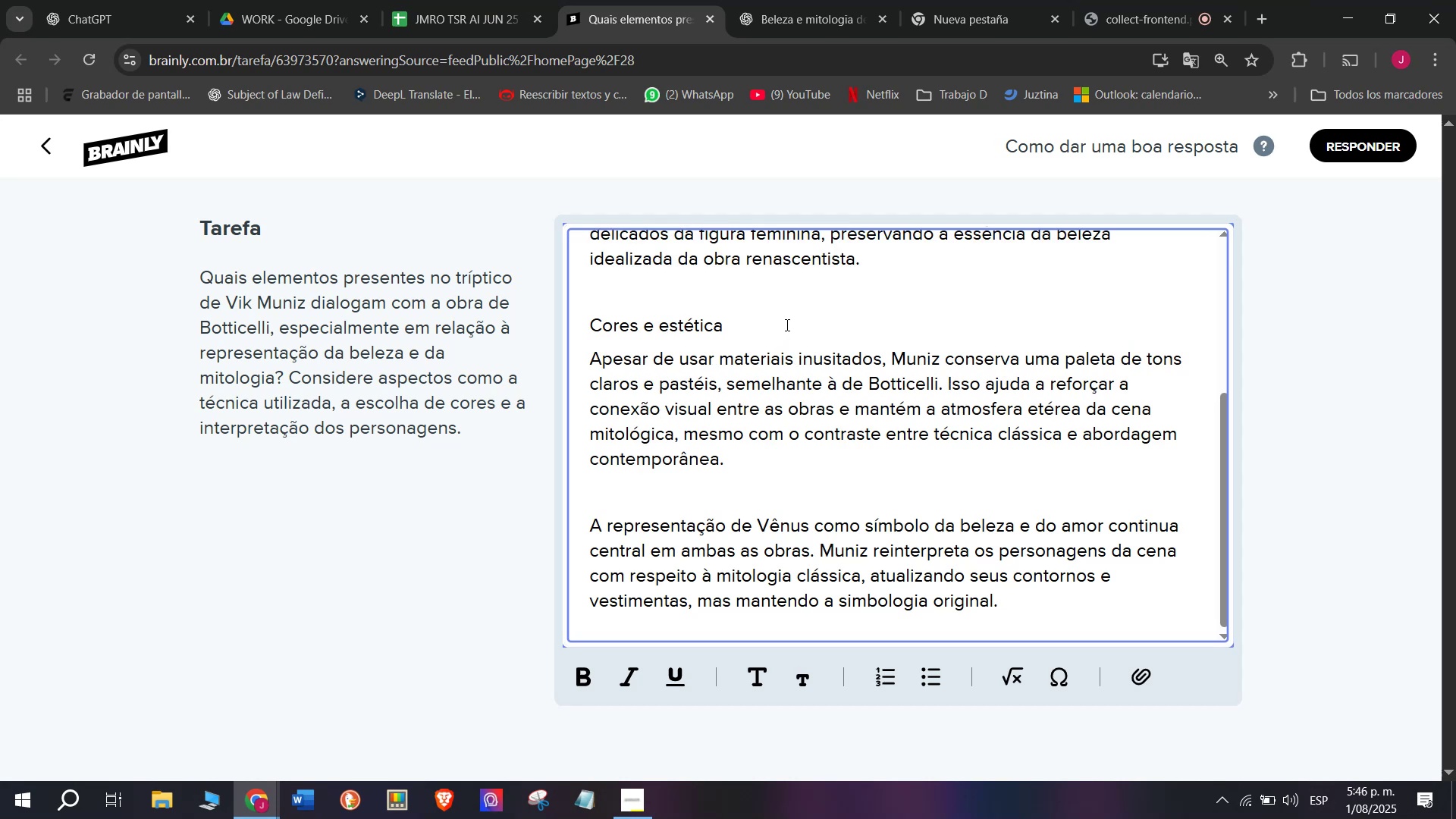 
left_click_drag(start_coordinate=[772, 326], to_coordinate=[546, 316])
 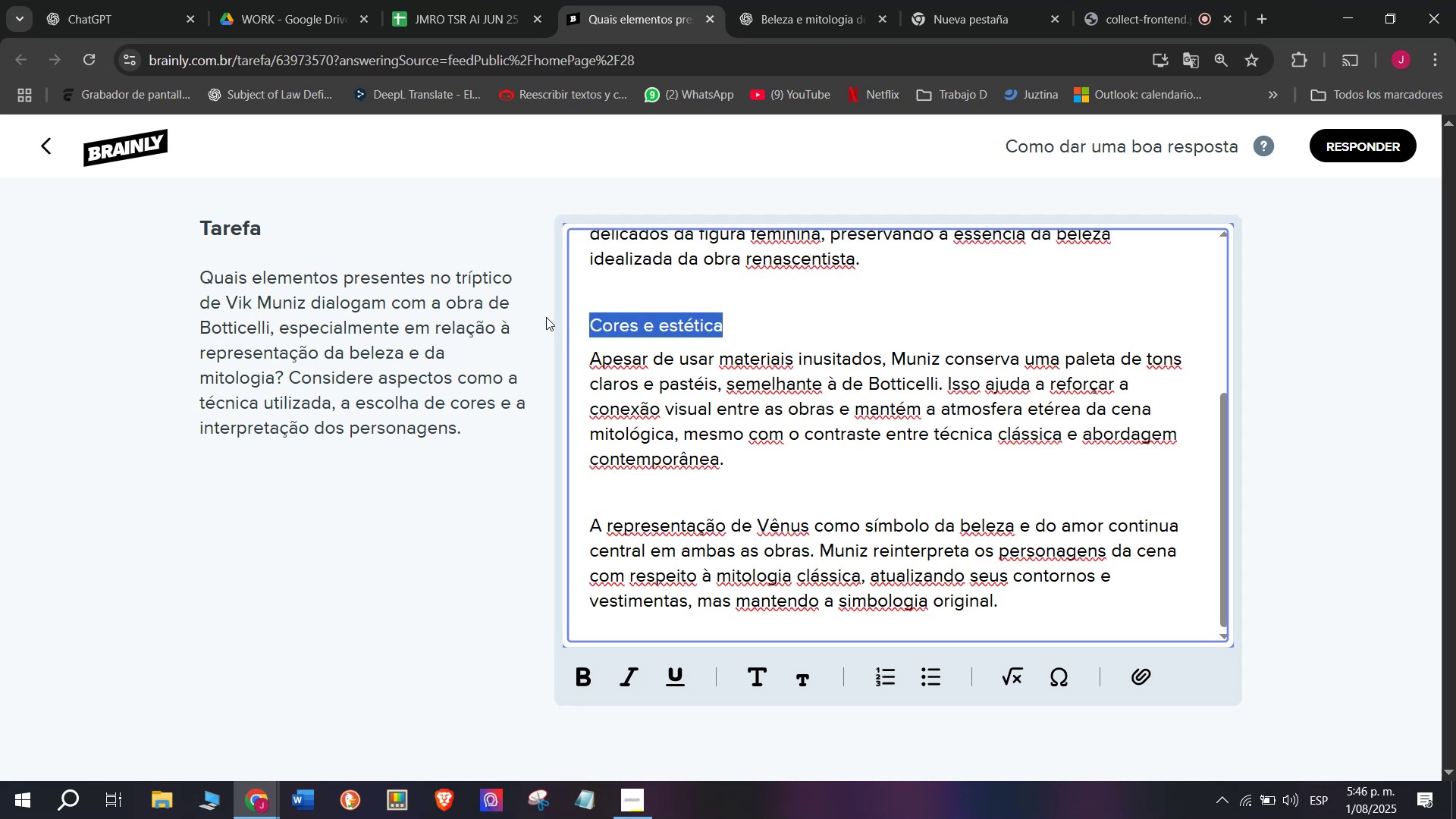 
key(Backspace)
 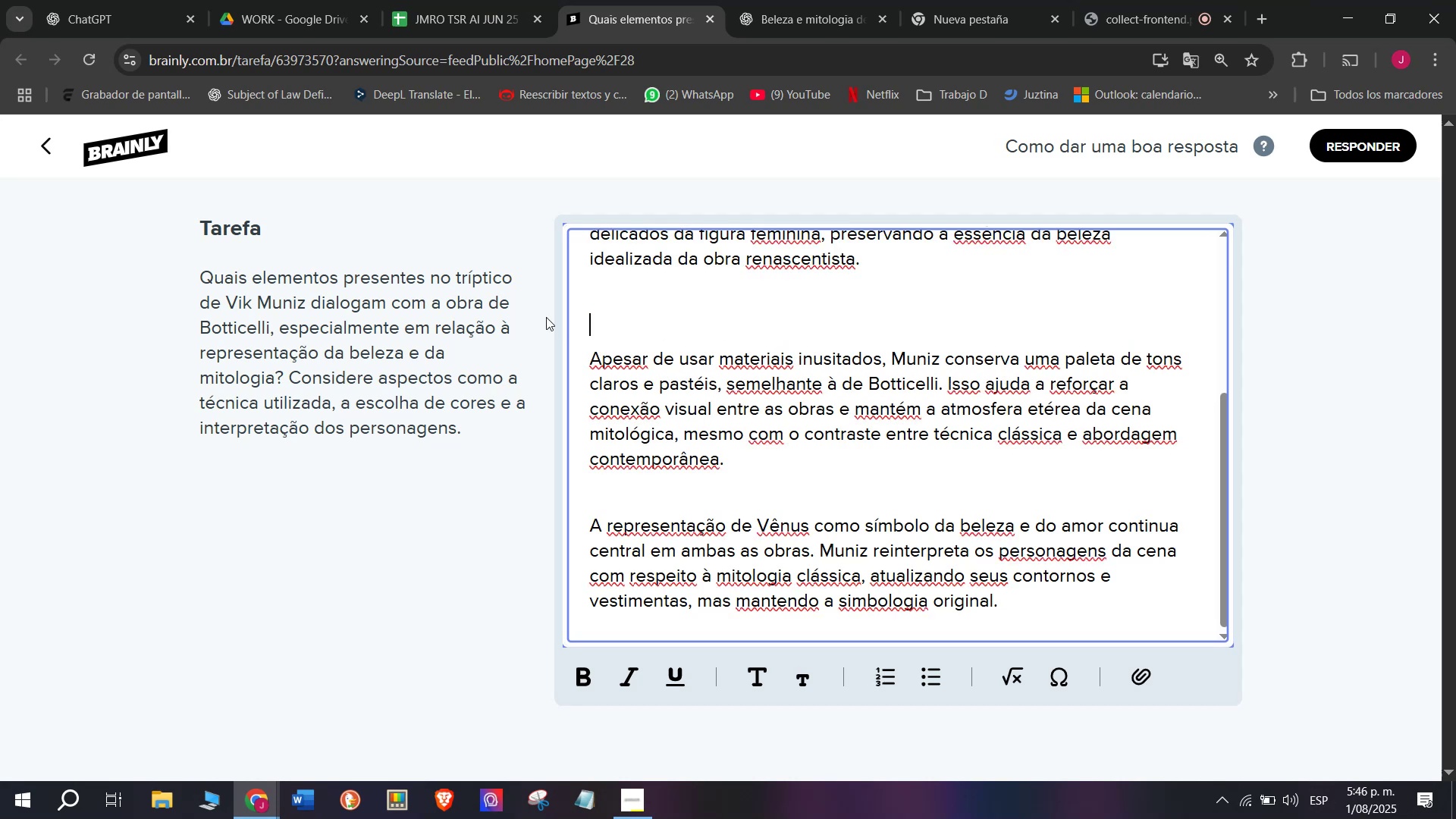 
key(Backspace)
 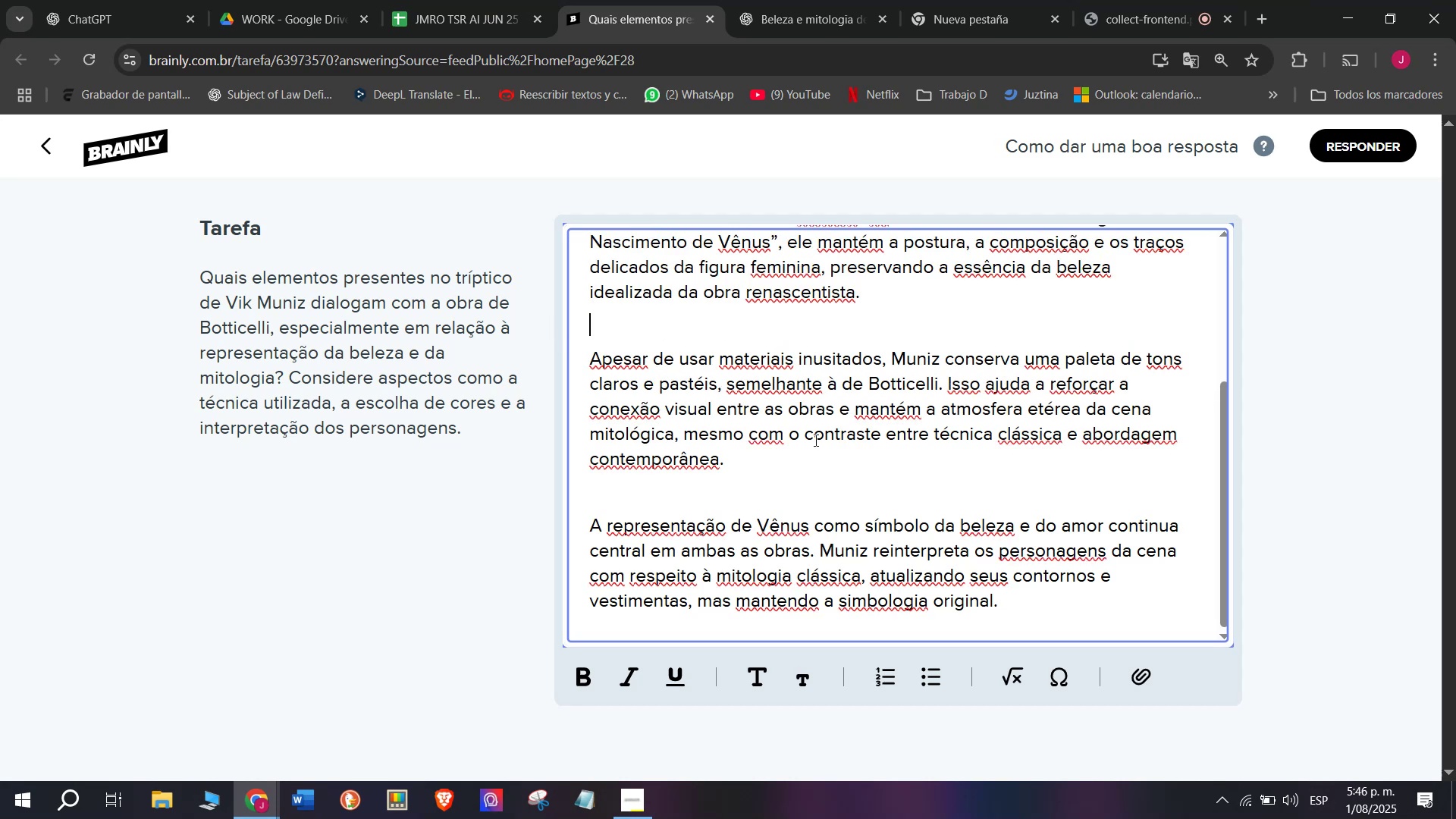 
scroll: coordinate [821, 441], scroll_direction: up, amount: 6.0
 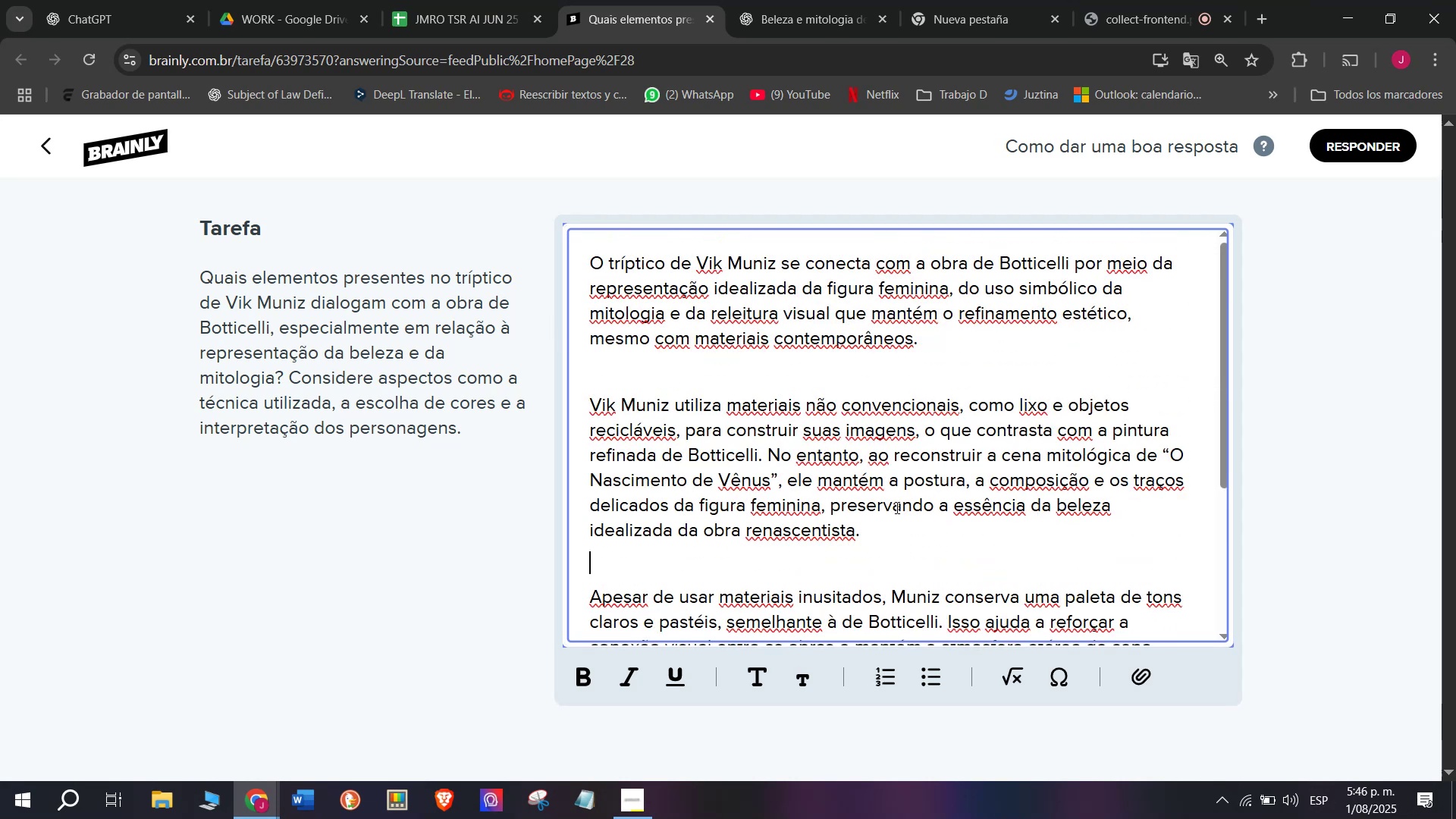 
wait(5.76)
 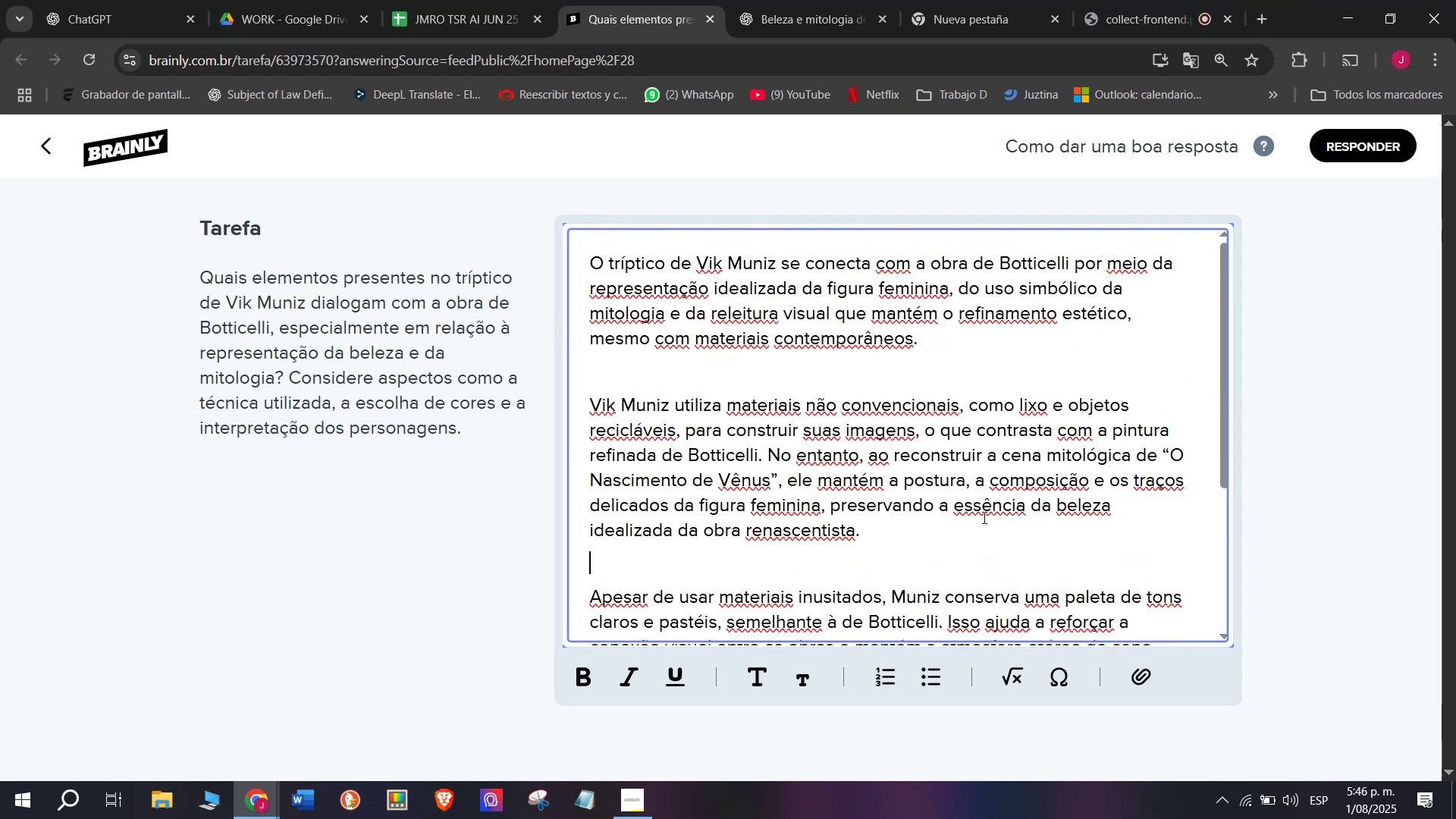 
scroll: coordinate [892, 521], scroll_direction: down, amount: 4.0
 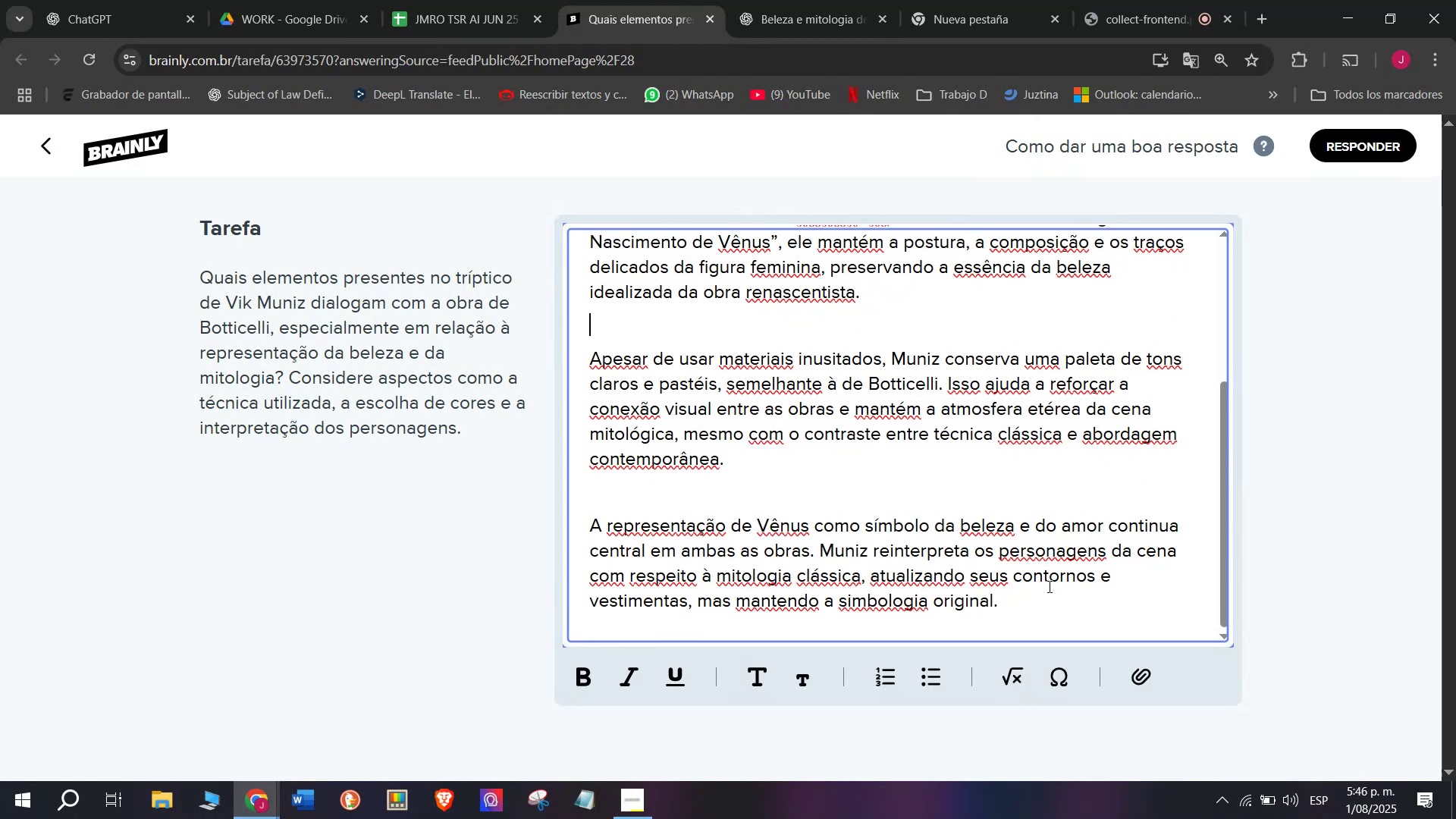 
left_click_drag(start_coordinate=[1032, 595], to_coordinate=[472, 135])
 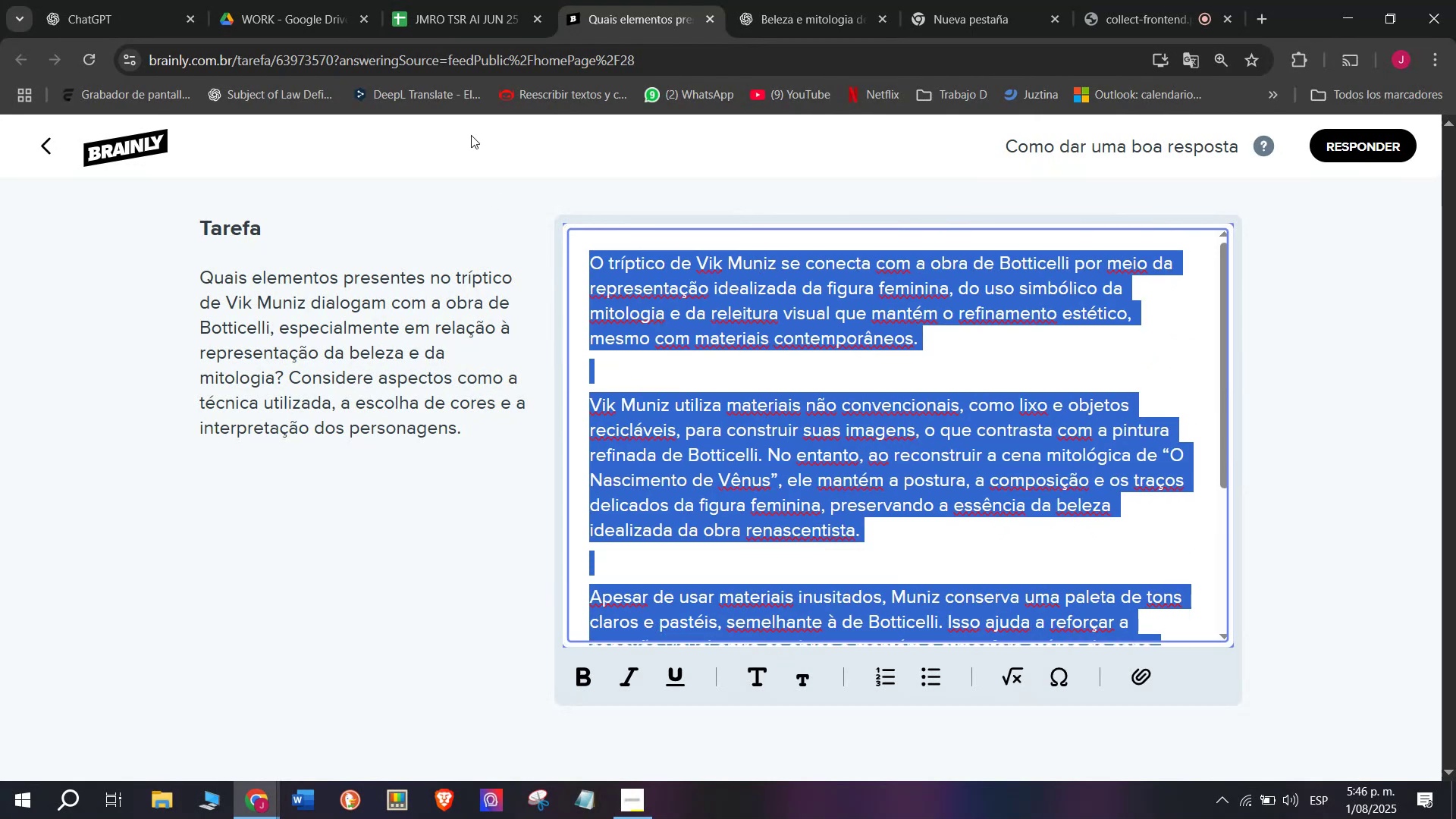 
key(Control+C)
 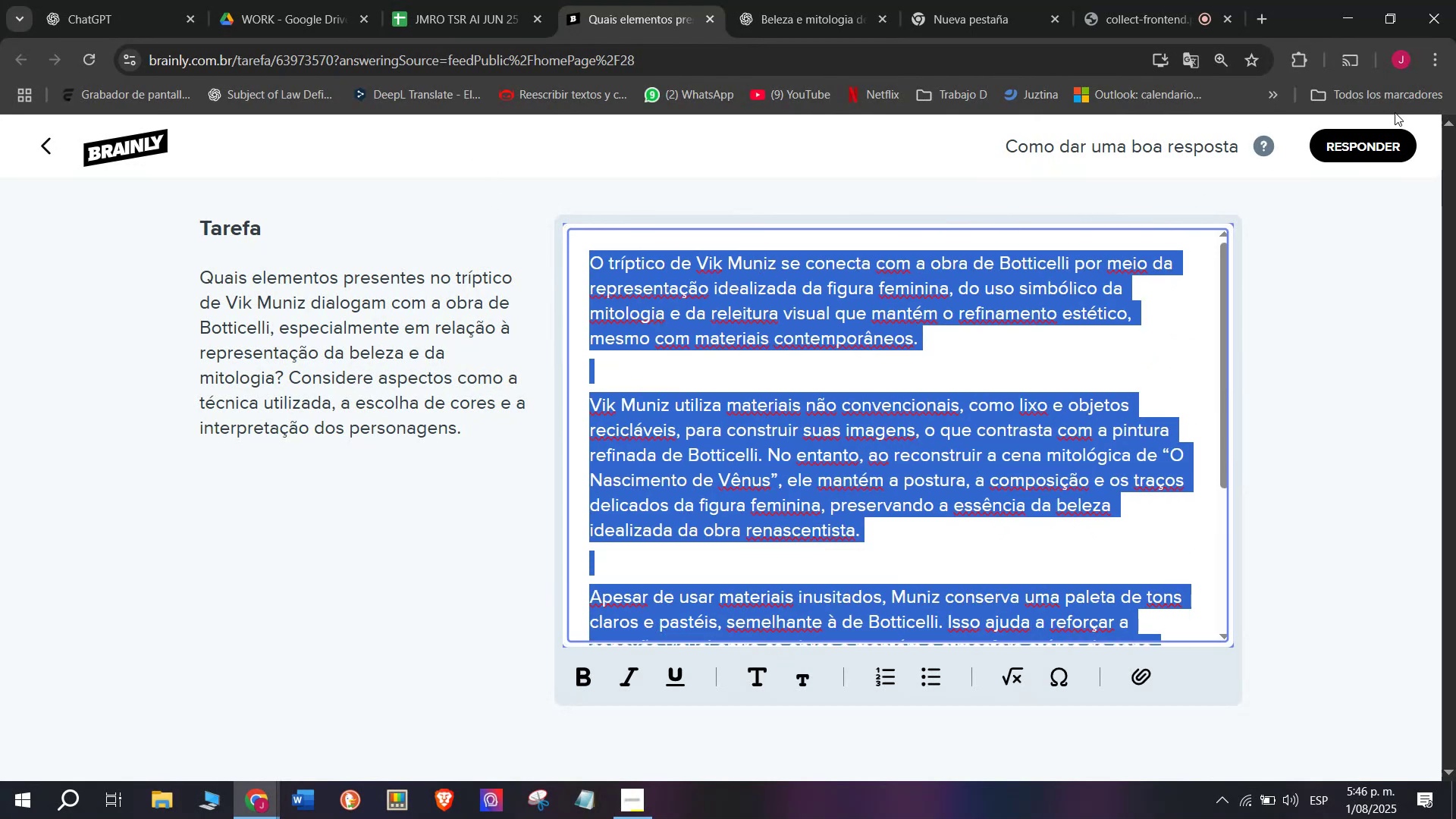 
left_click([1363, 155])
 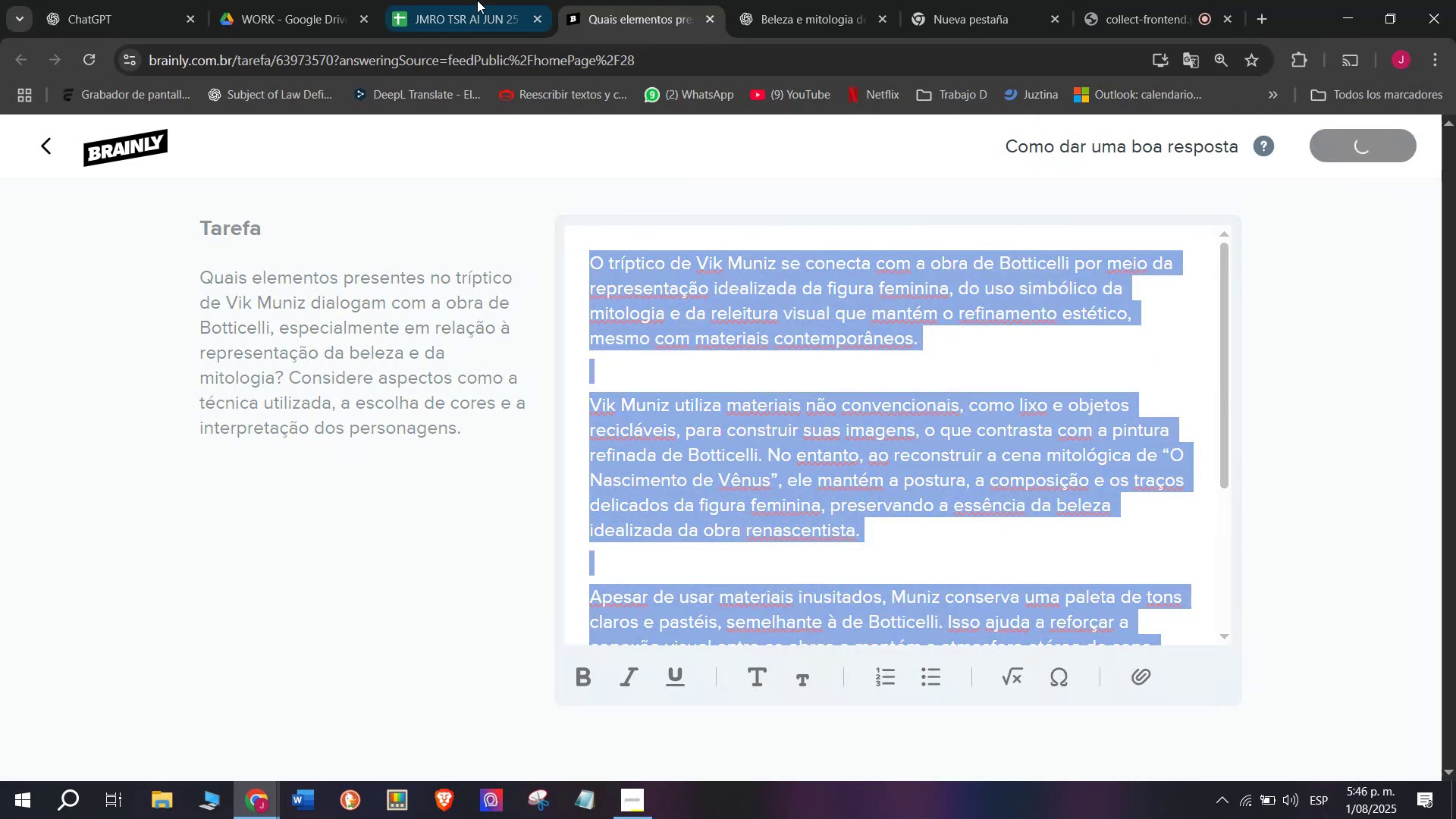 
left_click([474, 0])
 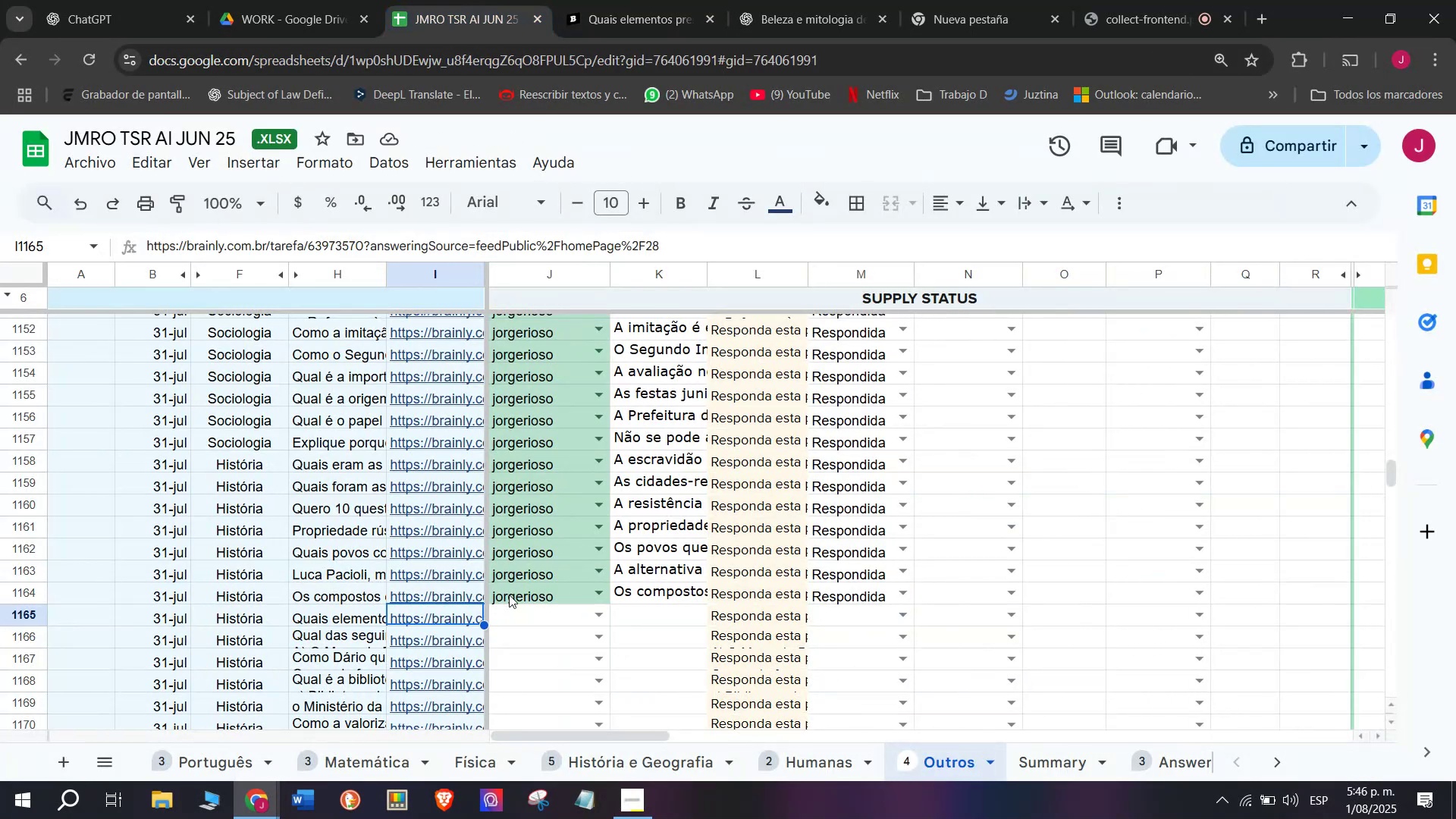 
left_click([512, 612])
 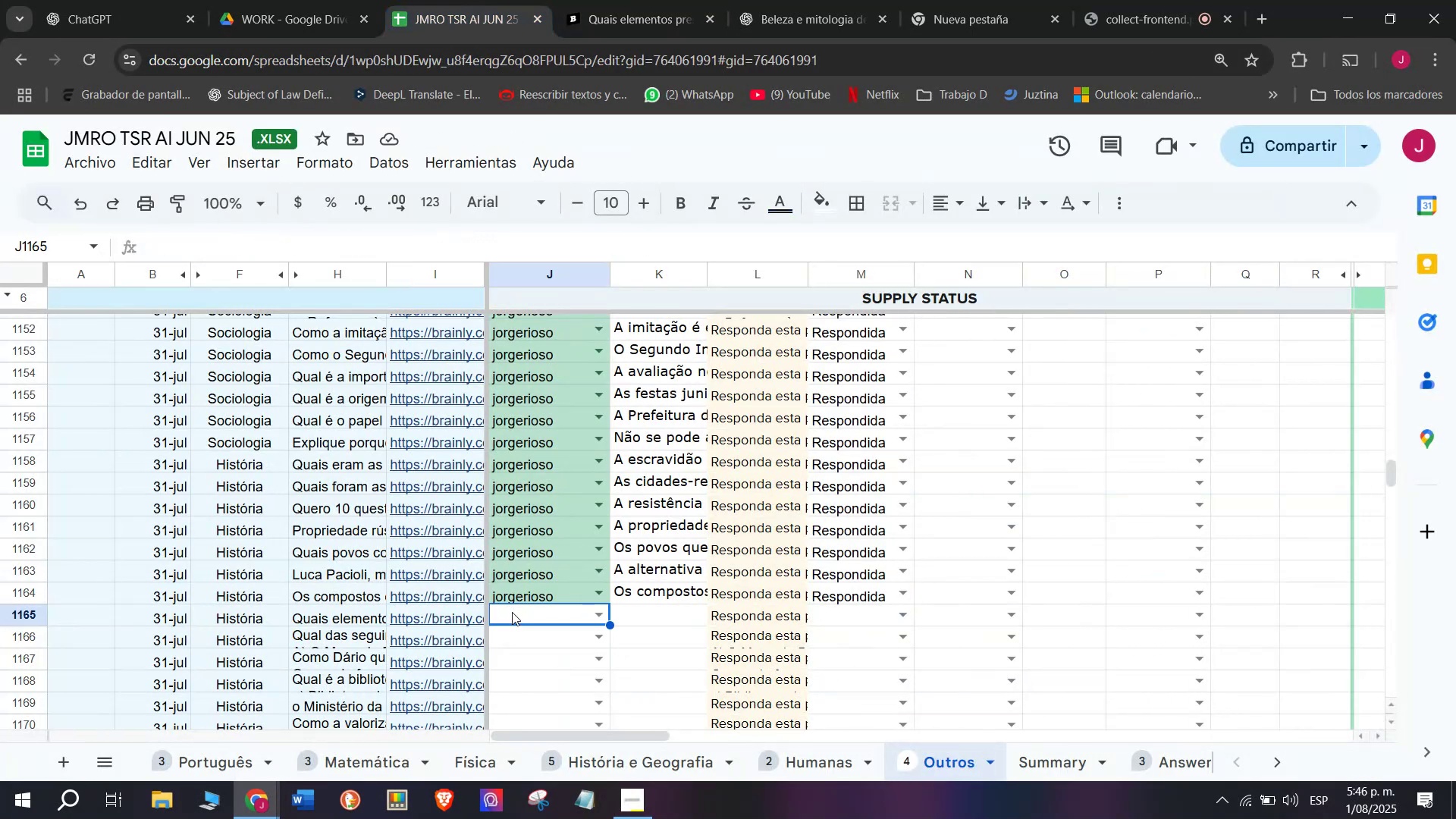 
key(J)
 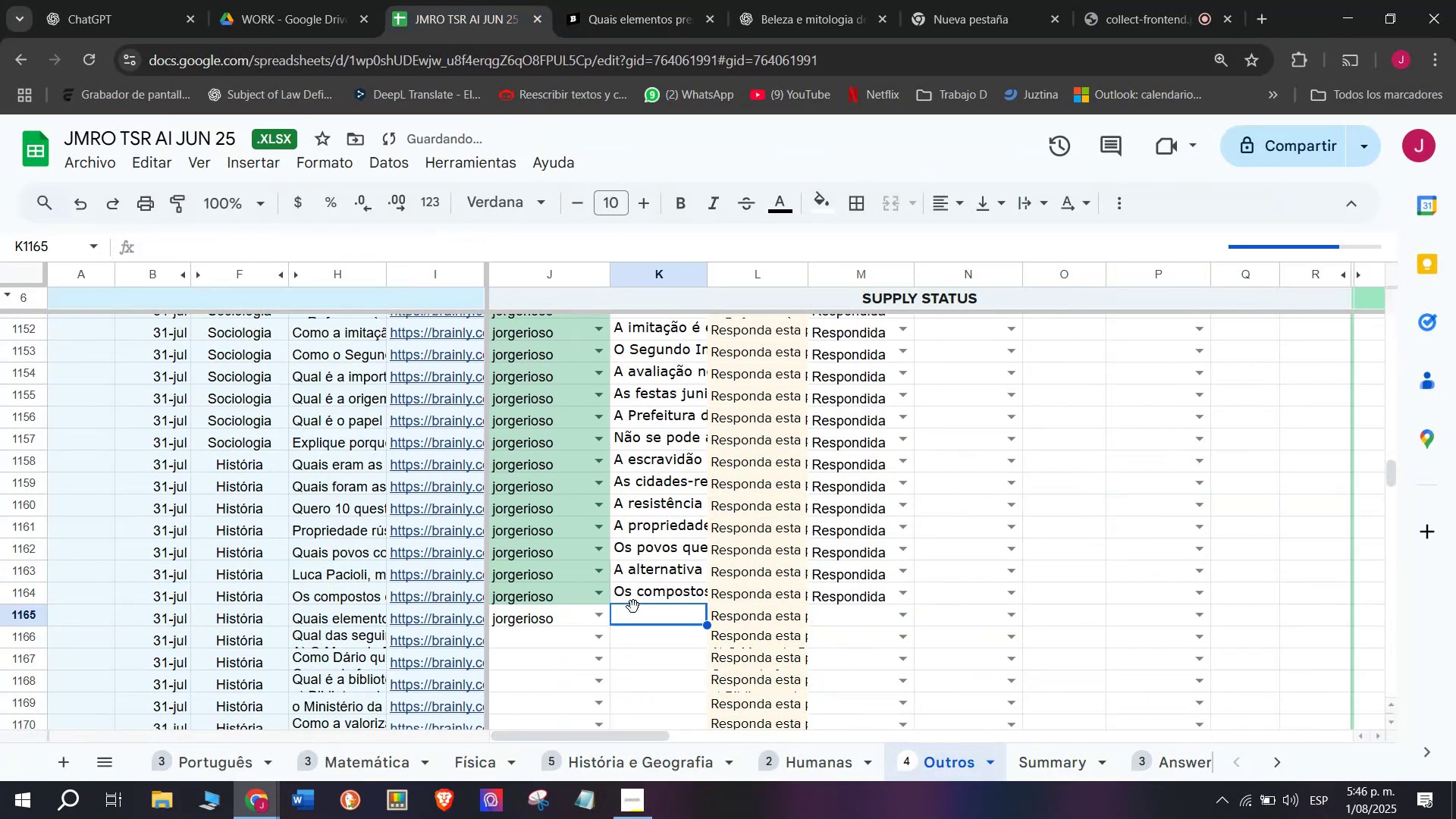 
double_click([642, 616])
 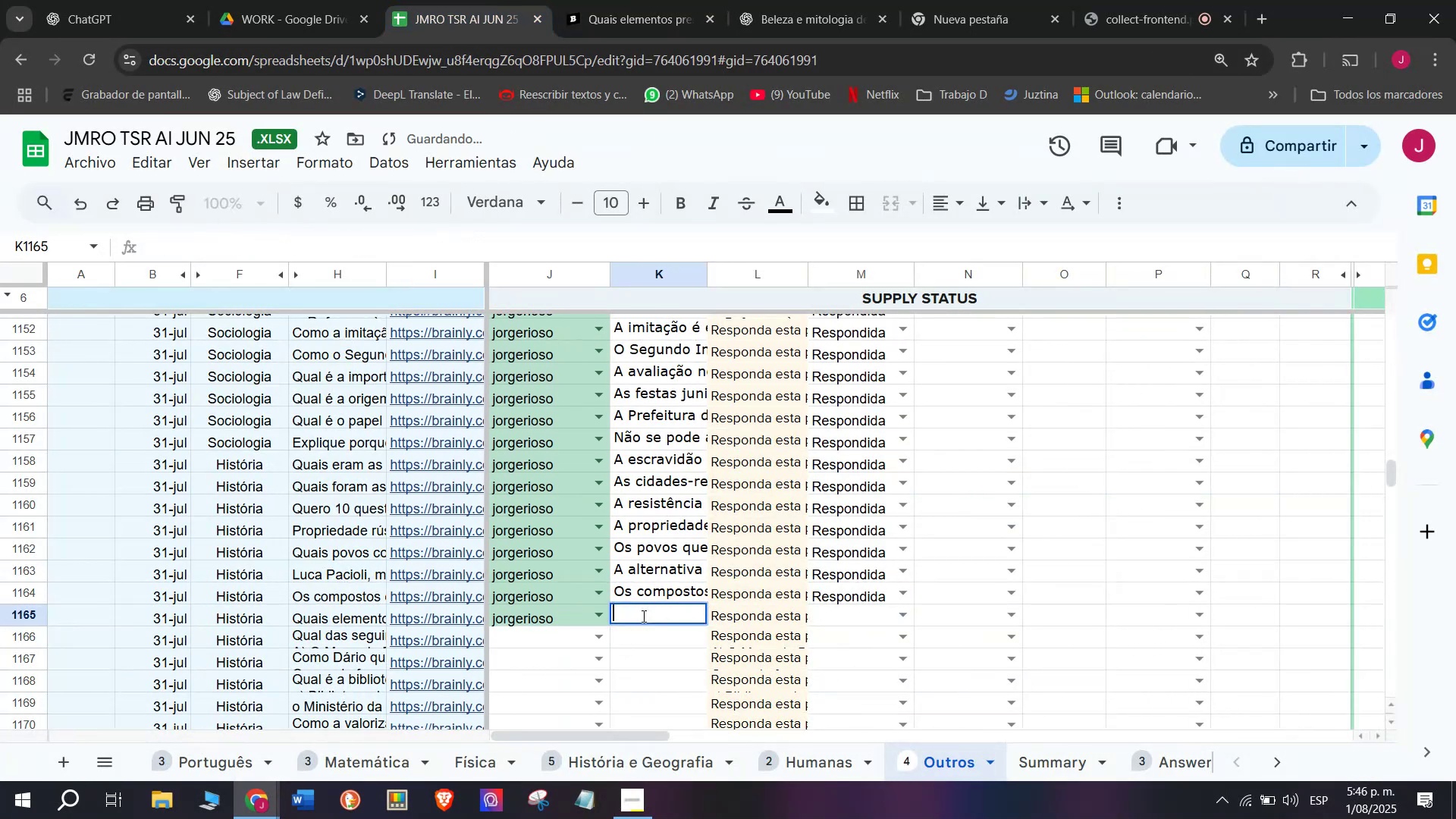 
key(Control+V)
 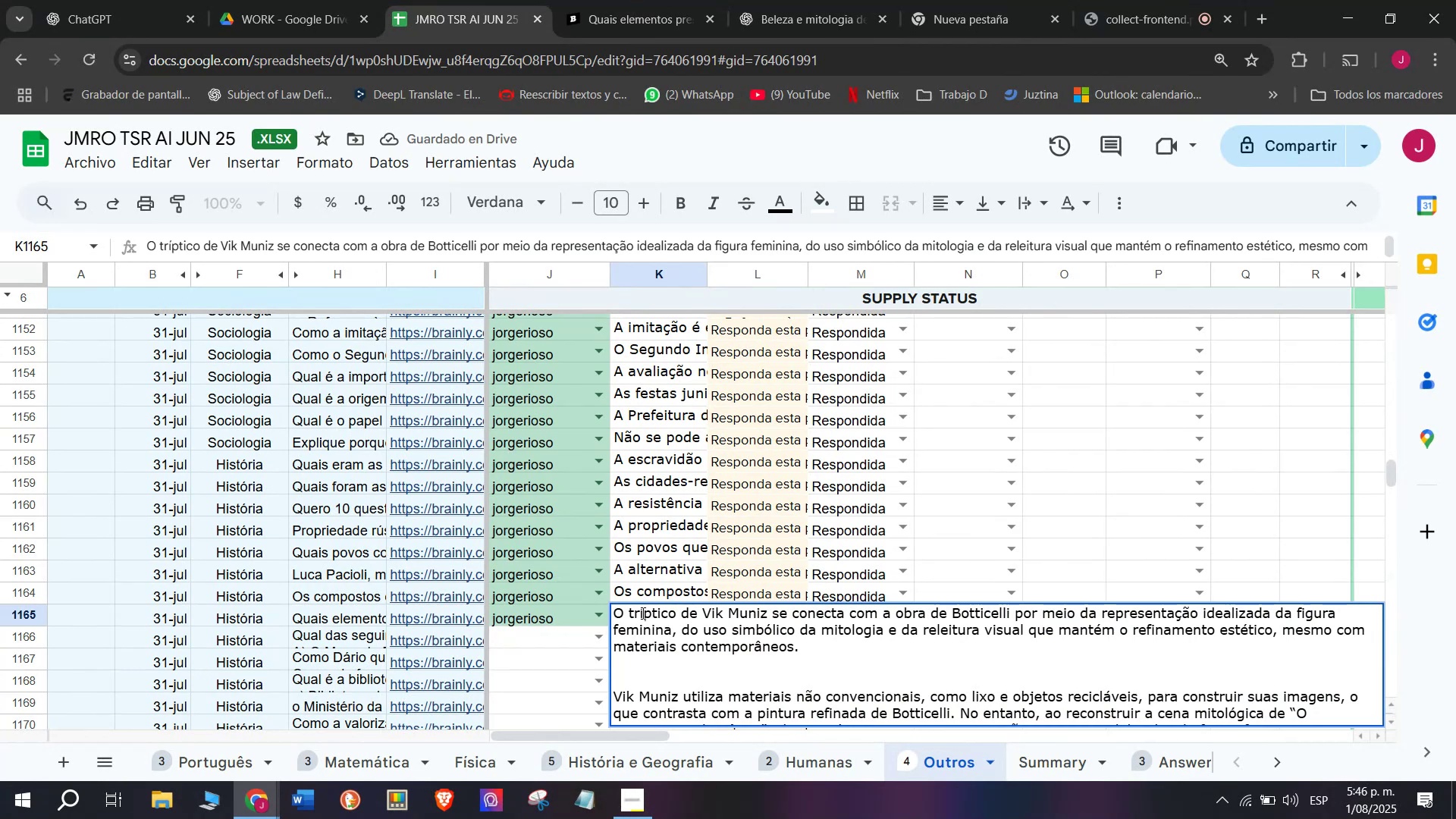 
key(Enter)
 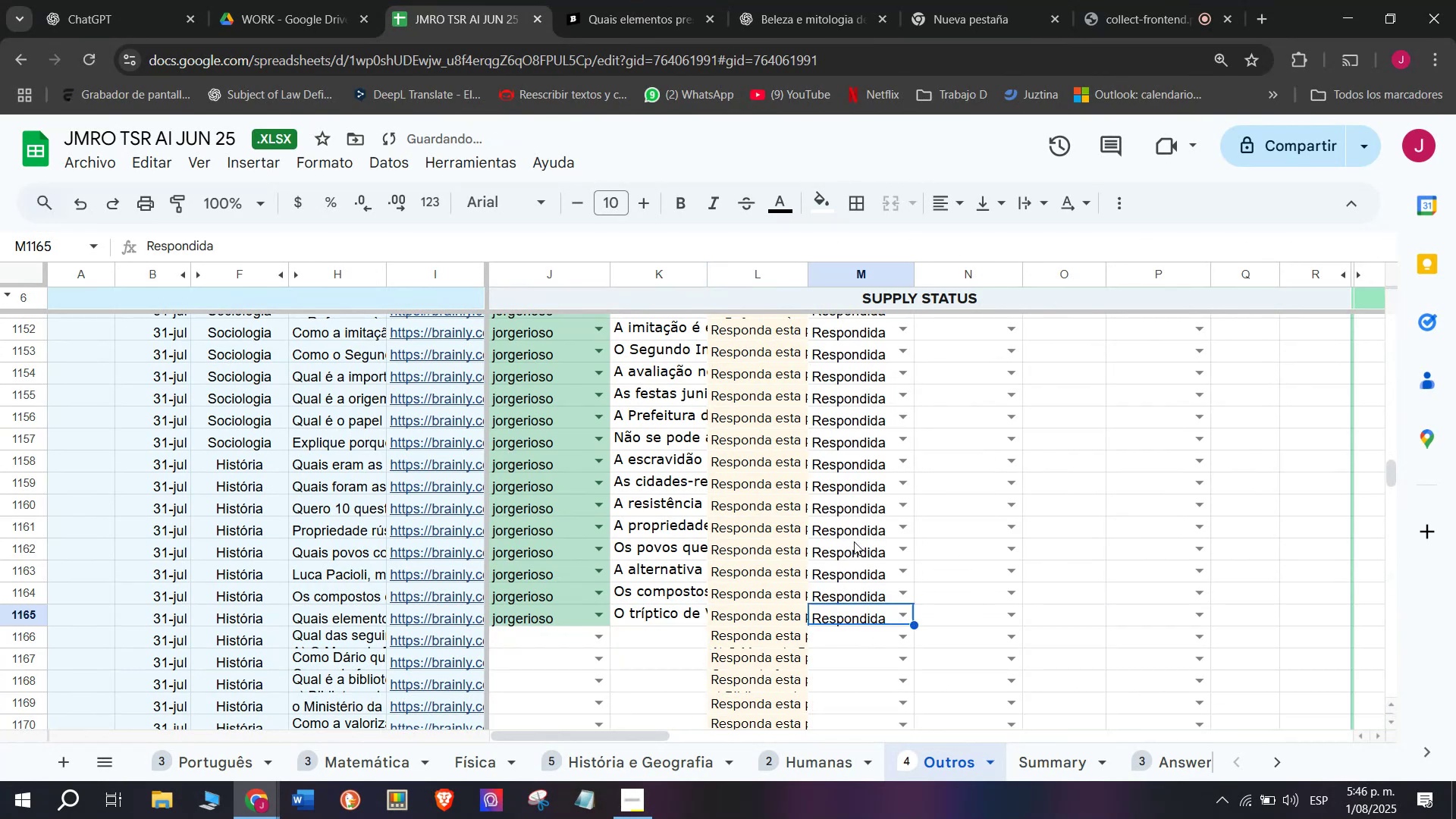 
left_click([668, 0])
 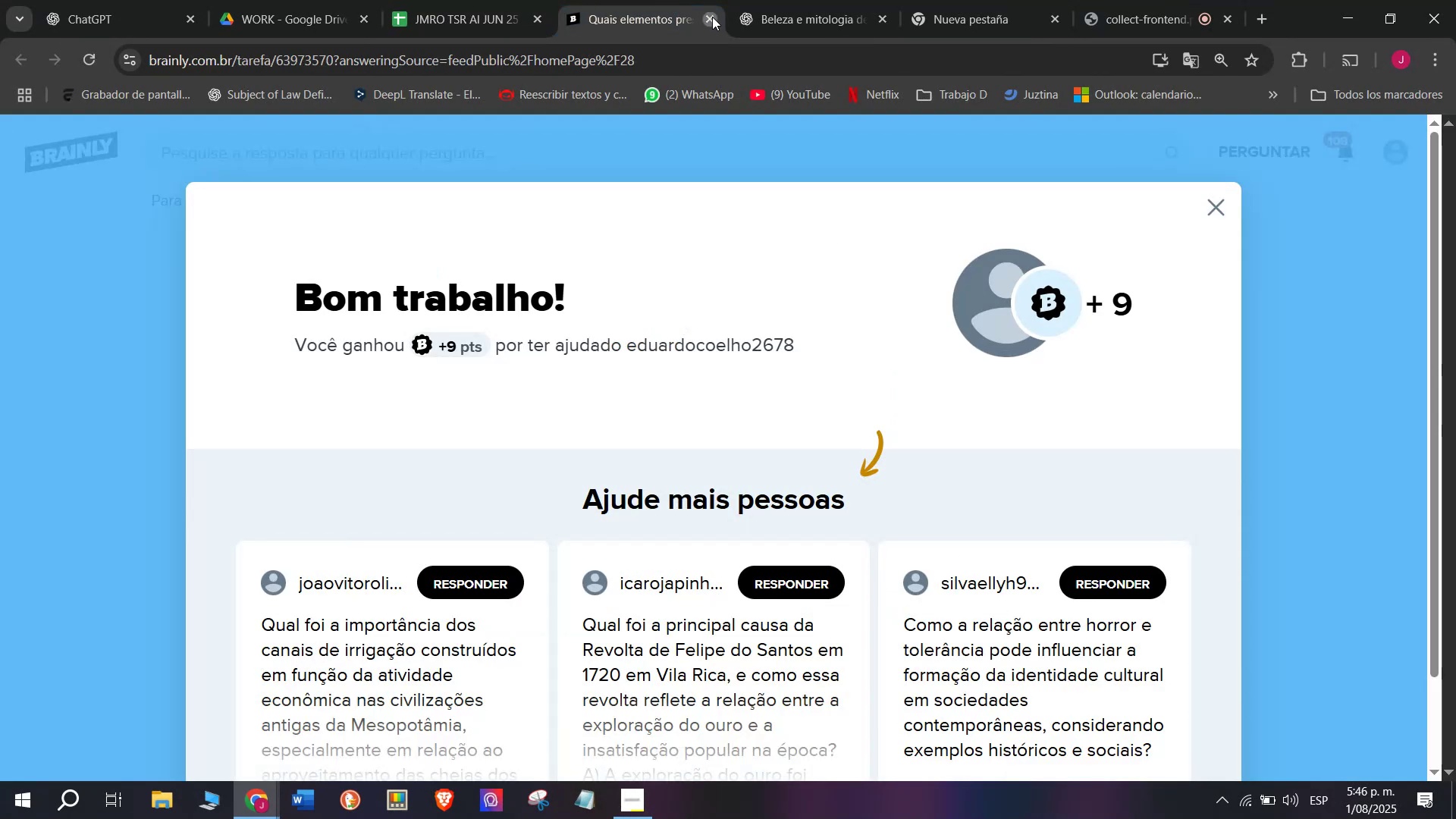 
double_click([476, 0])
 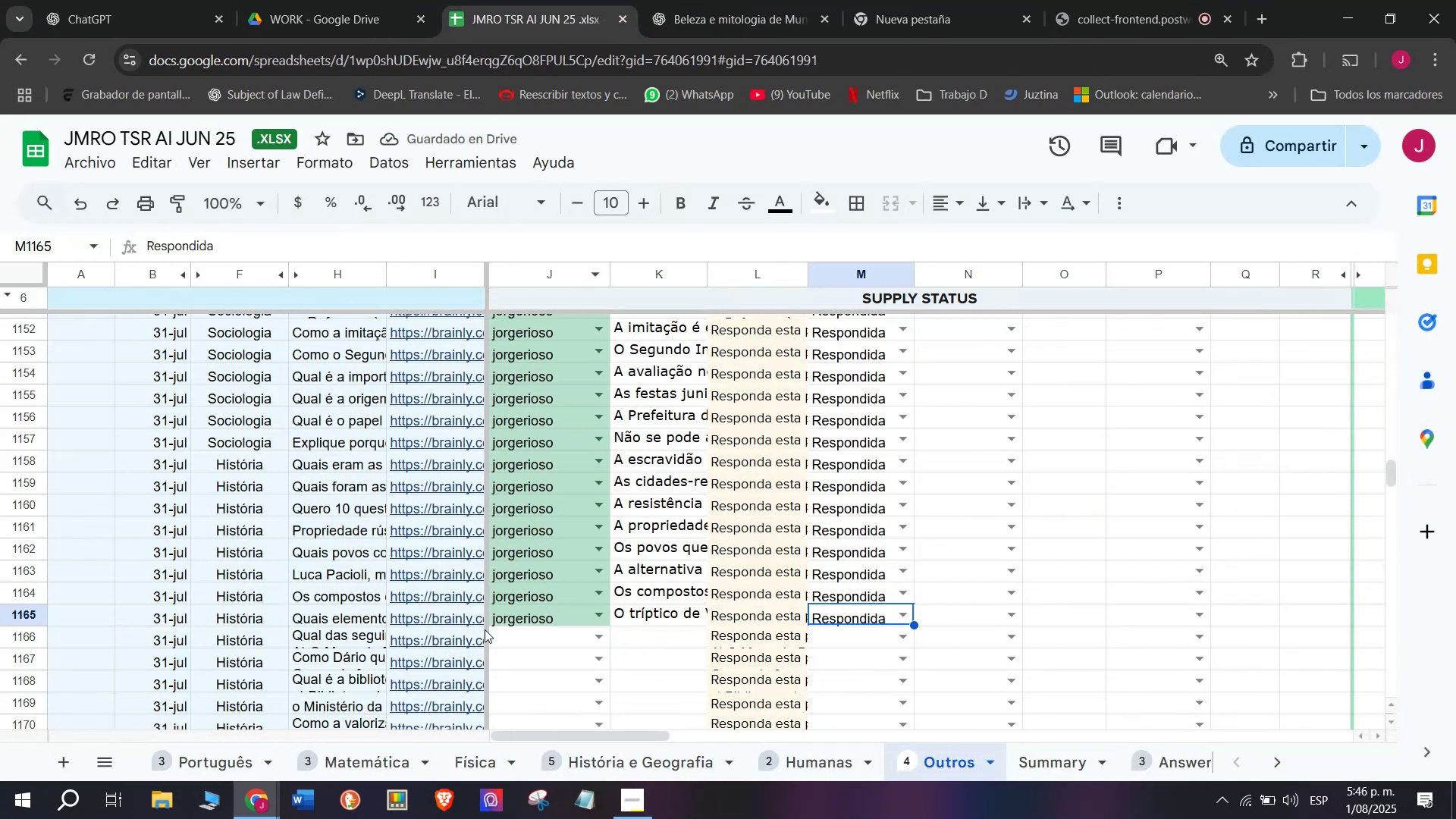 
left_click([471, 642])
 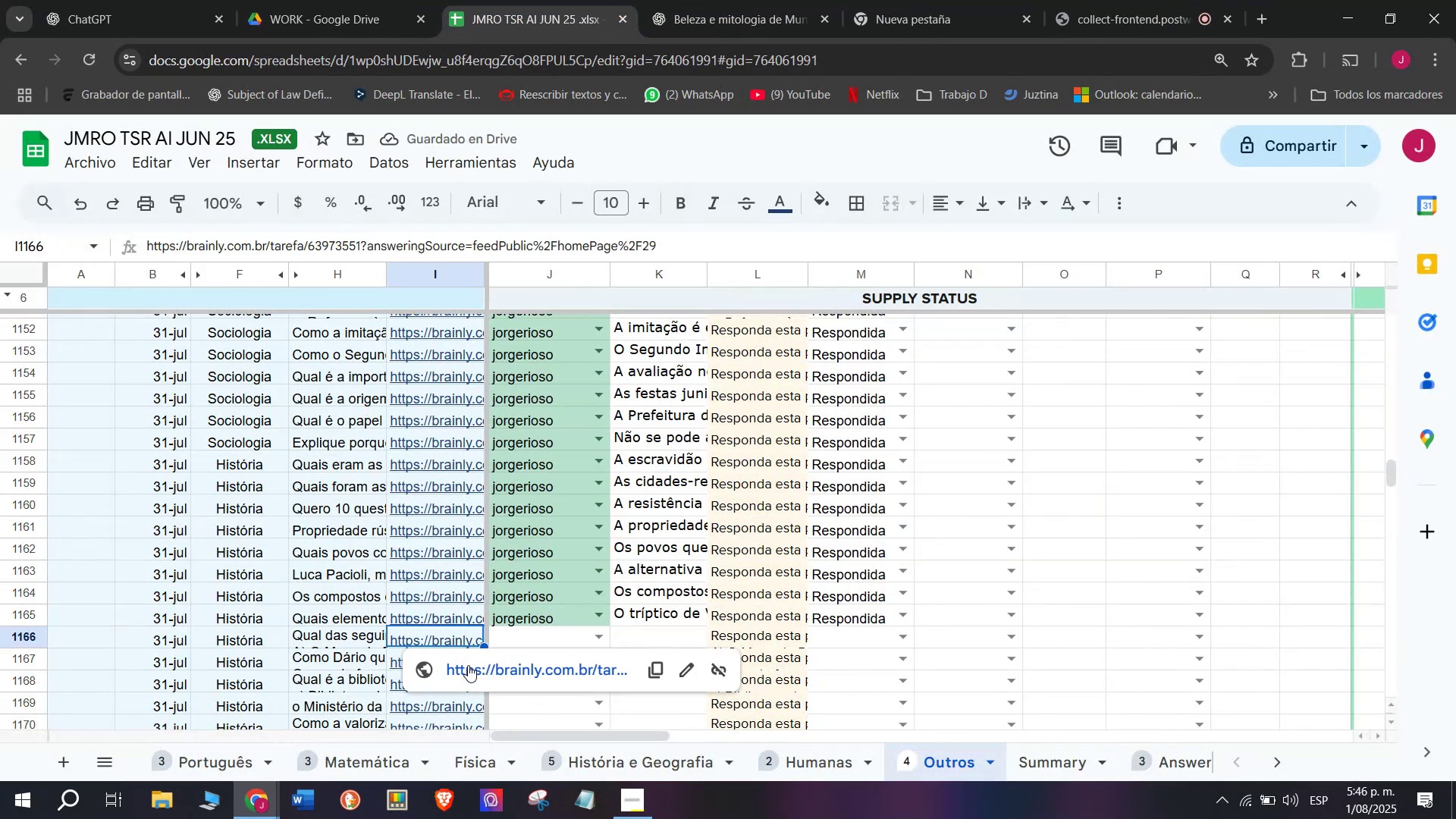 
left_click([468, 665])
 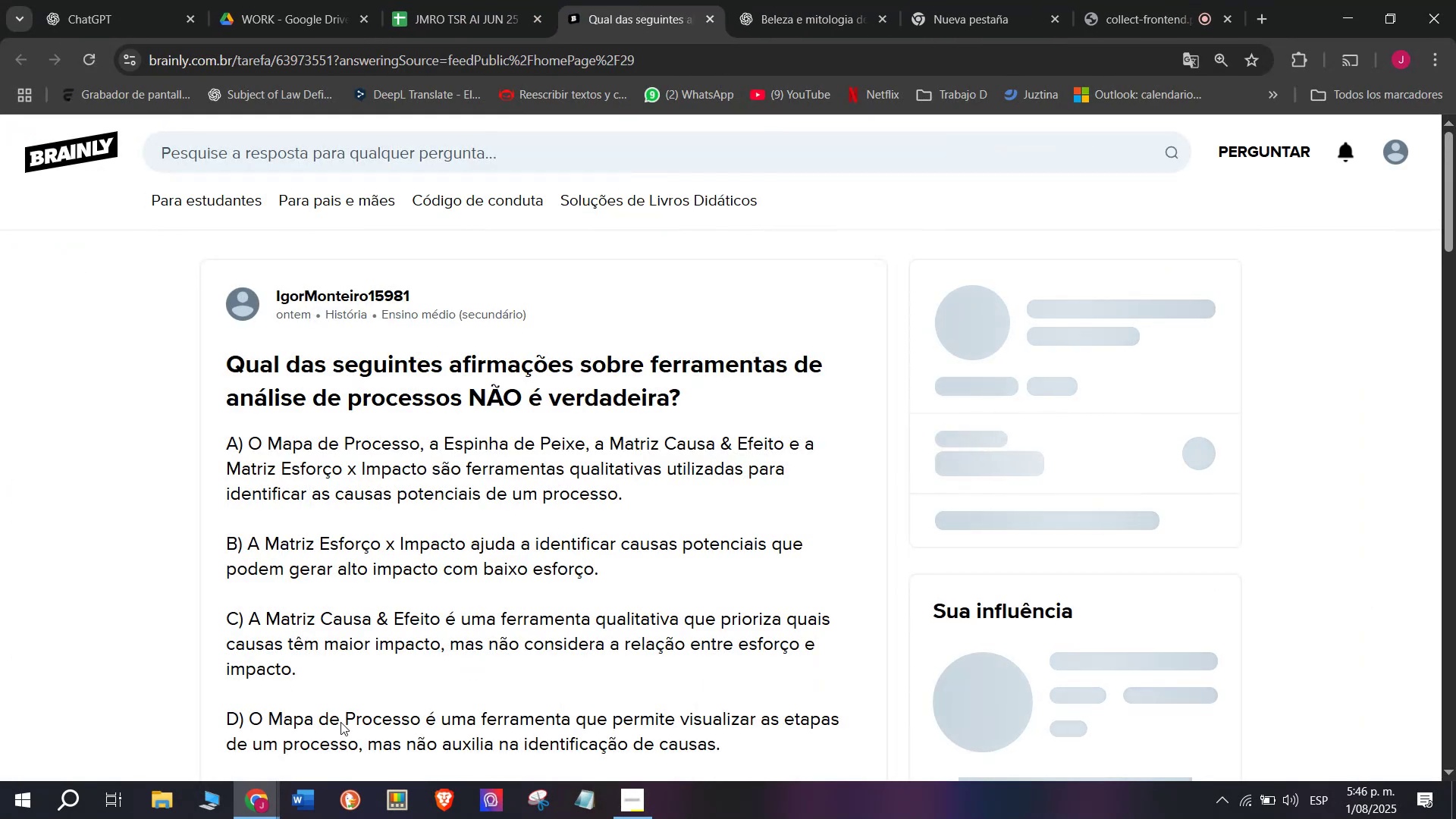 
left_click_drag(start_coordinate=[720, 739], to_coordinate=[219, 365])
 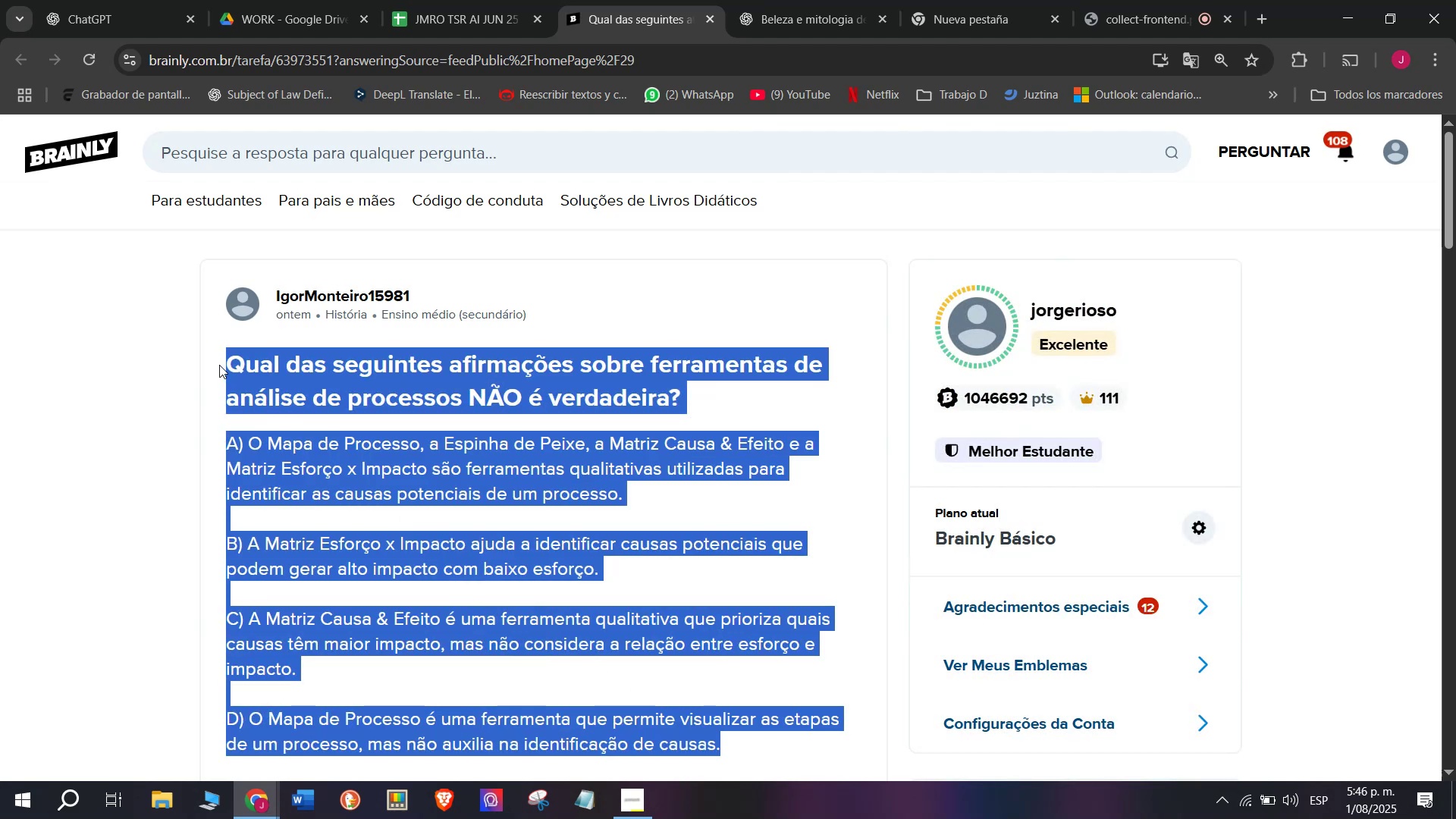 
key(Control+C)
 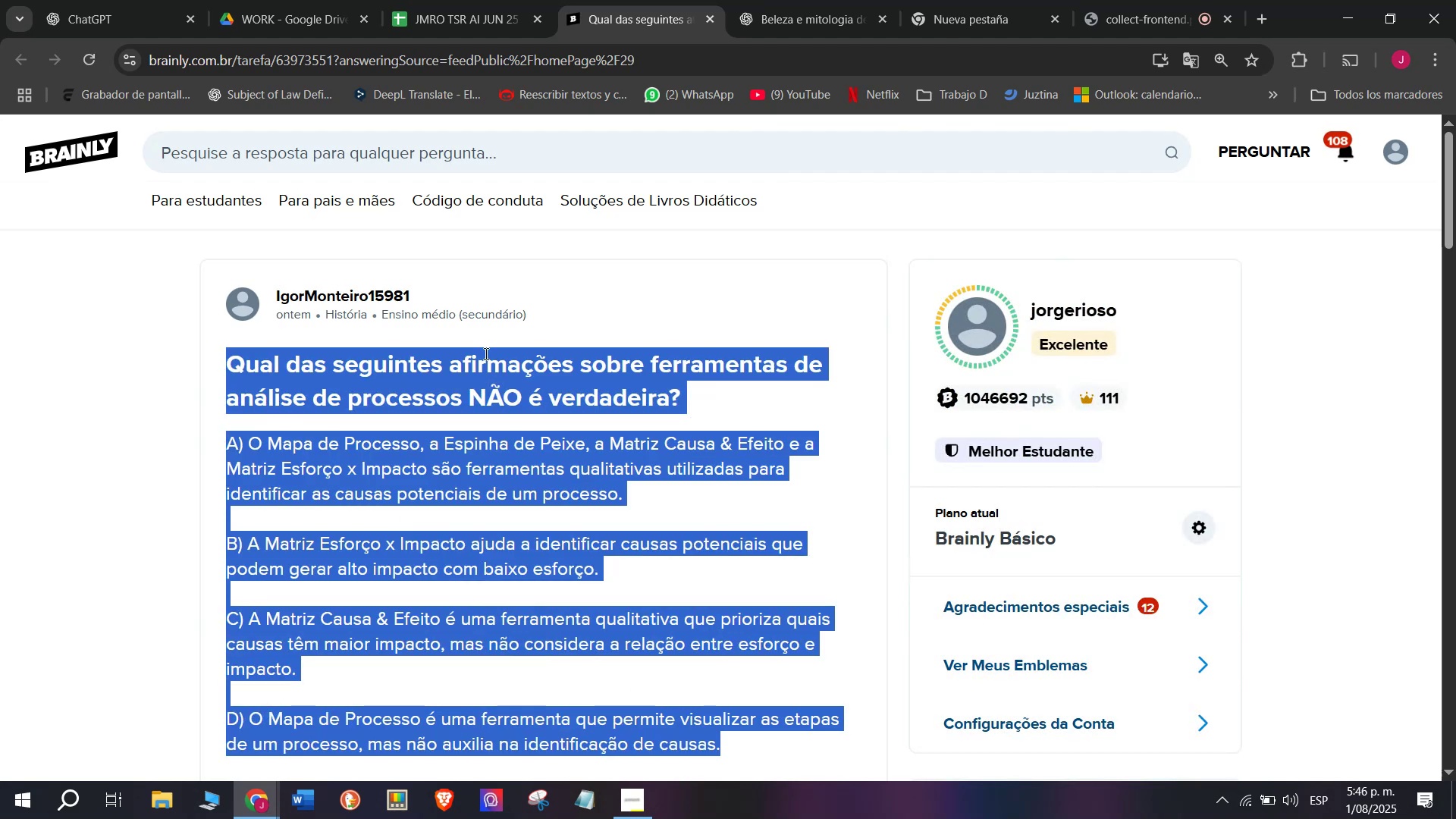 
scroll: coordinate [507, 350], scroll_direction: down, amount: 1.0
 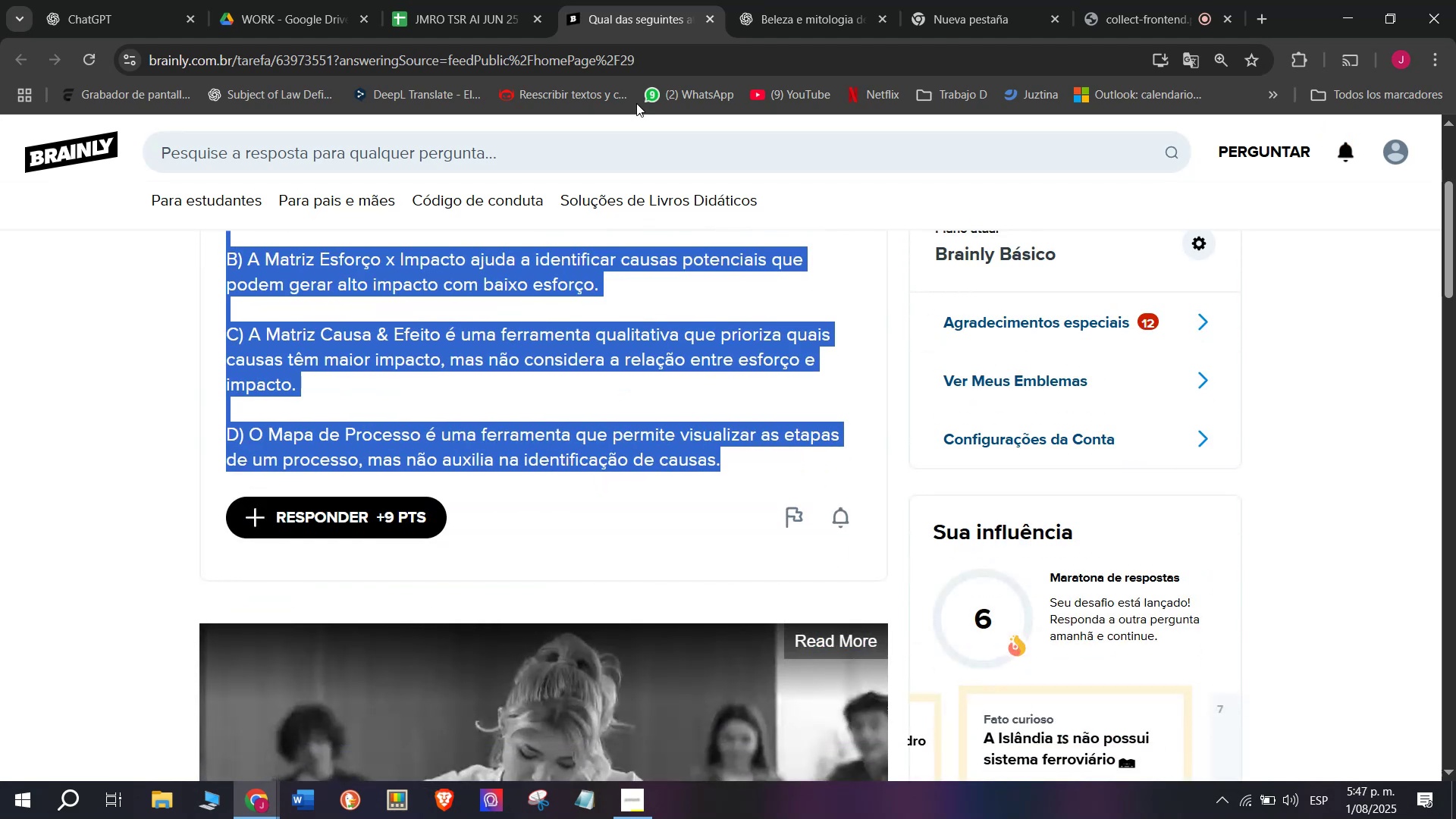 
left_click([775, 0])
 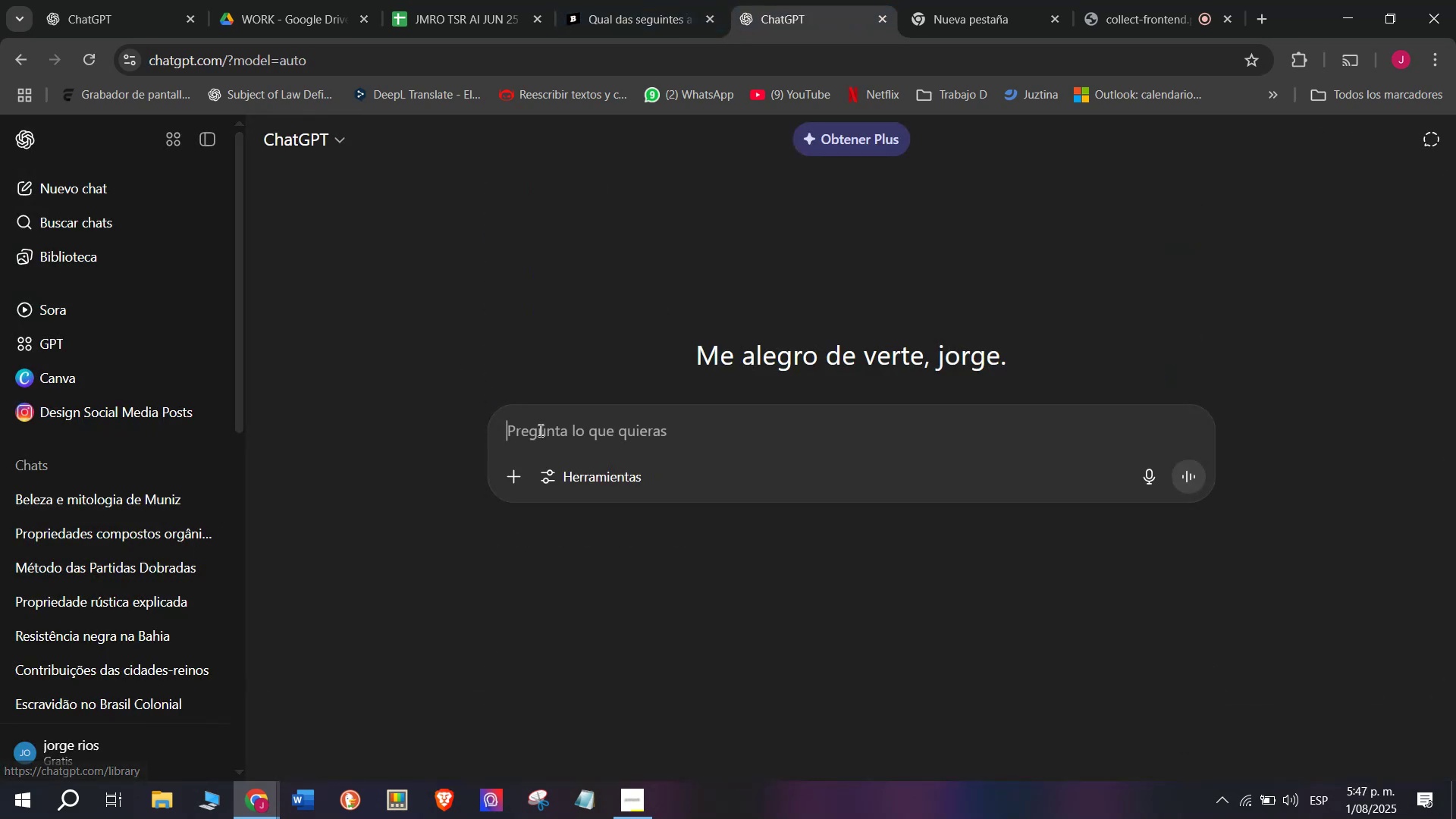 
key(Meta+MetaLeft)
 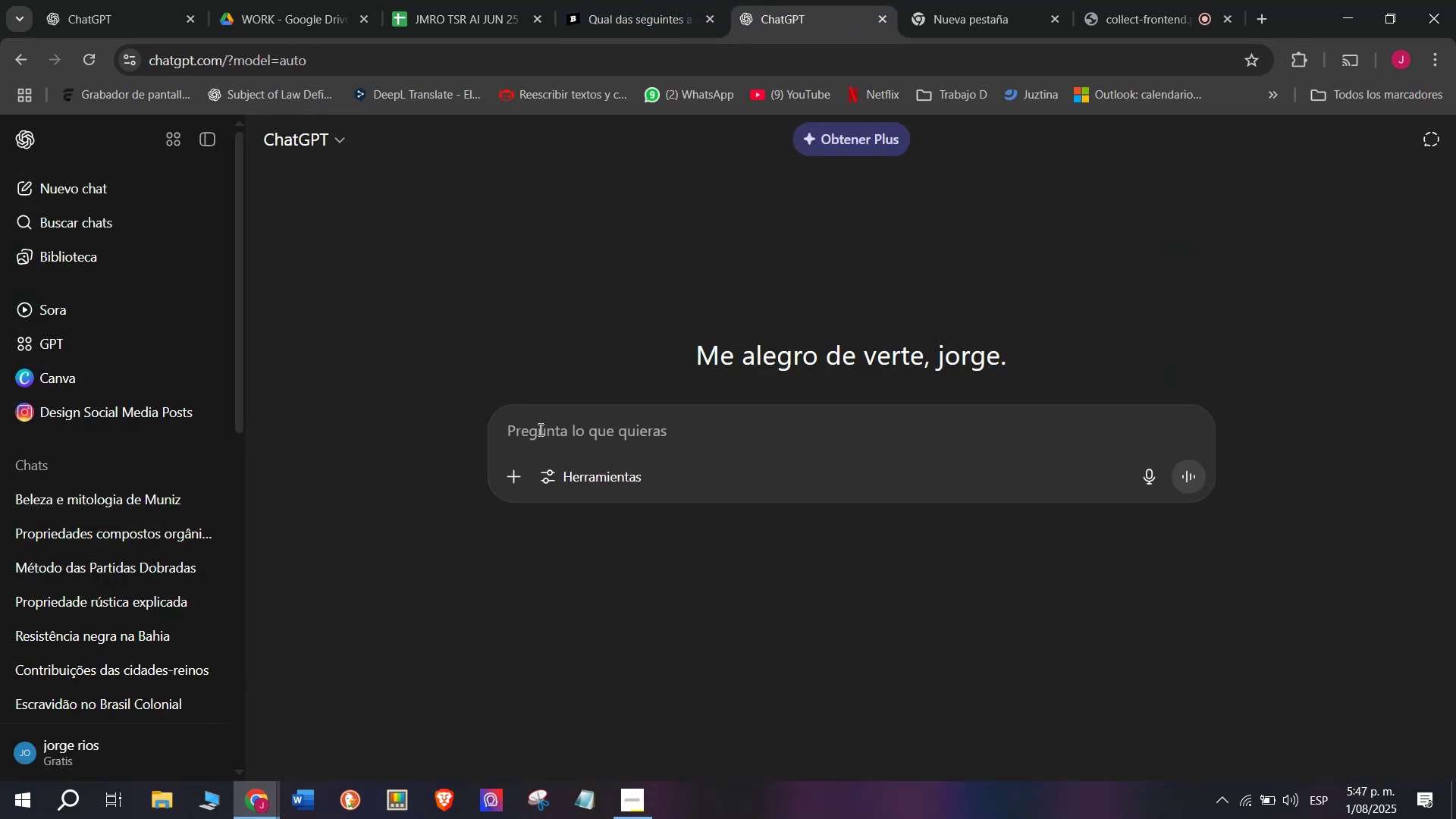 
key(Meta+V)
 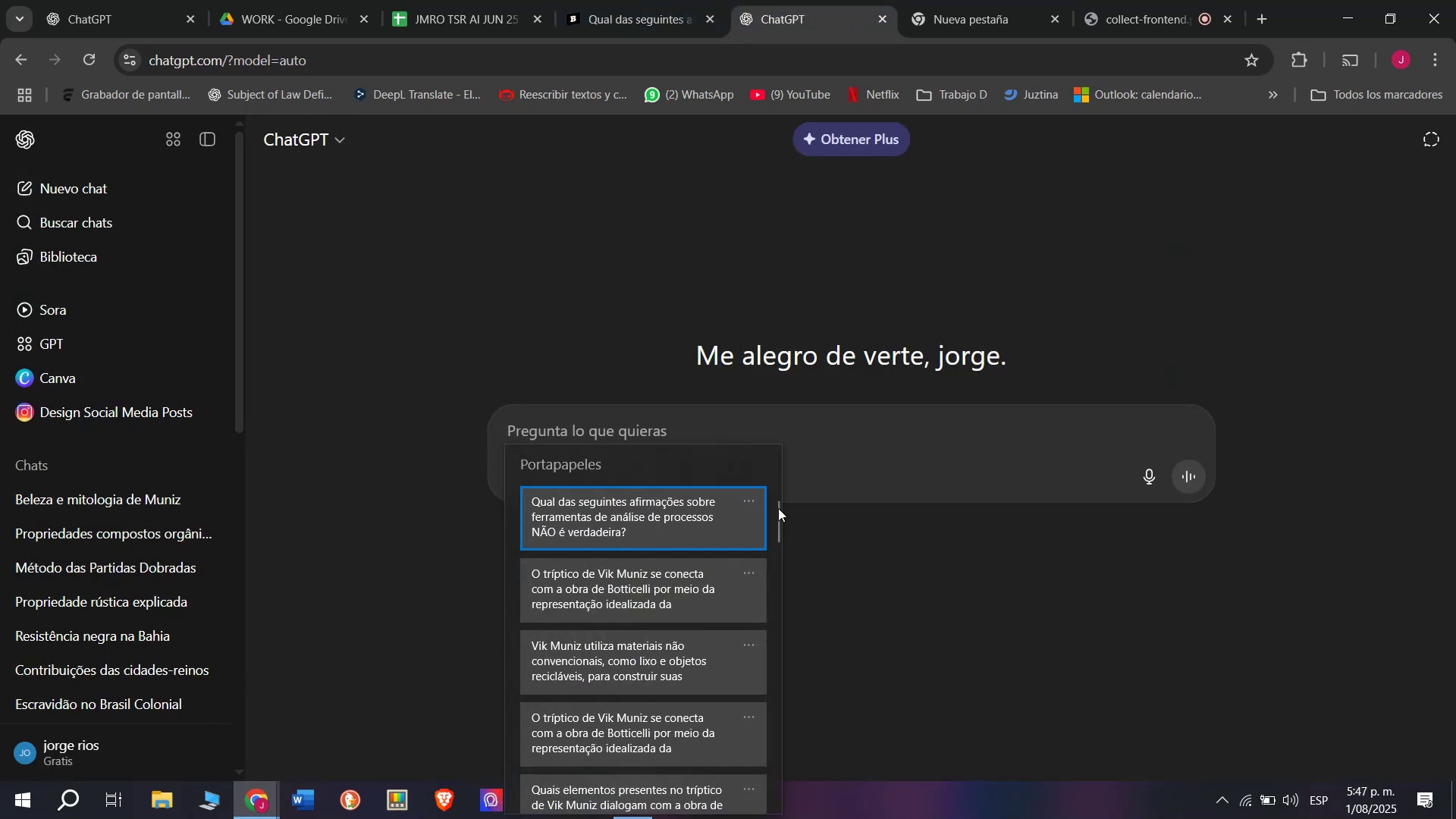 
left_click_drag(start_coordinate=[778, 508], to_coordinate=[752, 818])
 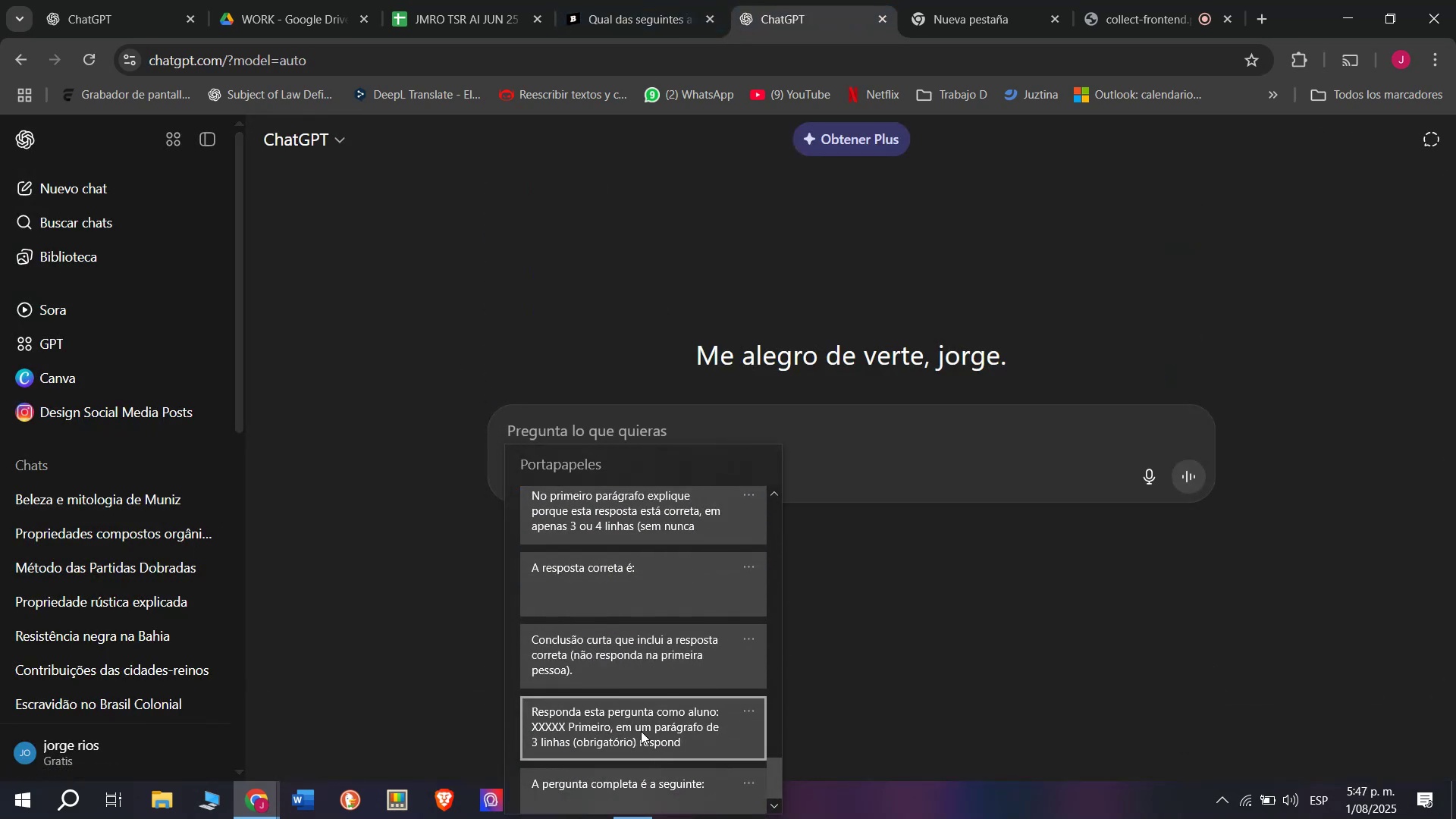 
key(Control+ControlLeft)
 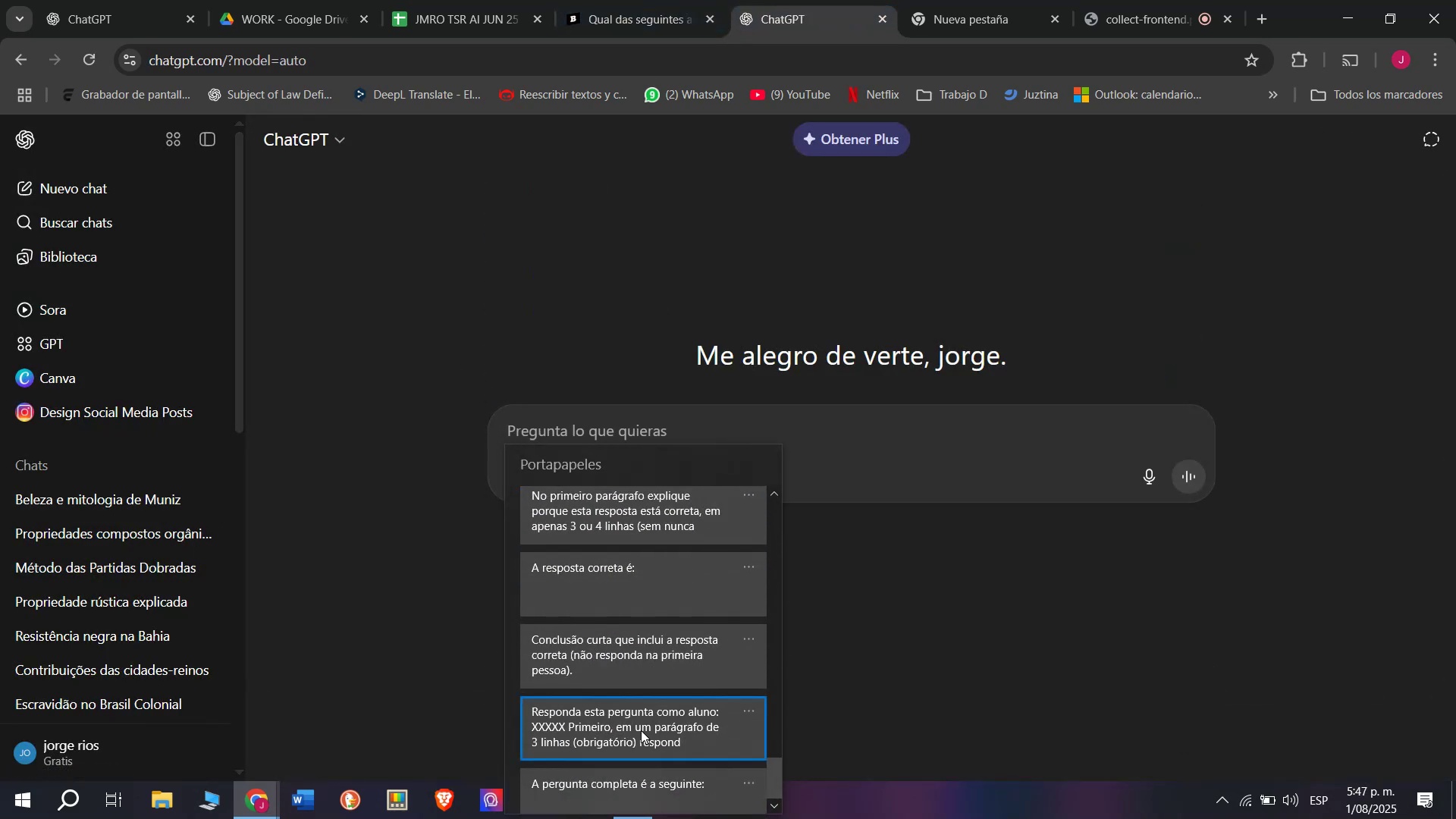 
key(Control+V)
 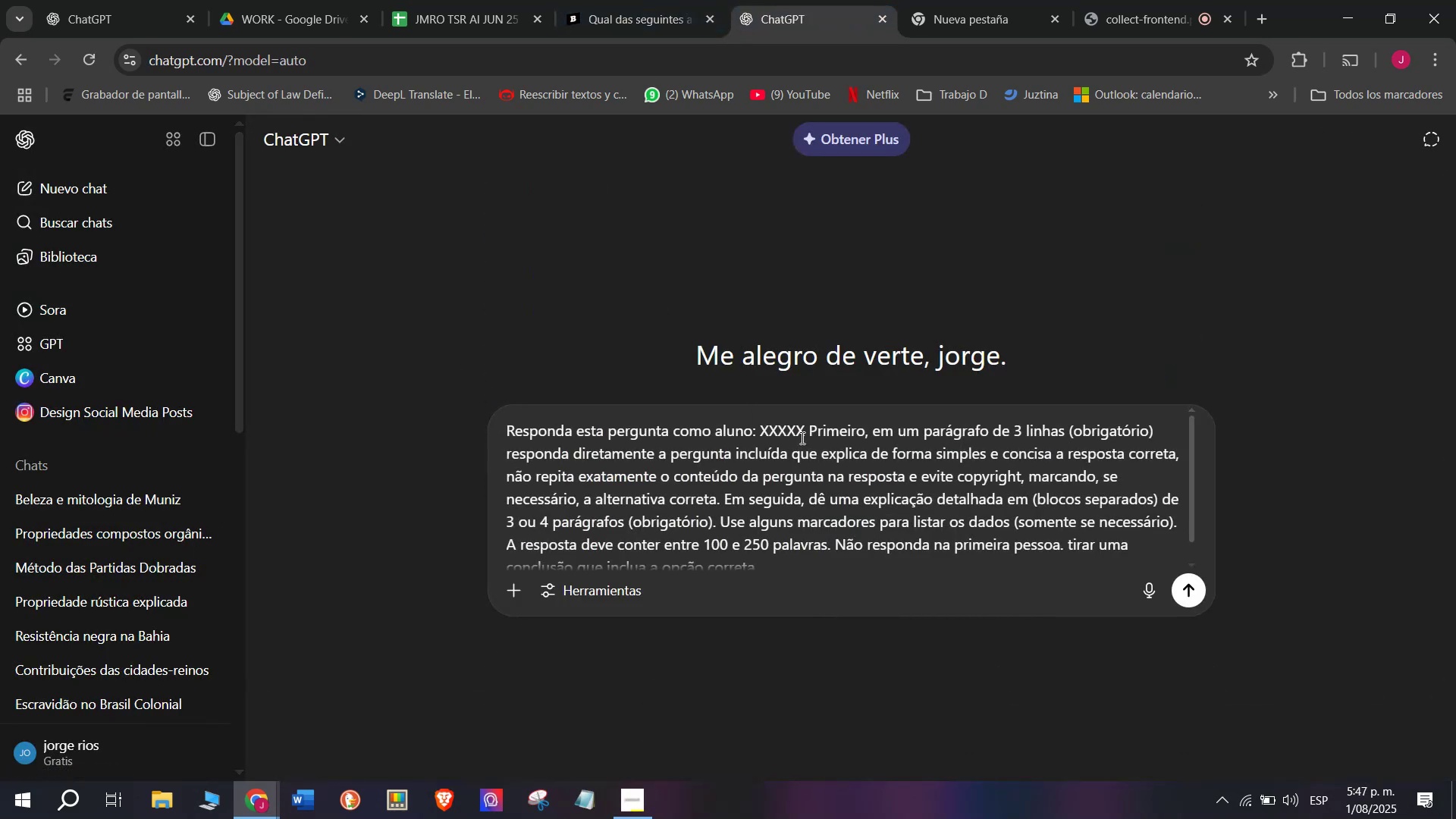 
left_click_drag(start_coordinate=[804, 436], to_coordinate=[763, 433])
 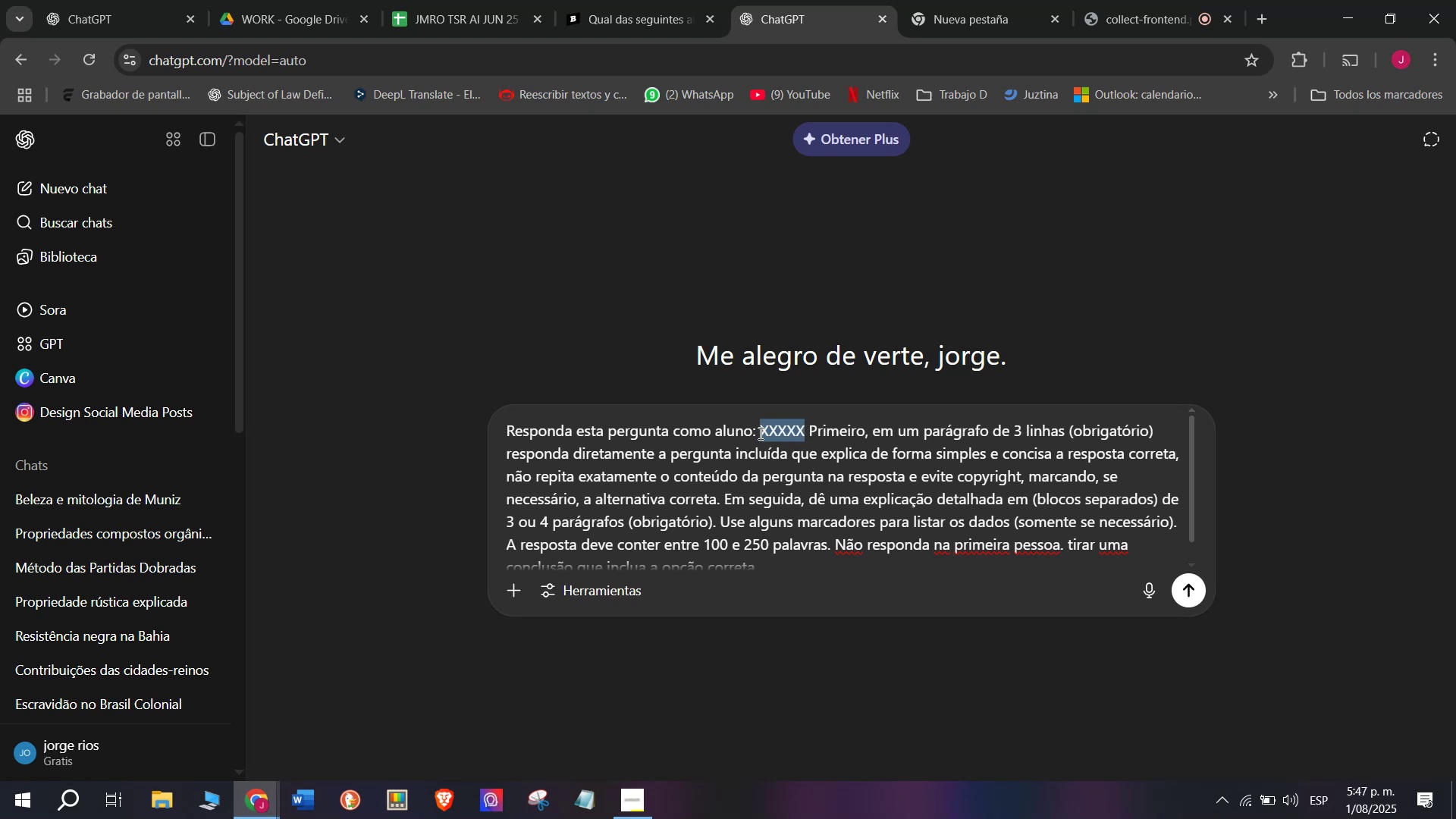 
key(Meta+V)
 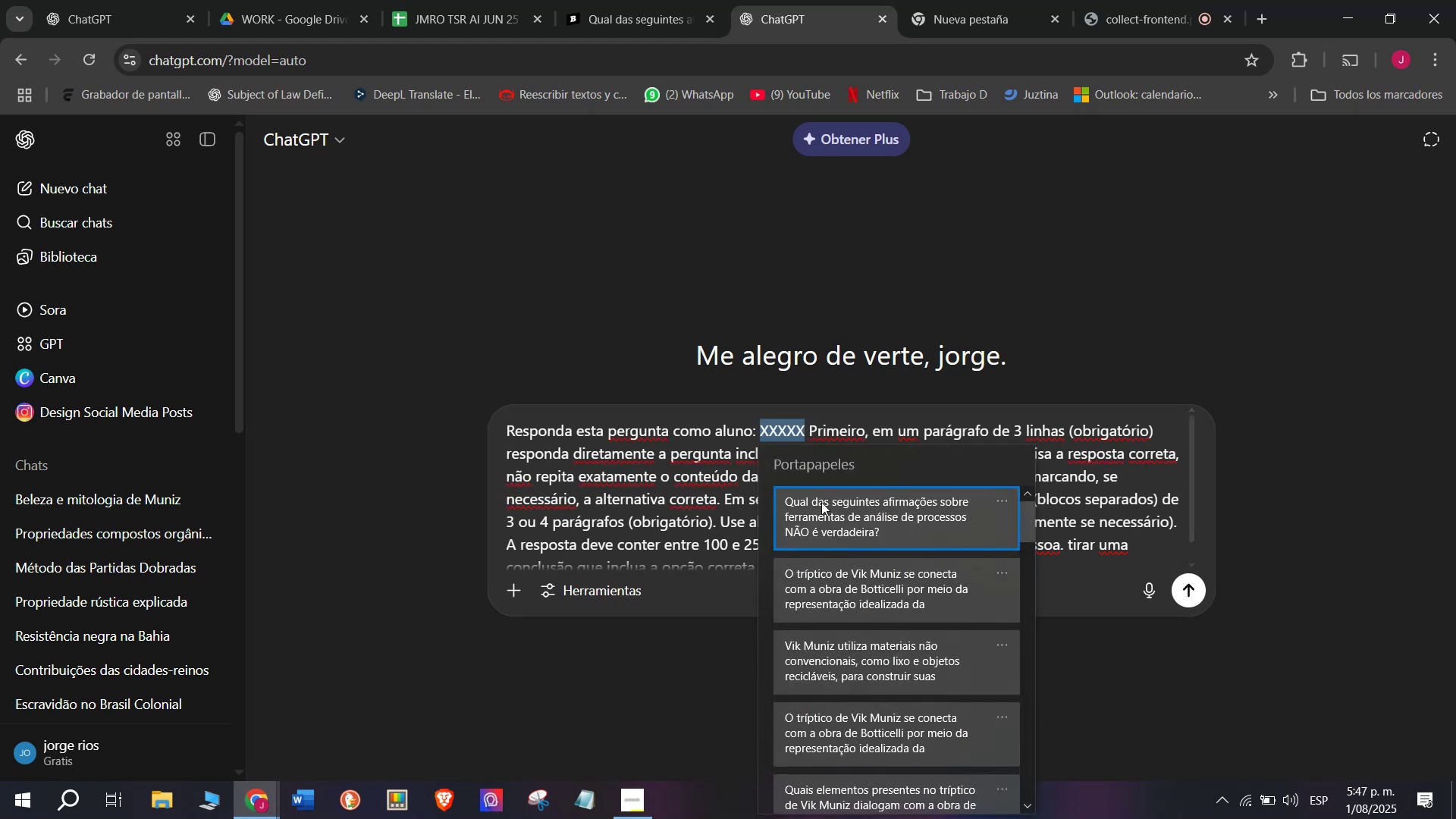 
left_click([823, 519])
 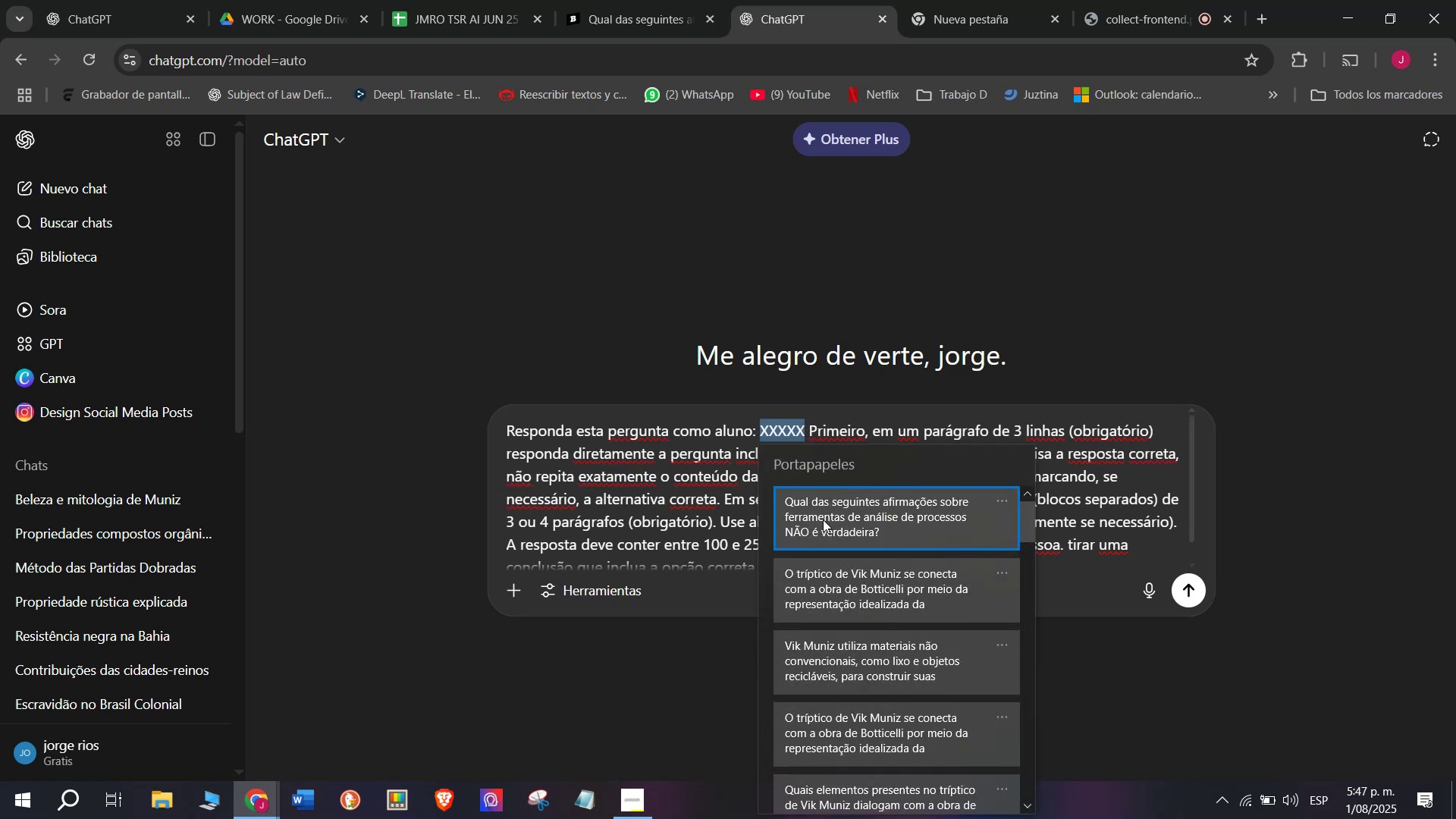 
key(Control+ControlLeft)
 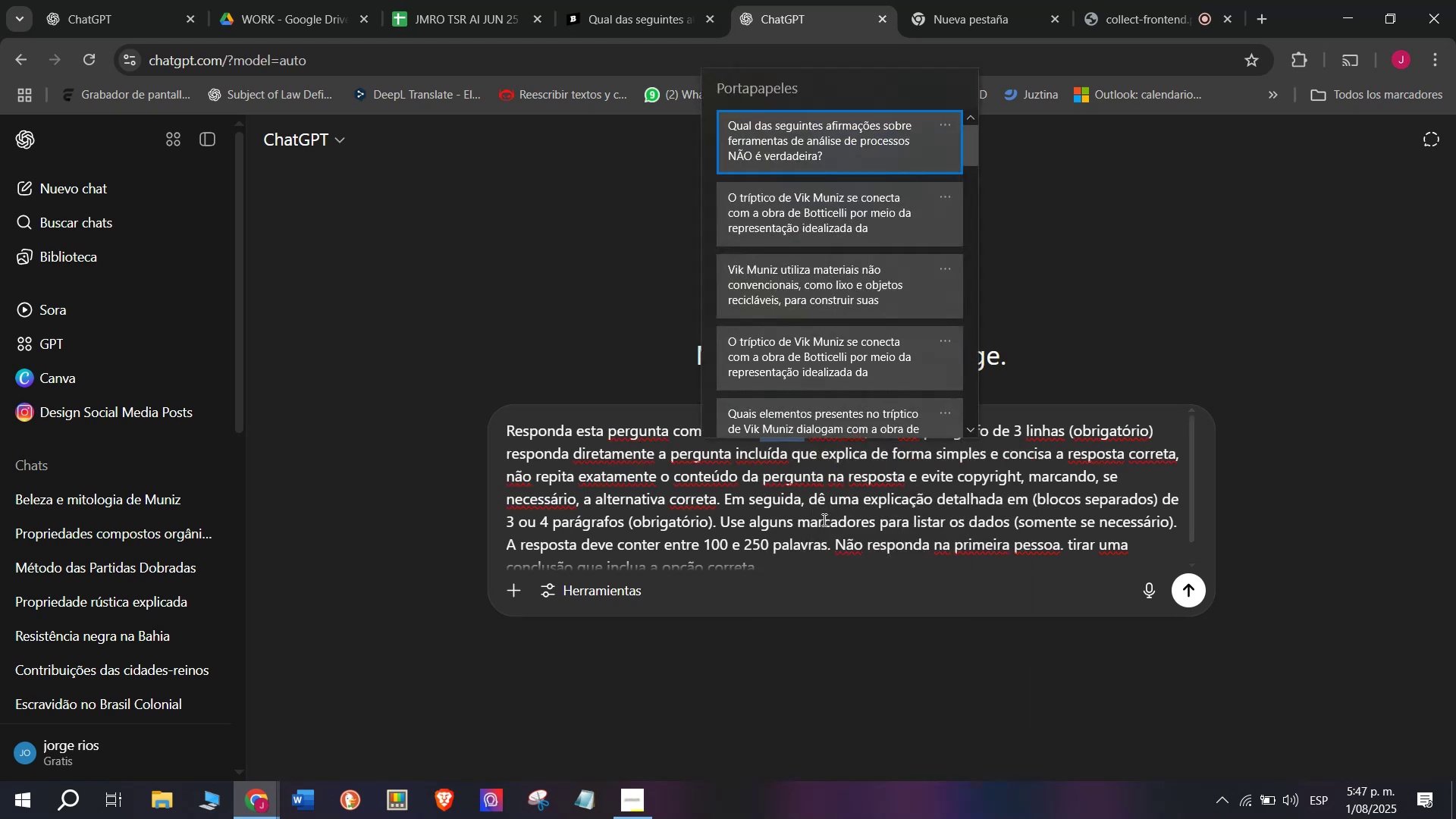 
key(Control+V)
 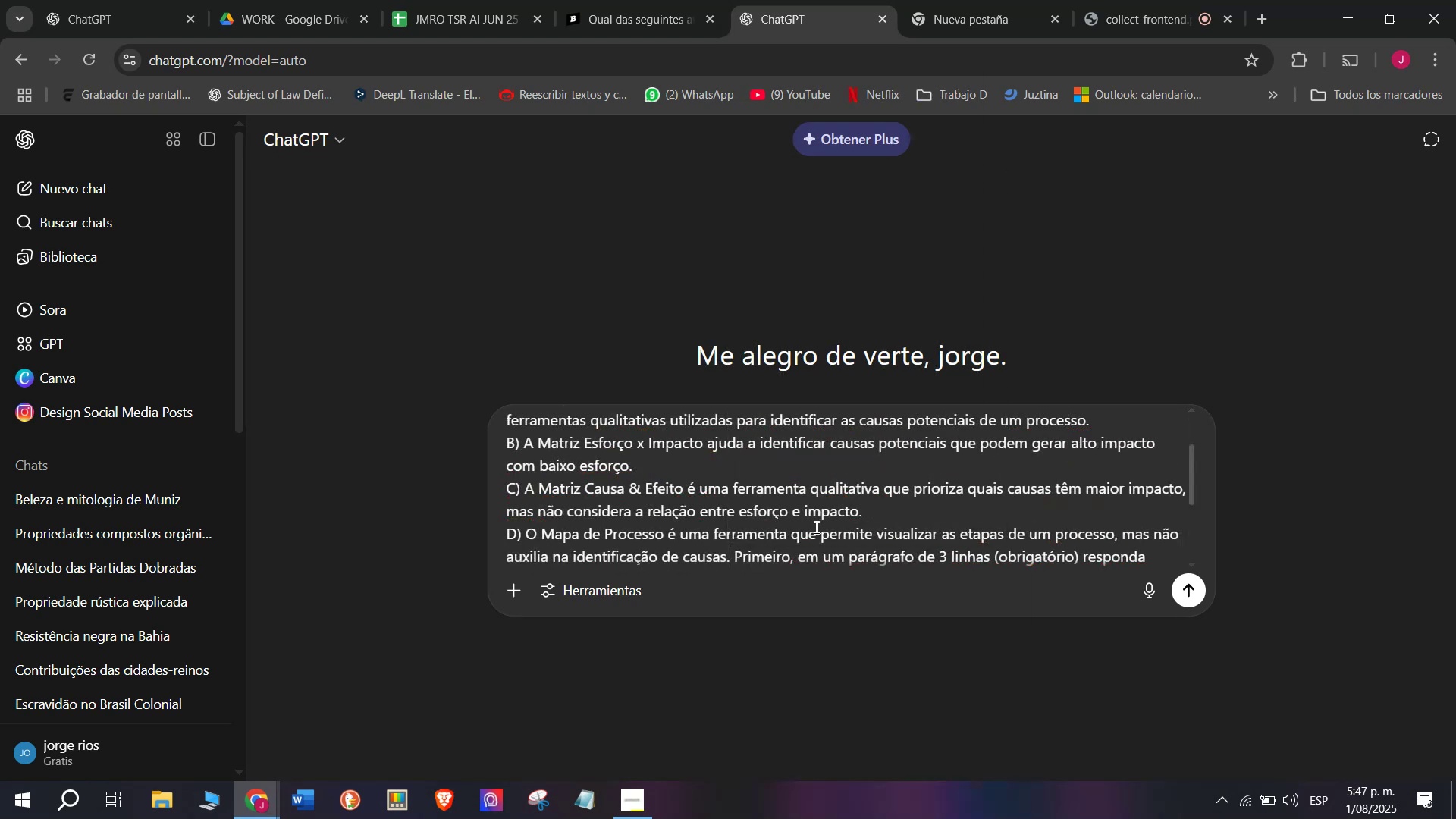 
key(Enter)
 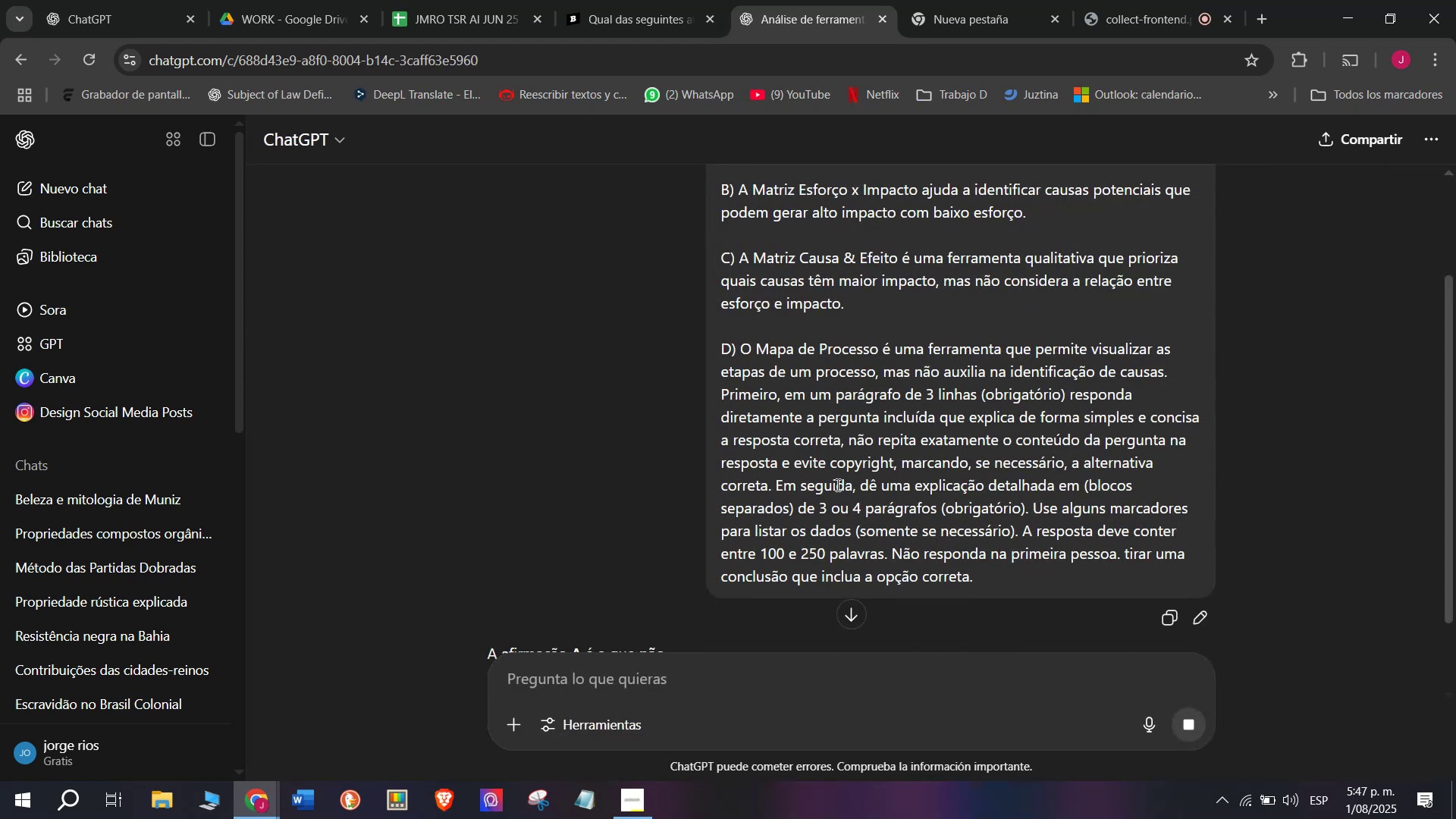 
scroll: coordinate [639, 409], scroll_direction: down, amount: 3.0
 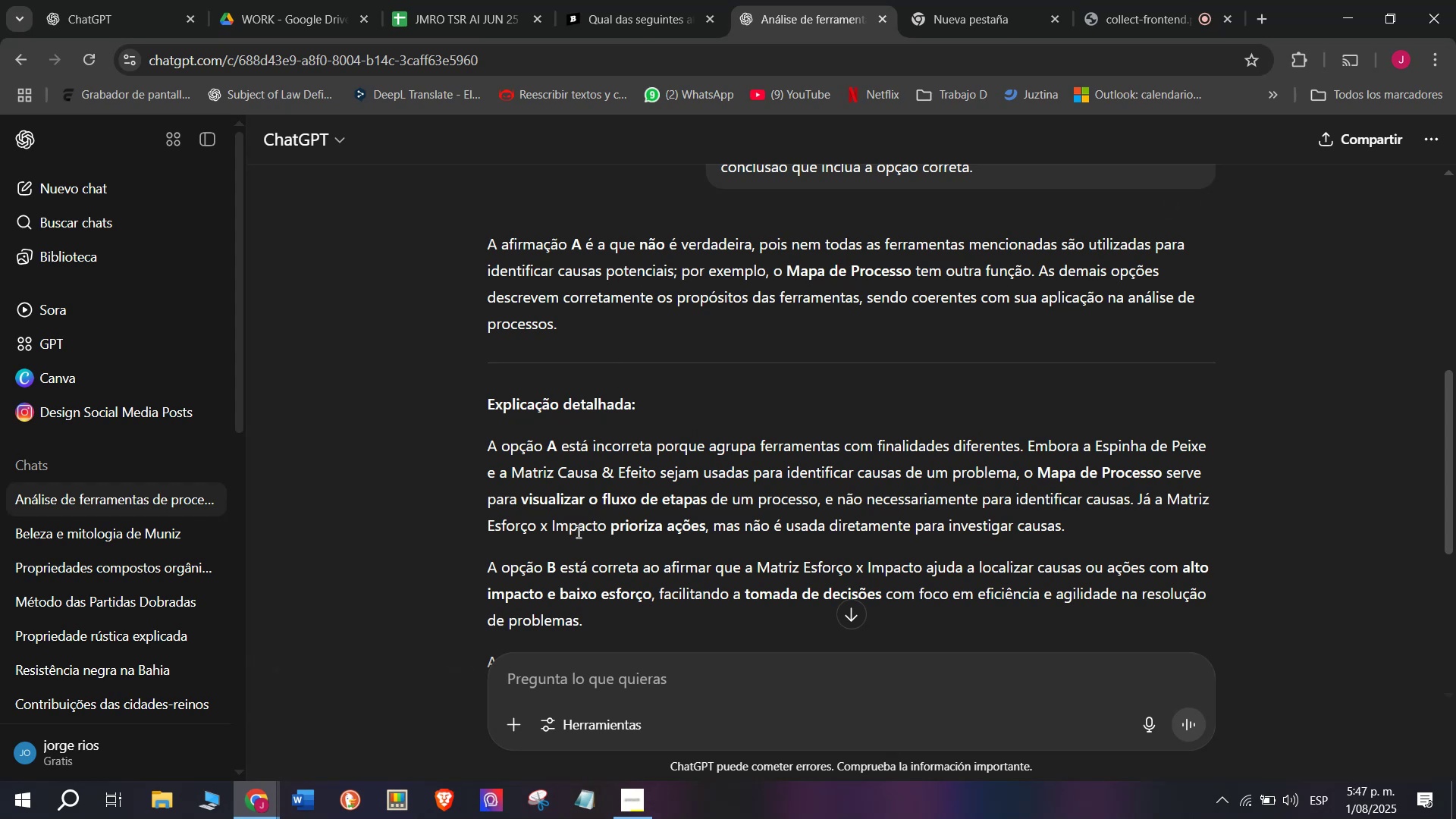 
wait(7.7)
 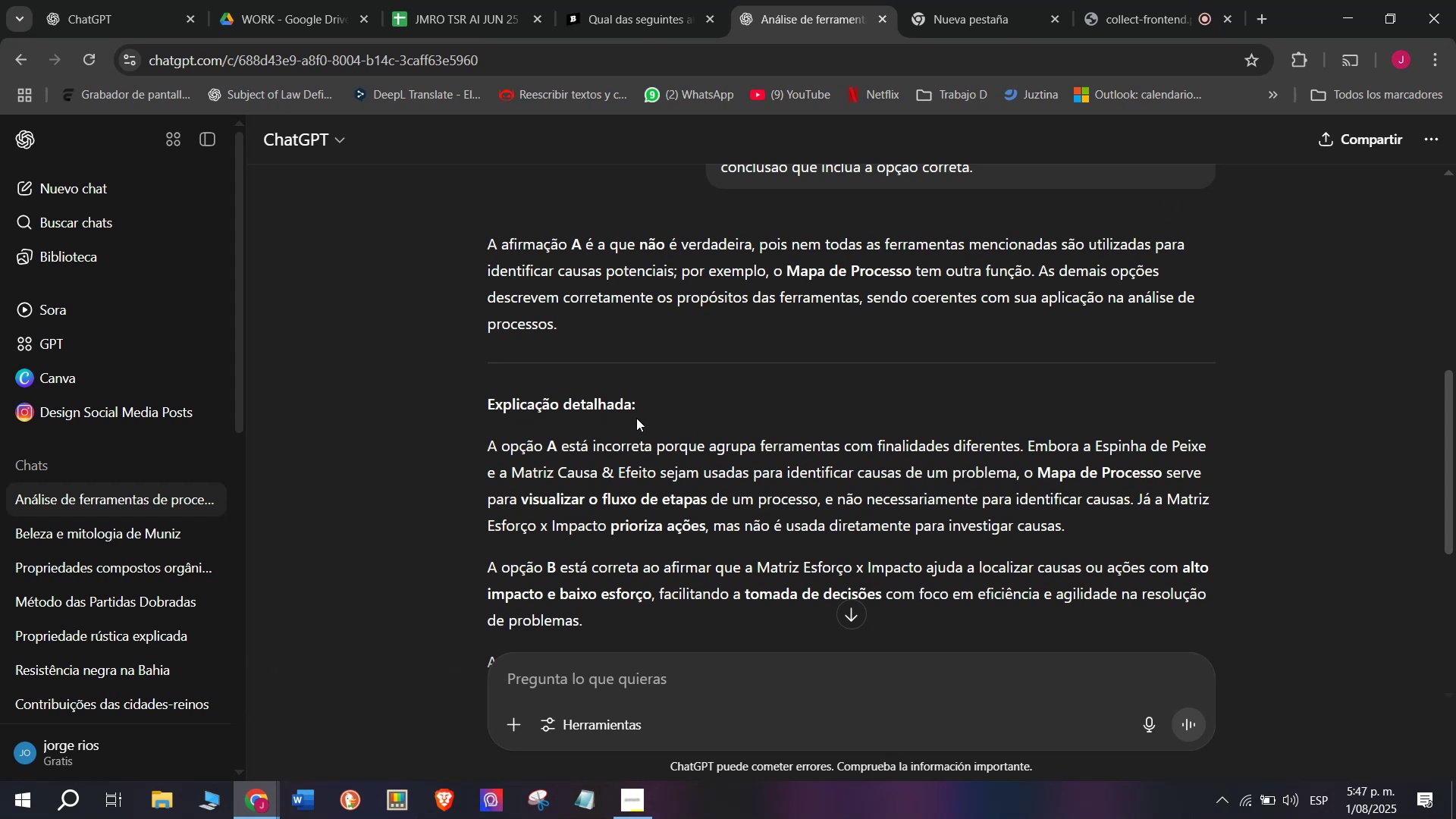 
scroll: coordinate [666, 450], scroll_direction: up, amount: 1.0
 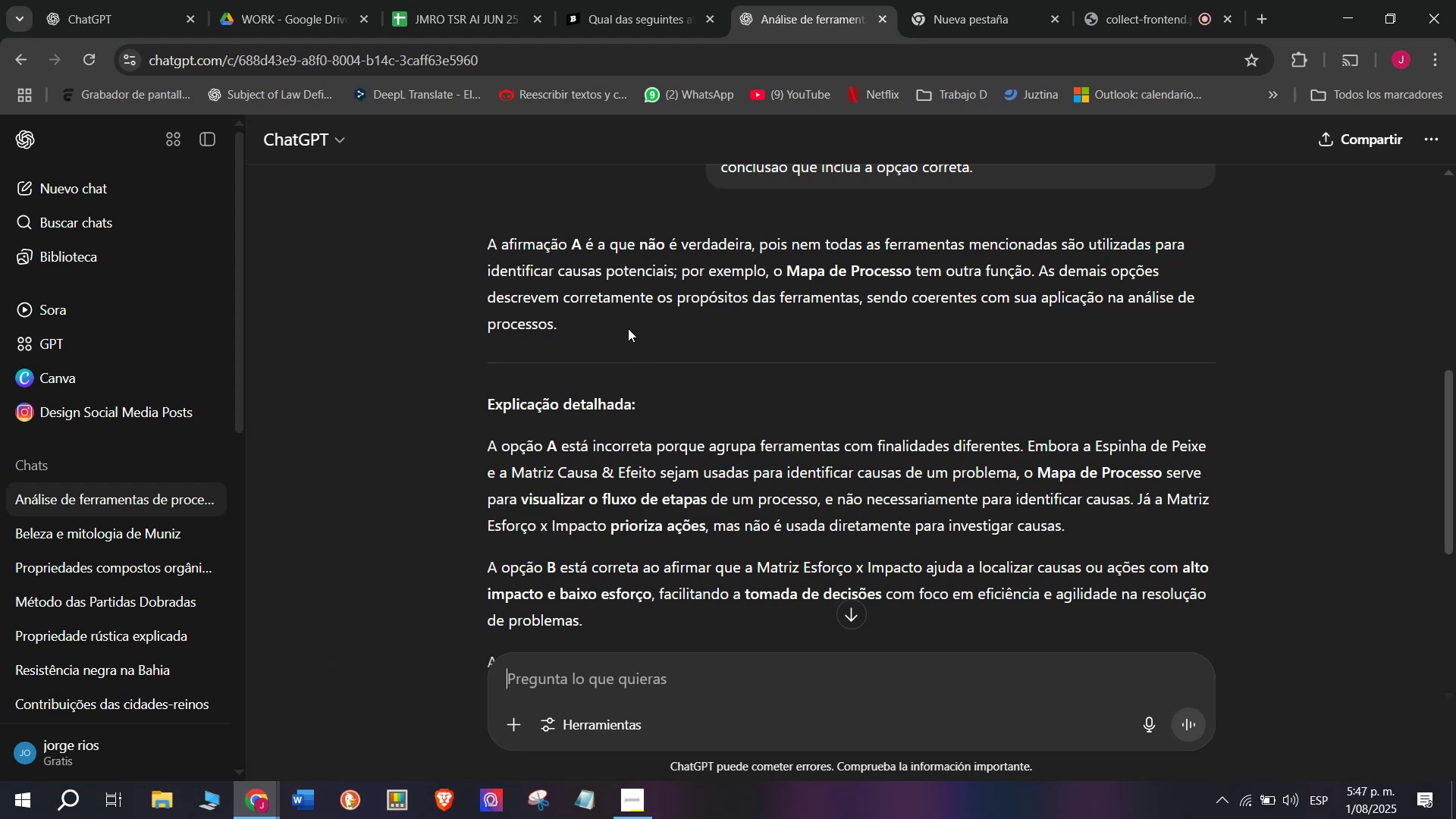 
left_click([620, 0])
 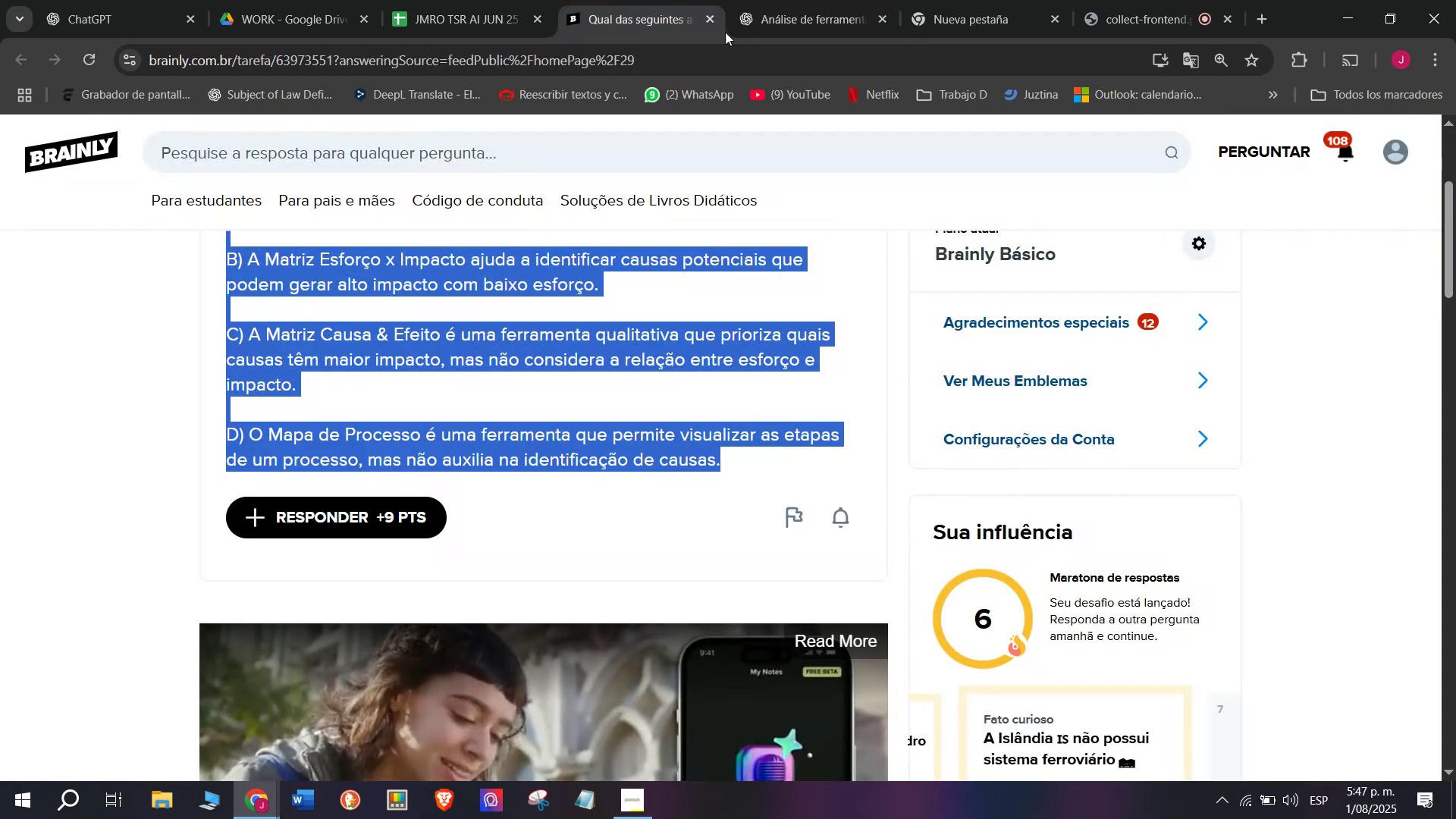 
left_click([790, 0])
 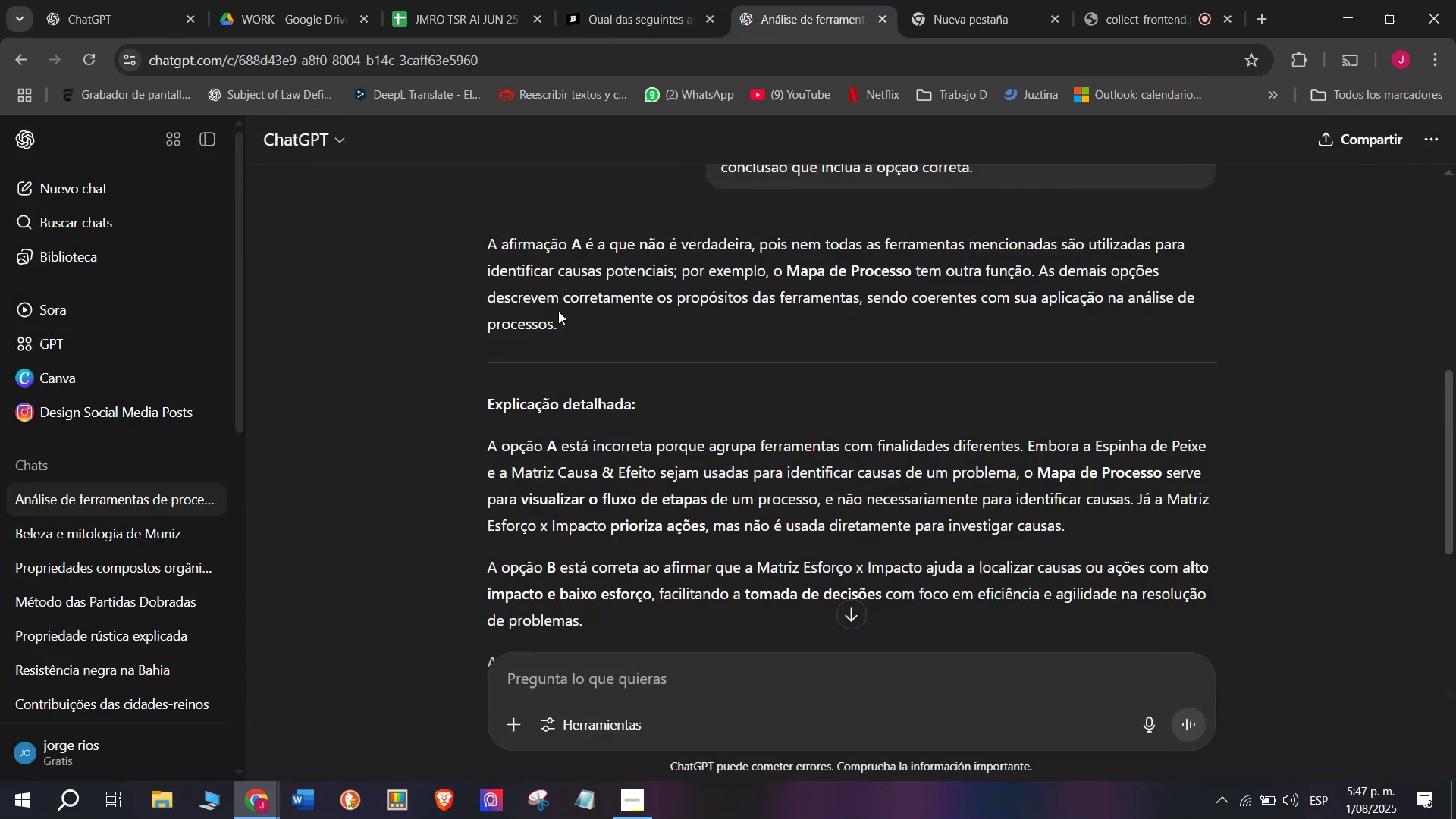 
left_click_drag(start_coordinate=[560, 322], to_coordinate=[485, 249])
 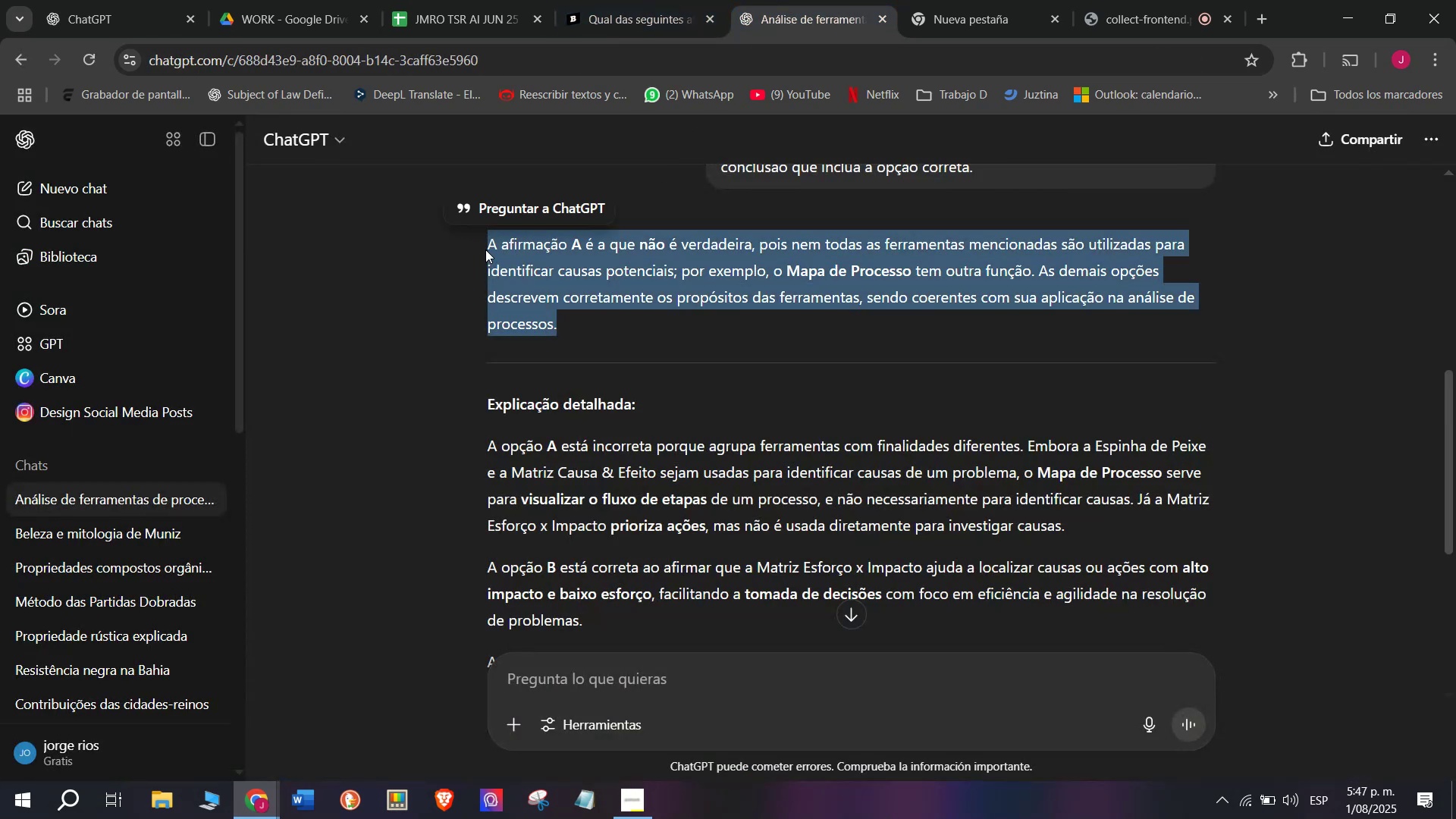 
key(Control+C)
 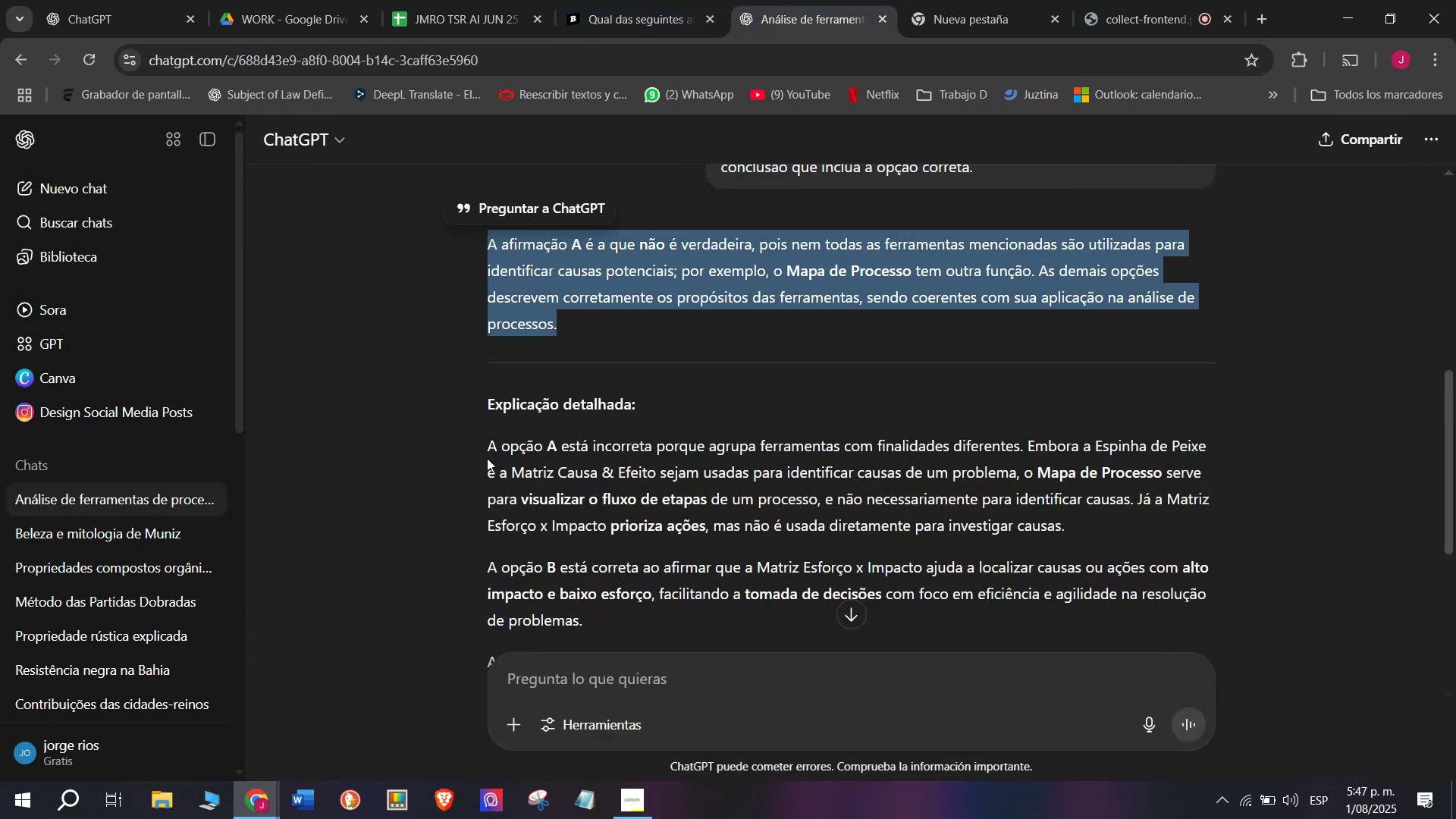 
left_click_drag(start_coordinate=[476, 451], to_coordinate=[646, 509])
 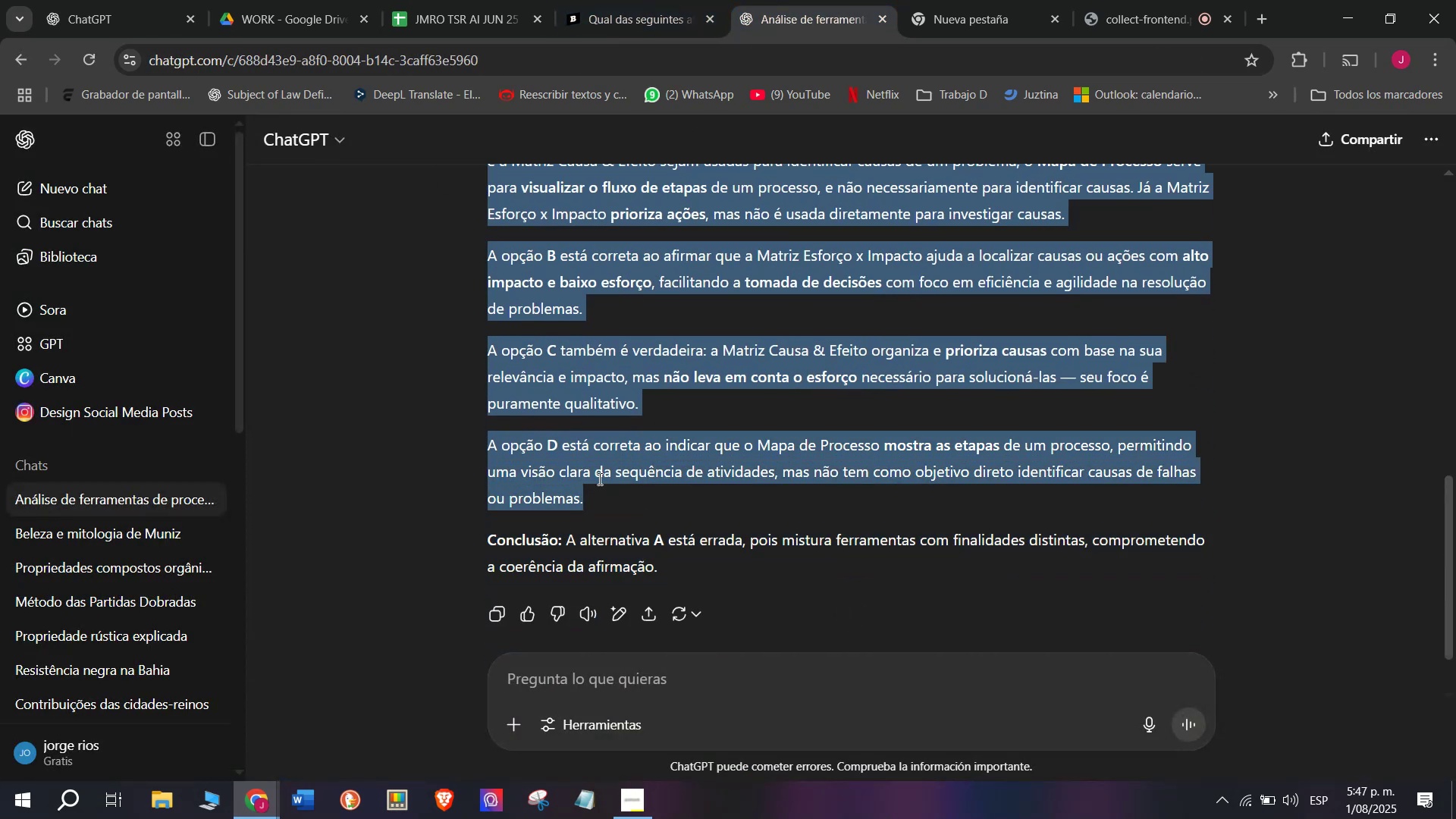 
scroll: coordinate [676, 488], scroll_direction: up, amount: 3.0
 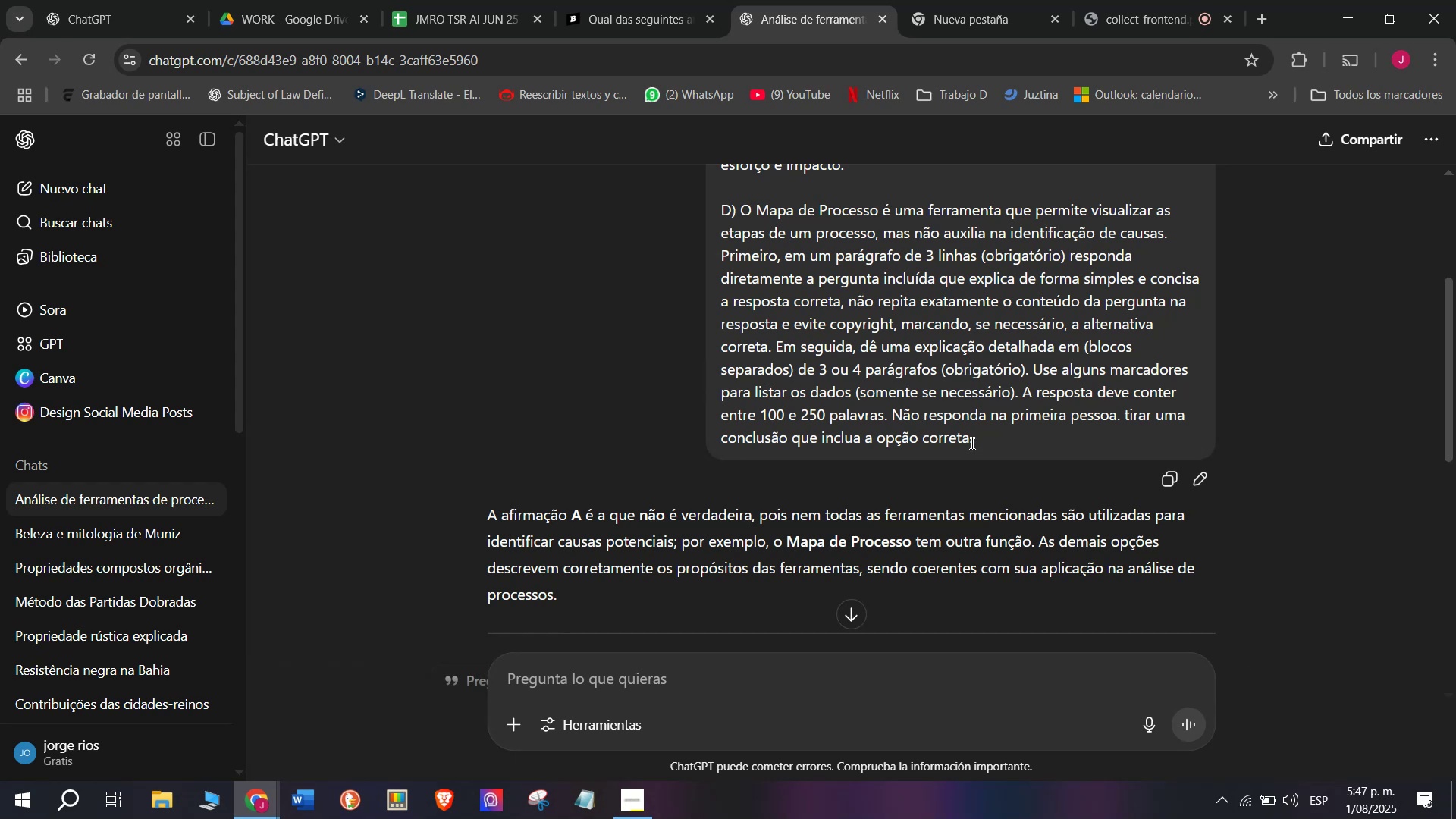 
left_click_drag(start_coordinate=[973, 442], to_coordinate=[701, 193])
 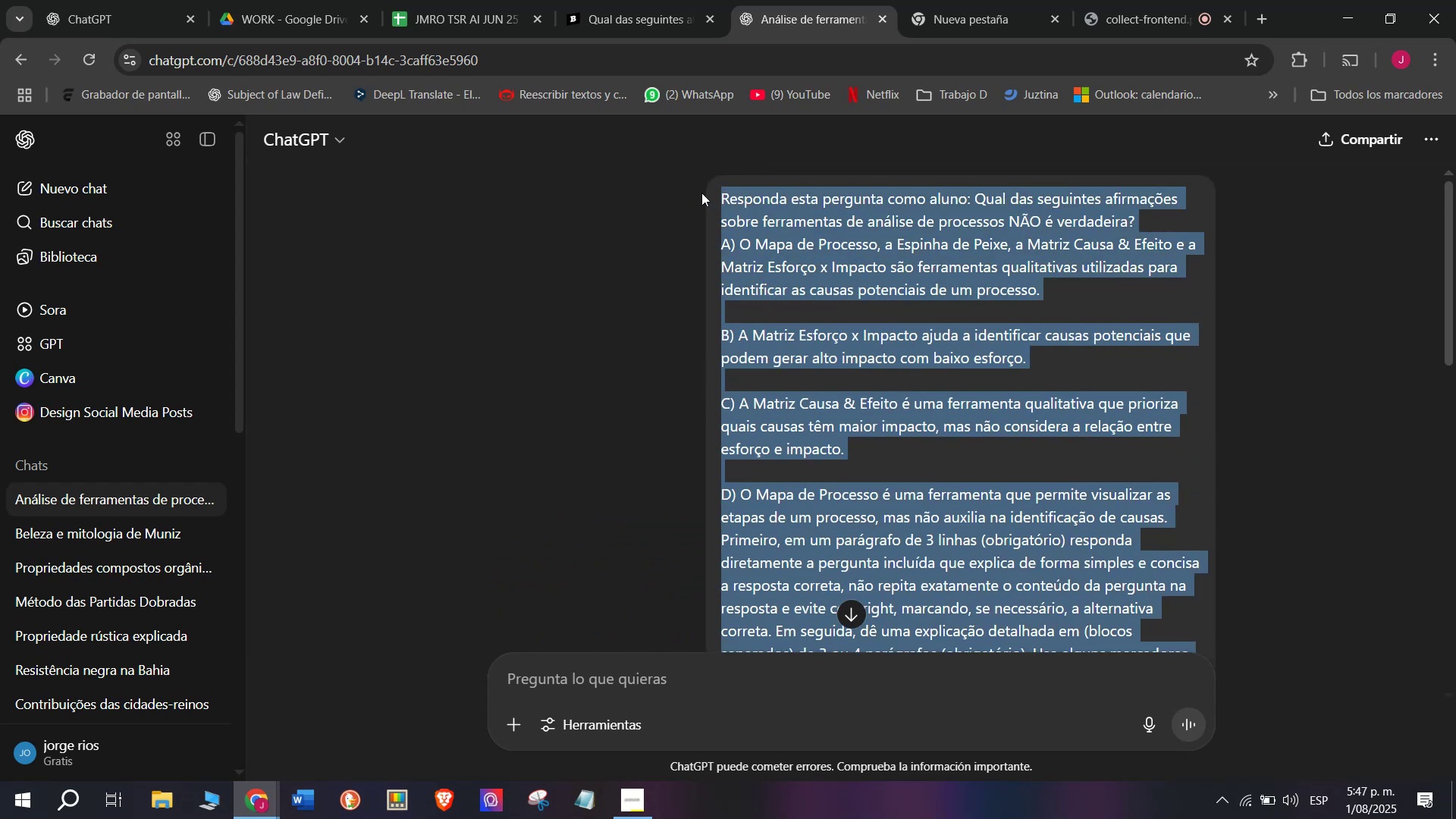 
key(Control+C)
 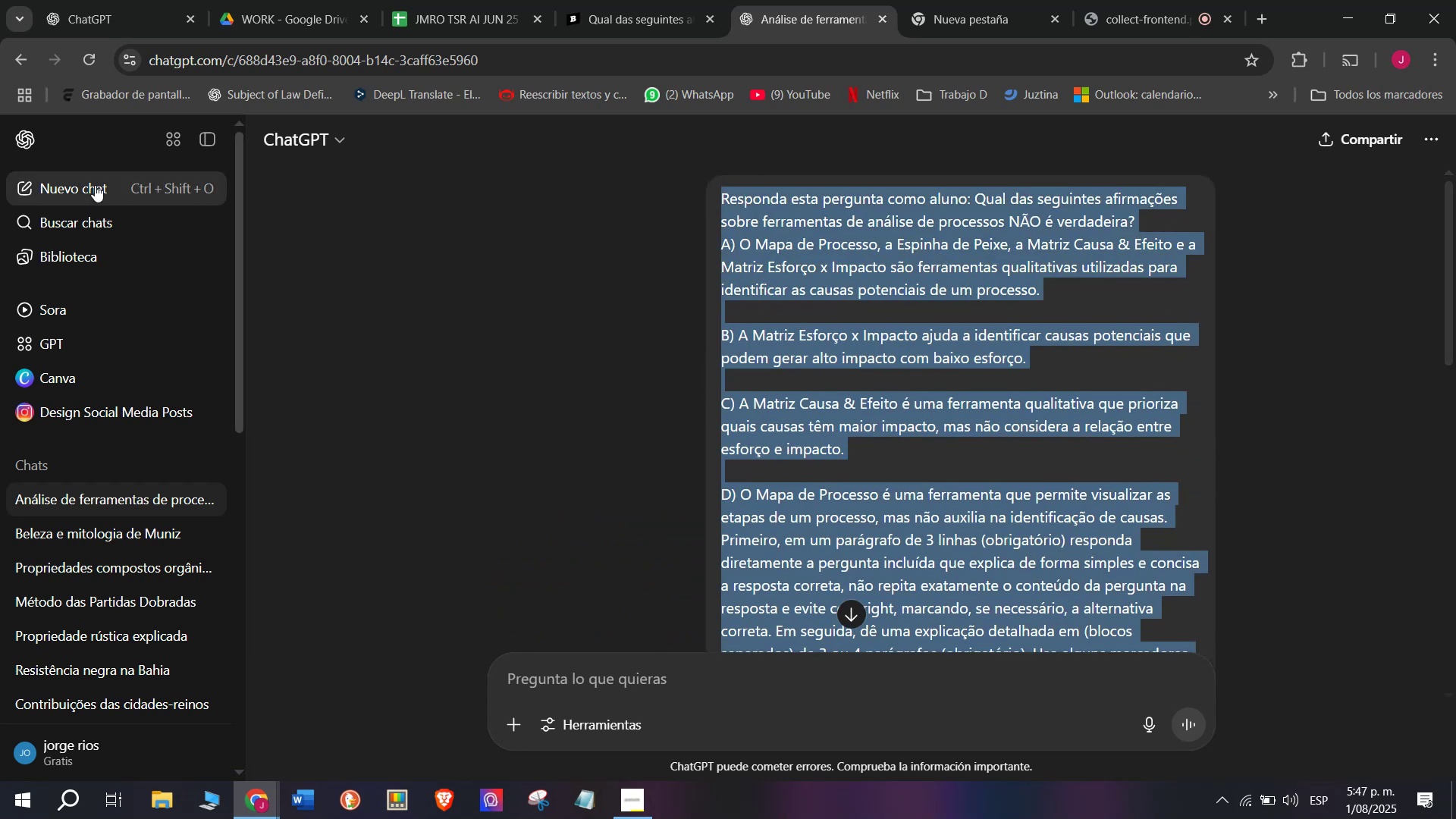 
left_click([93, 181])
 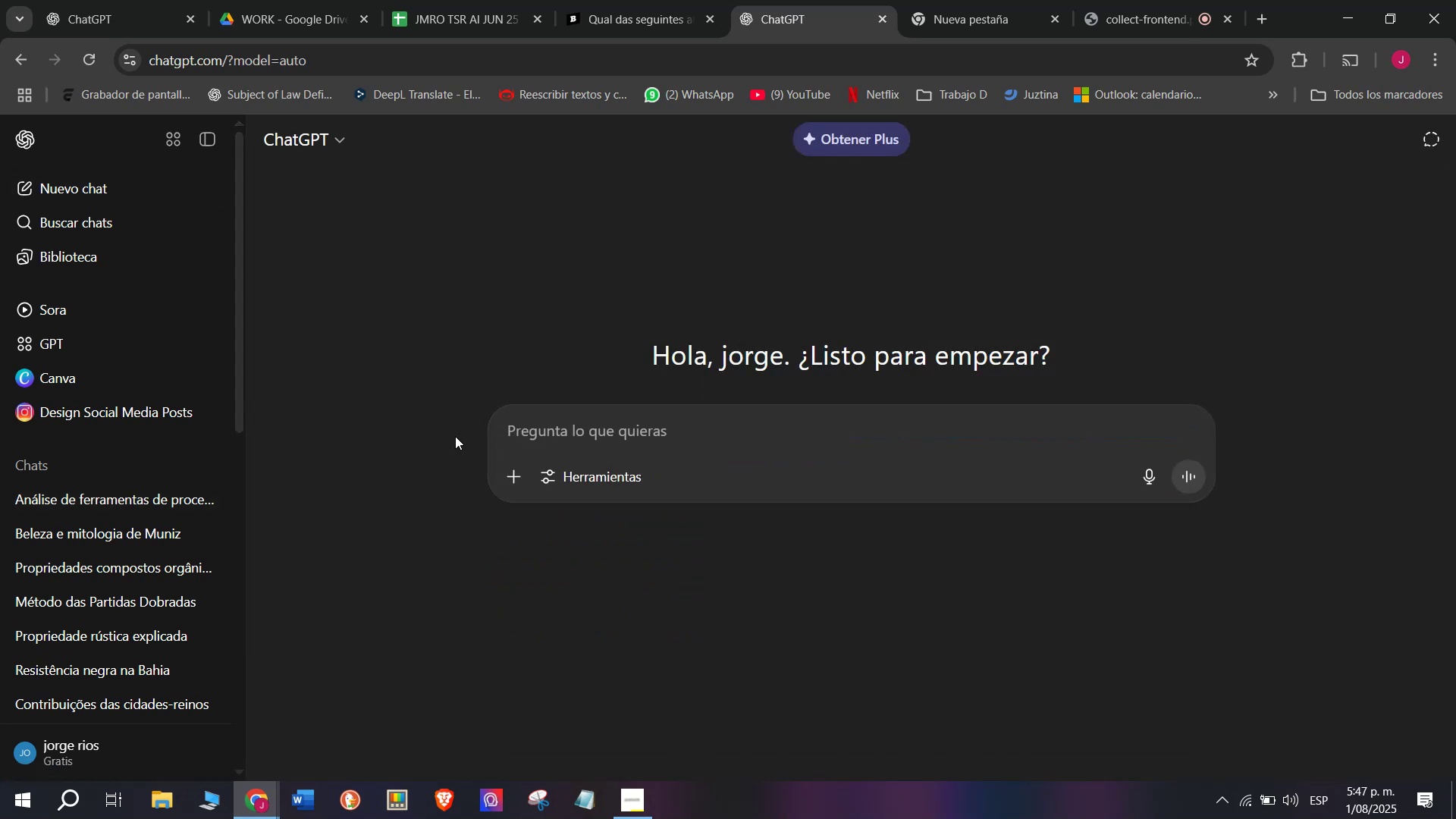 
key(Control+V)
 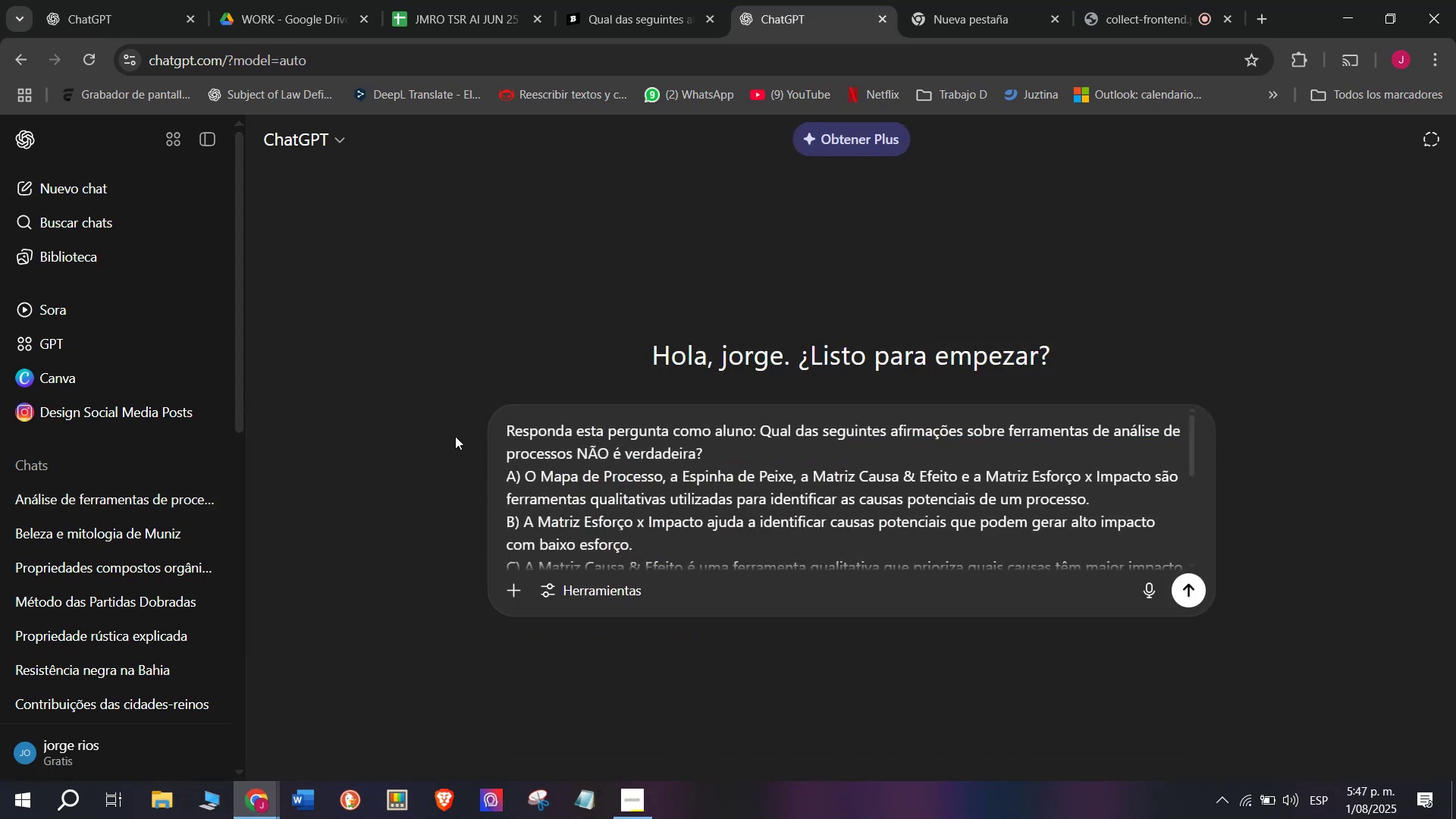 
key(Enter)
 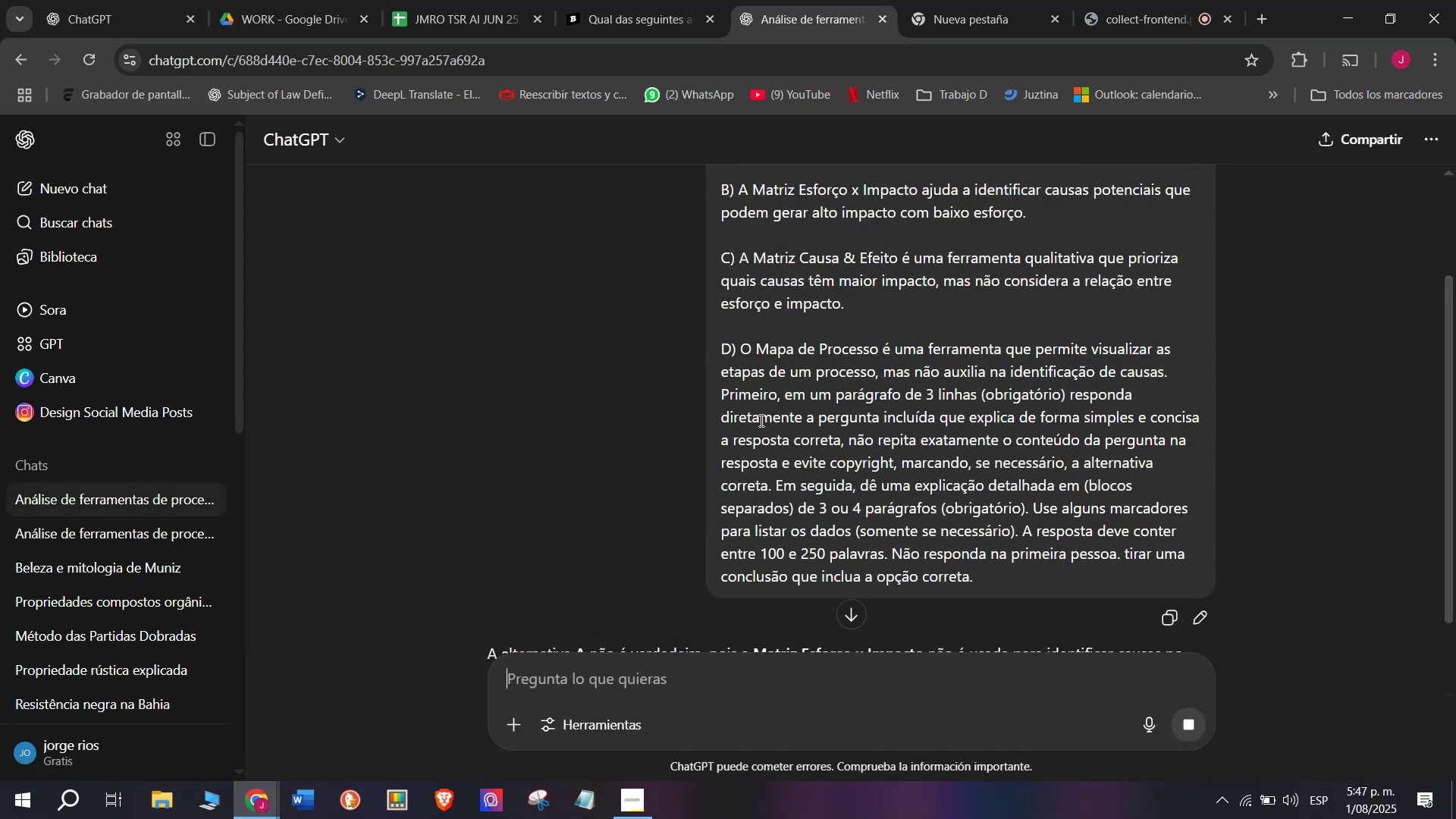 
scroll: coordinate [682, 428], scroll_direction: down, amount: 2.0
 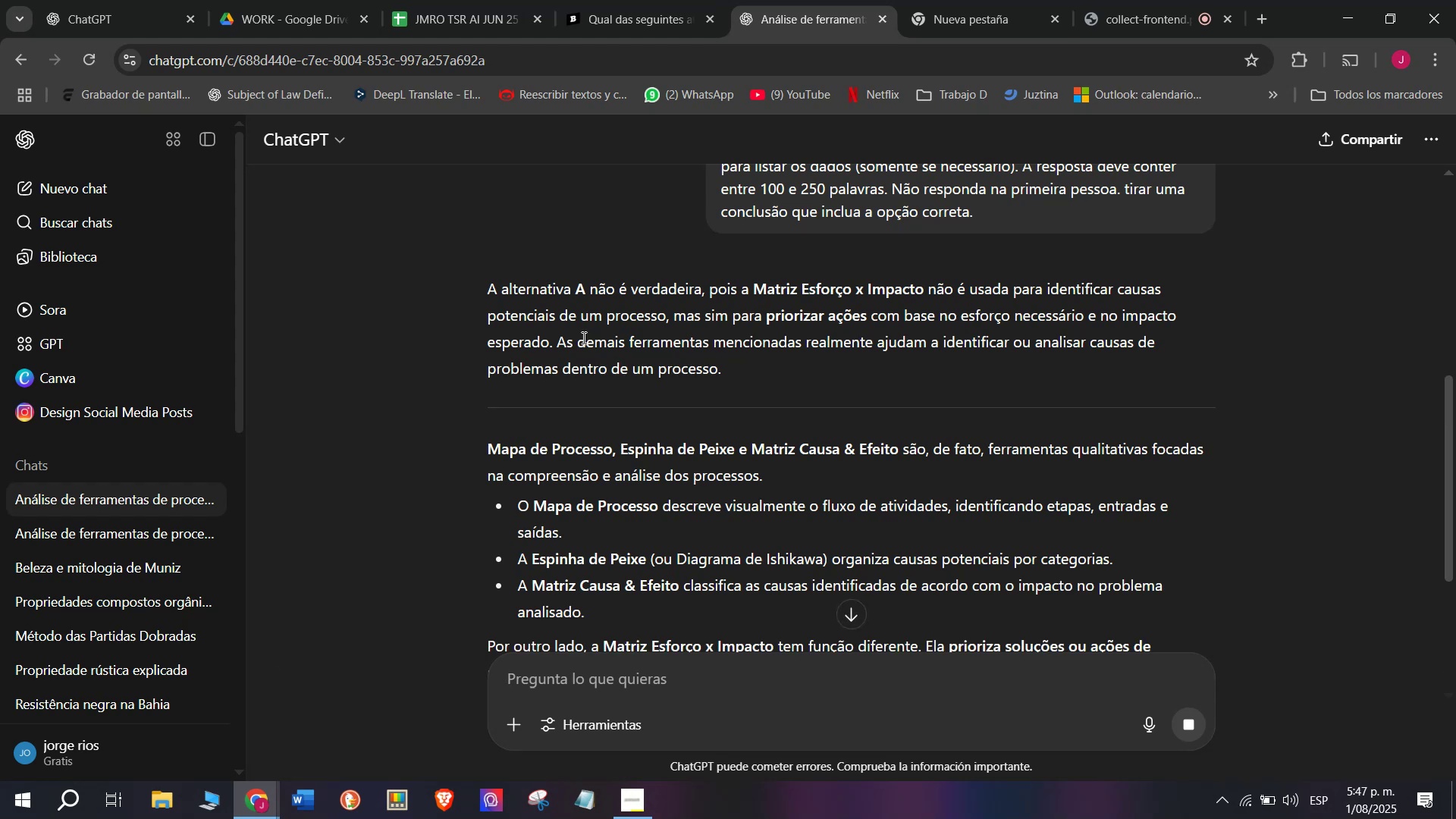 
left_click([551, 347])
 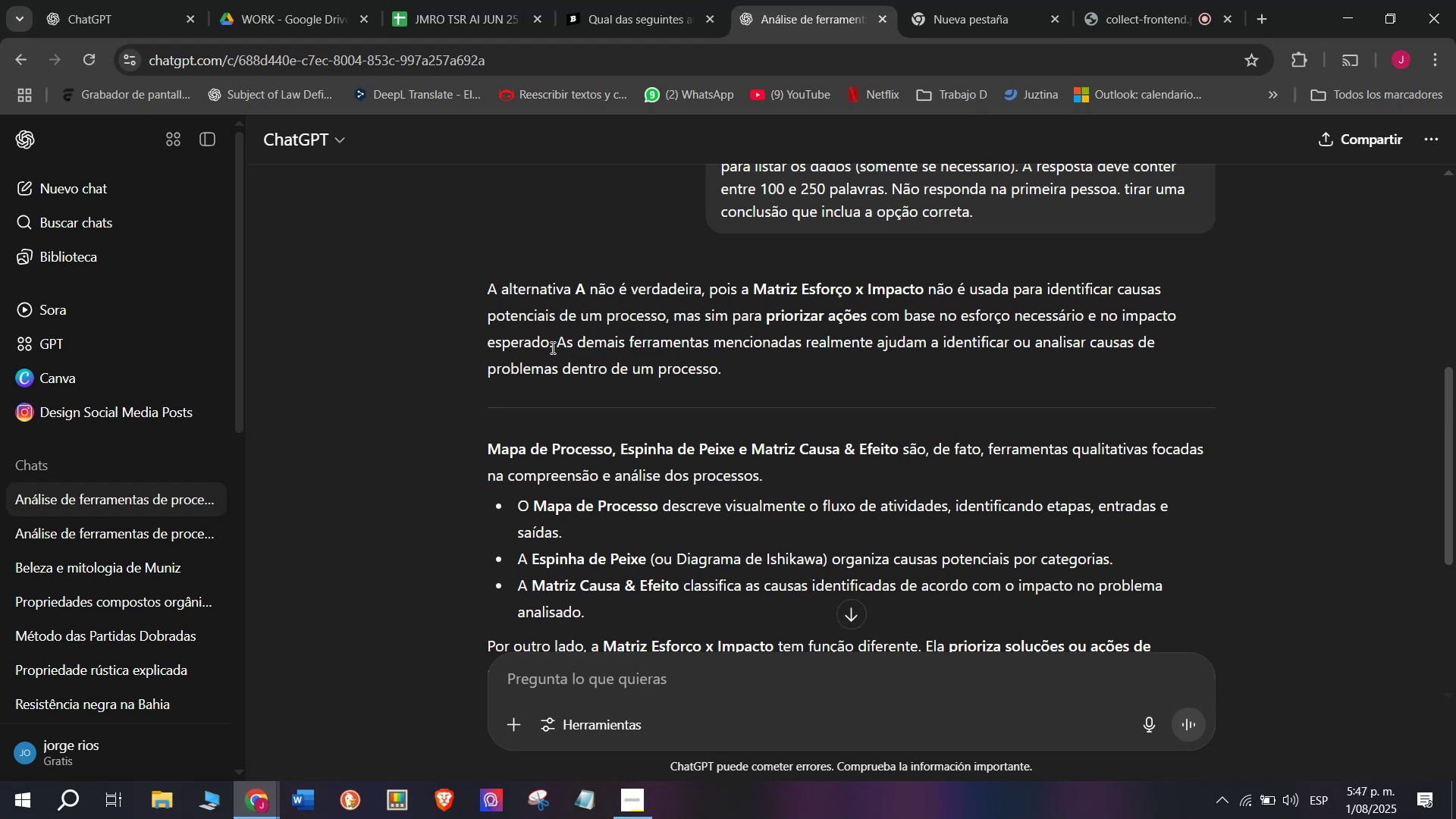 
left_click_drag(start_coordinate=[551, 347], to_coordinate=[456, 295])
 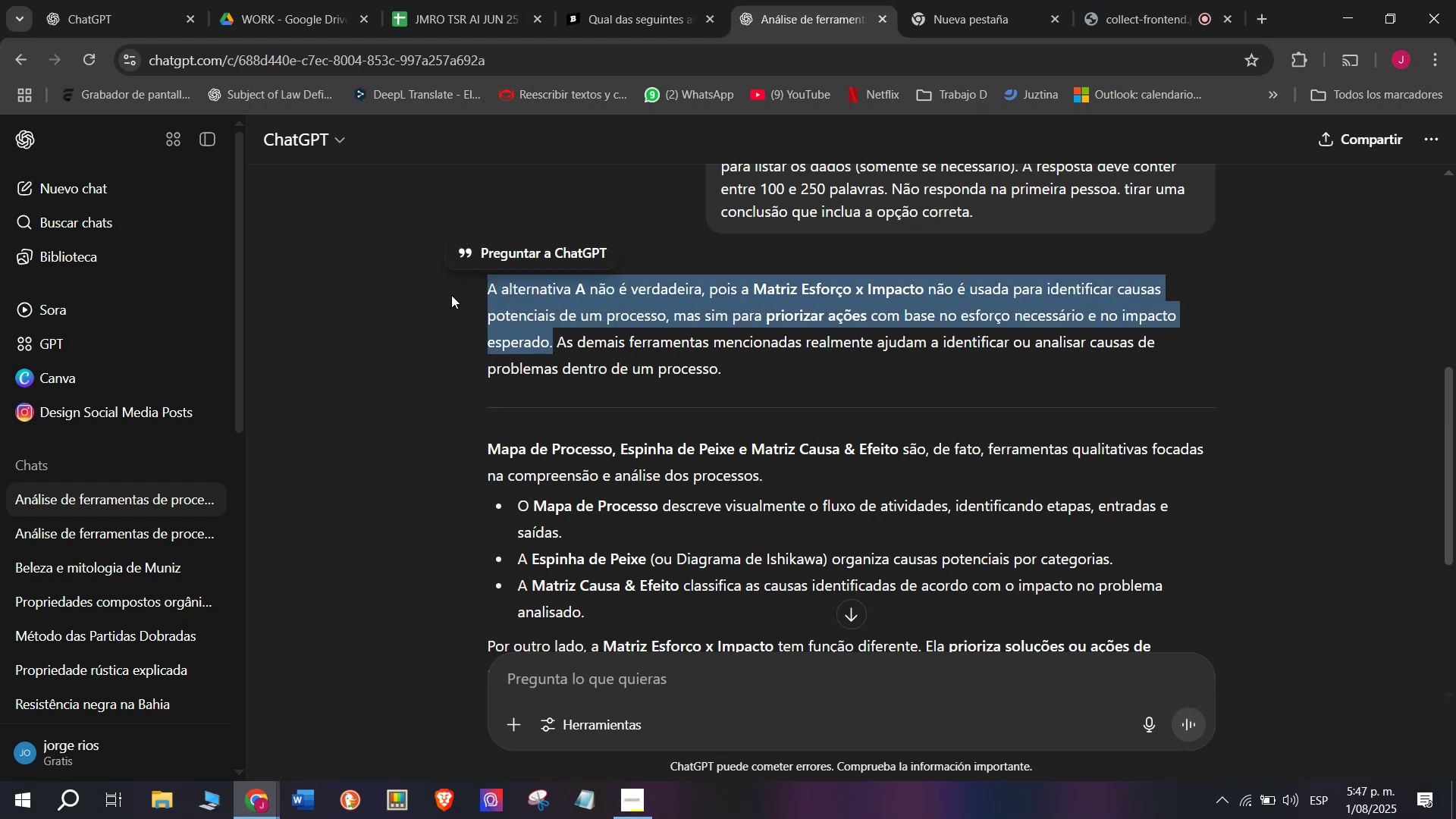 
key(Control+C)
 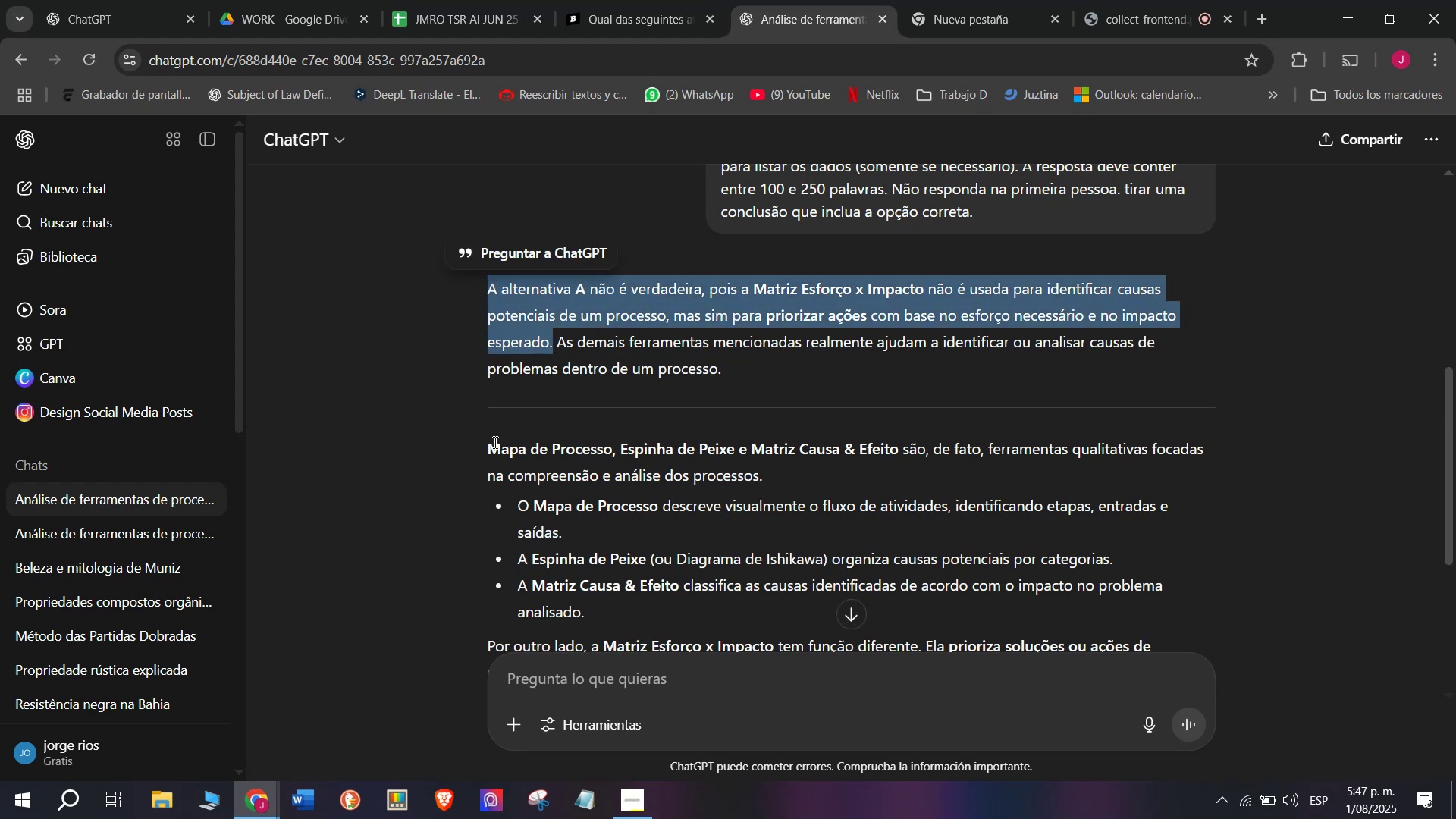 
left_click_drag(start_coordinate=[482, 444], to_coordinate=[621, 272])
 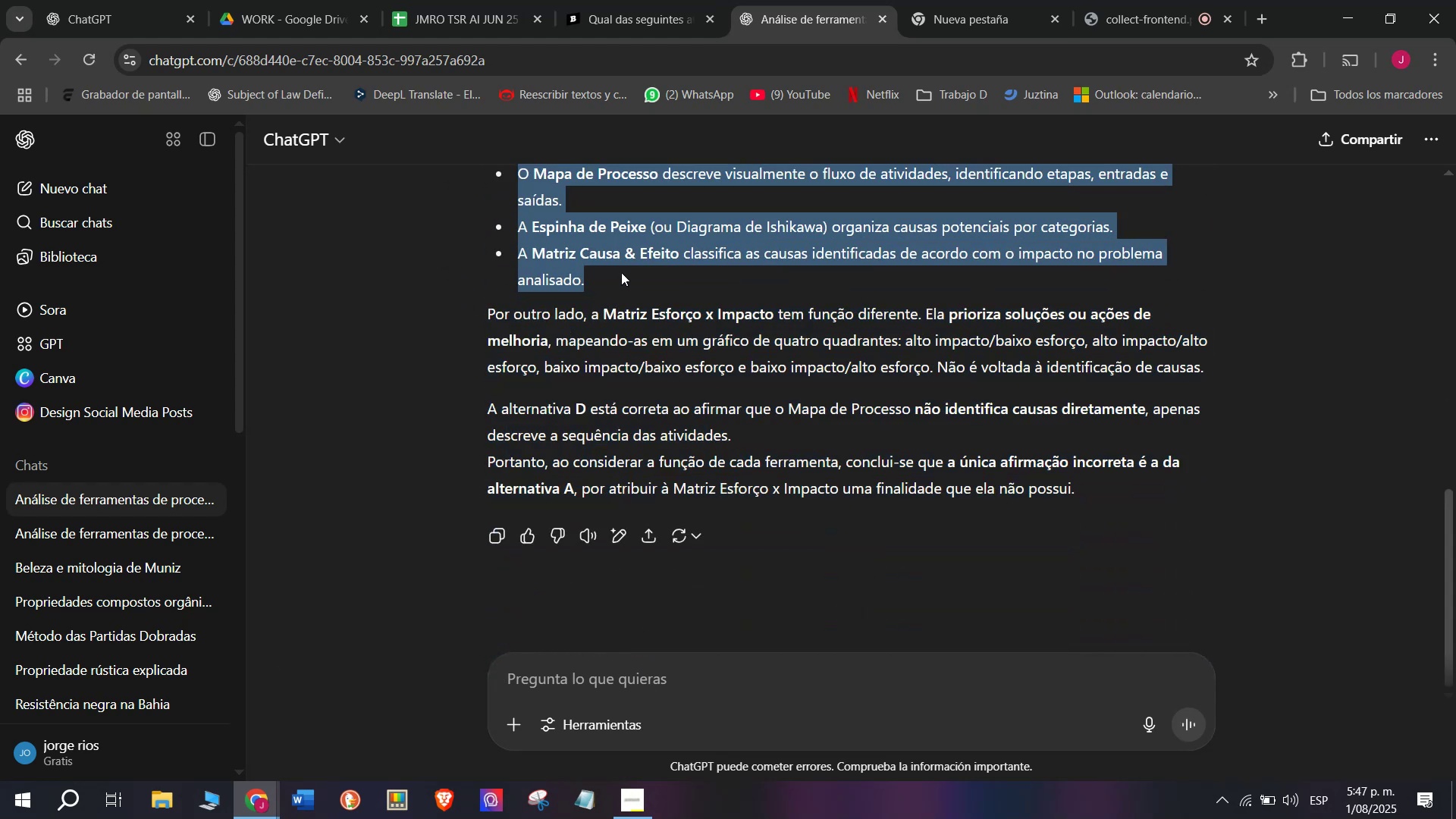 
key(Control+C)
 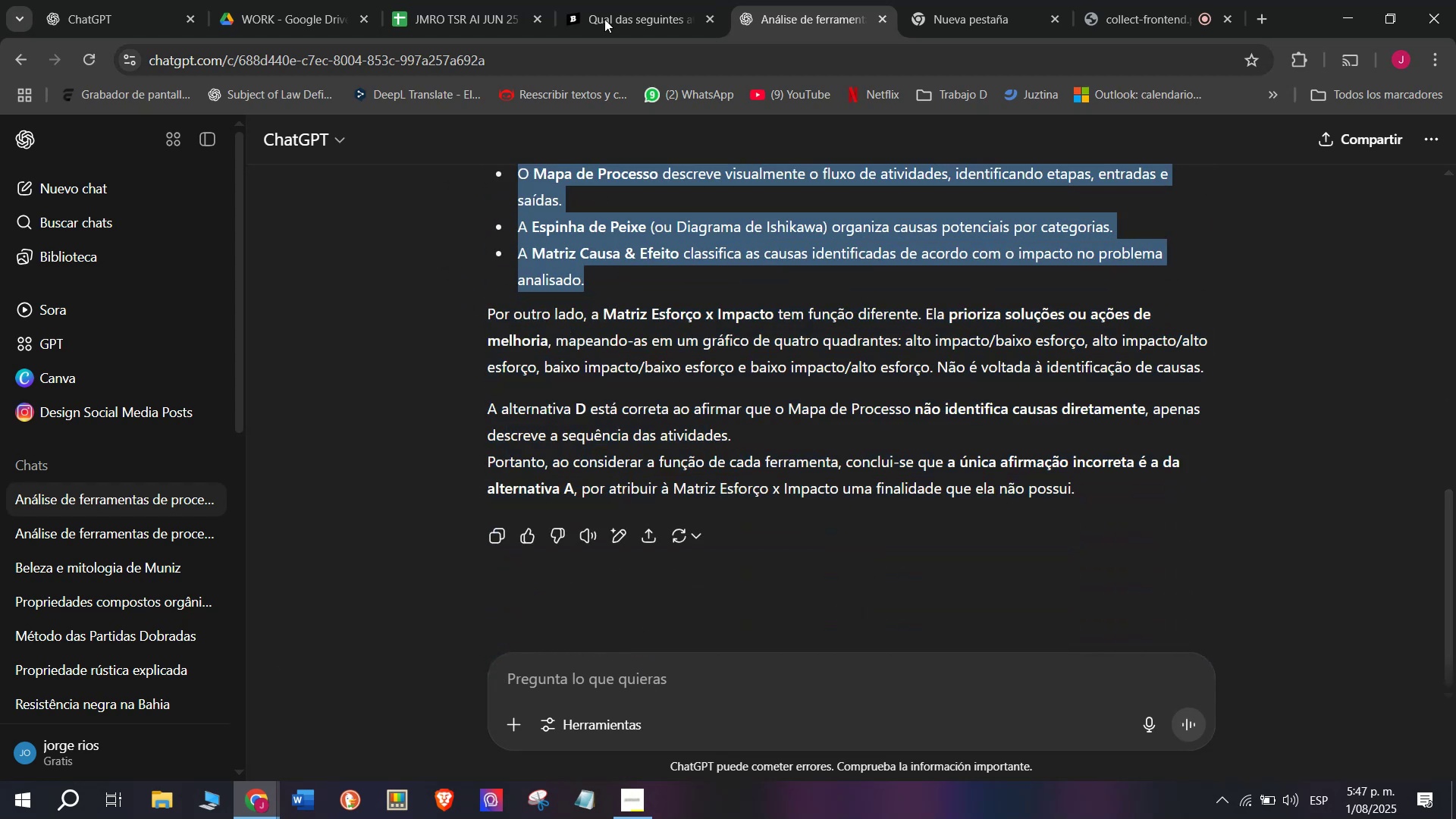 
left_click([609, 0])
 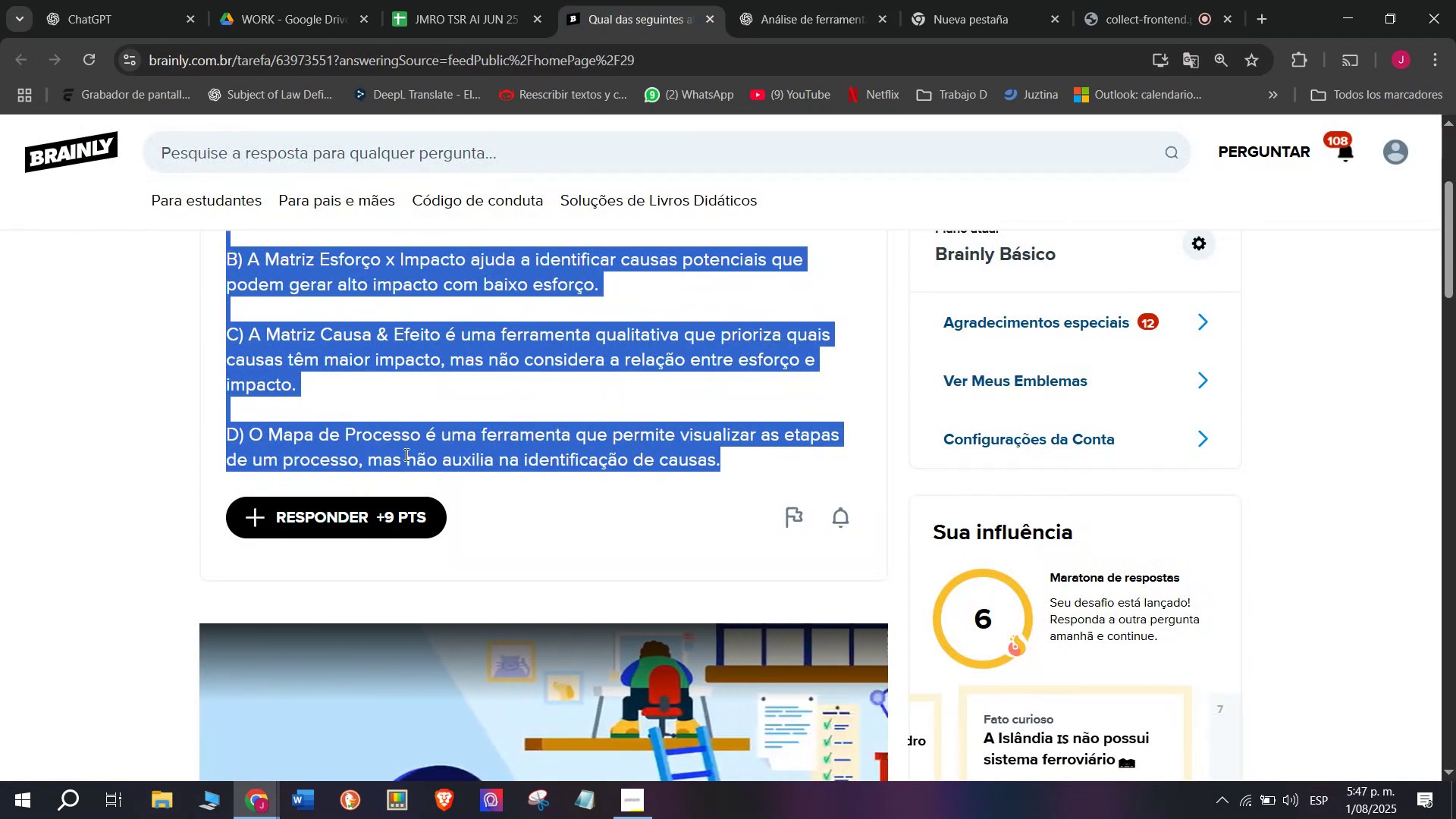 
left_click([360, 518])
 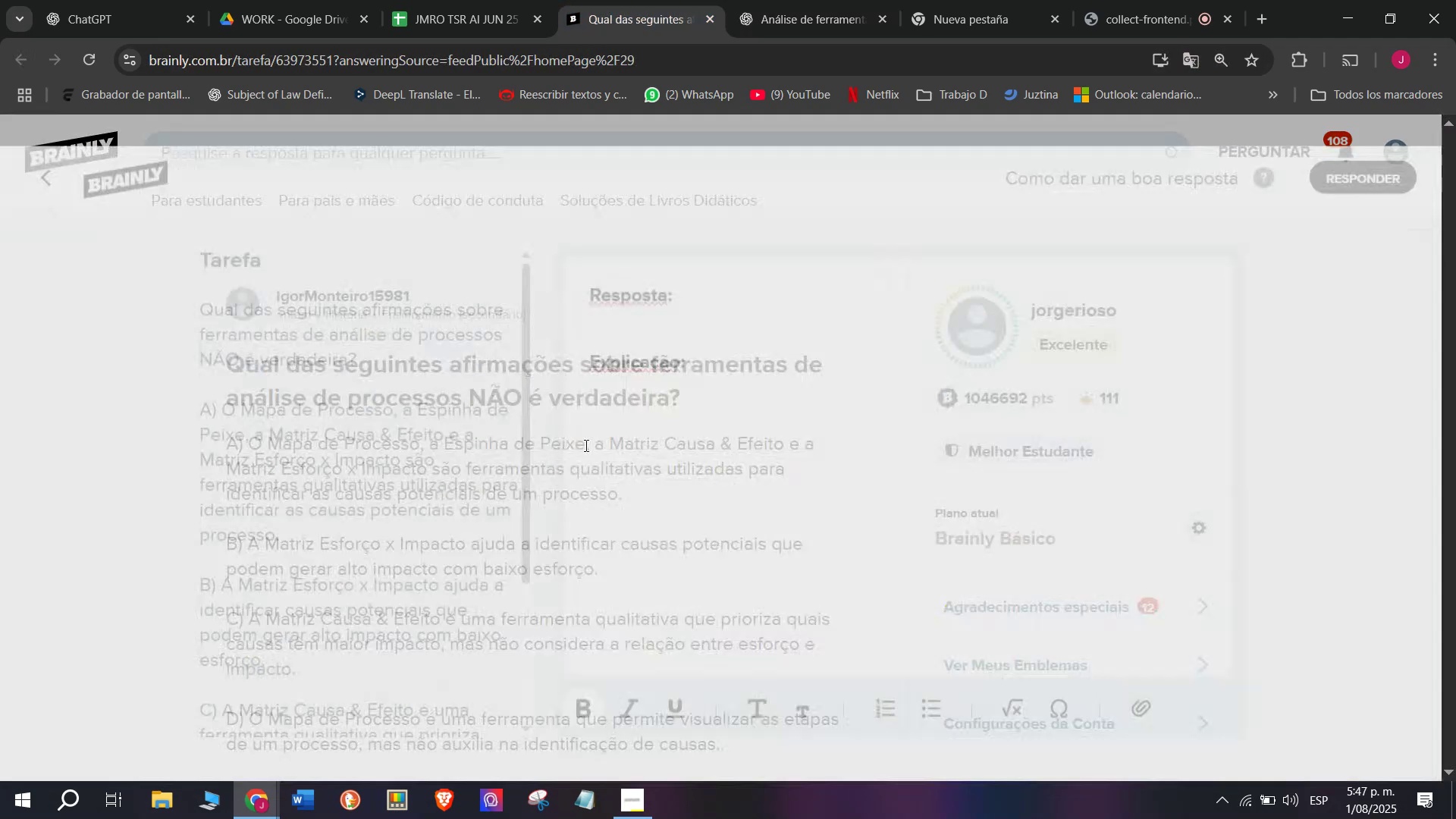 
left_click_drag(start_coordinate=[720, 429], to_coordinate=[470, 199])
 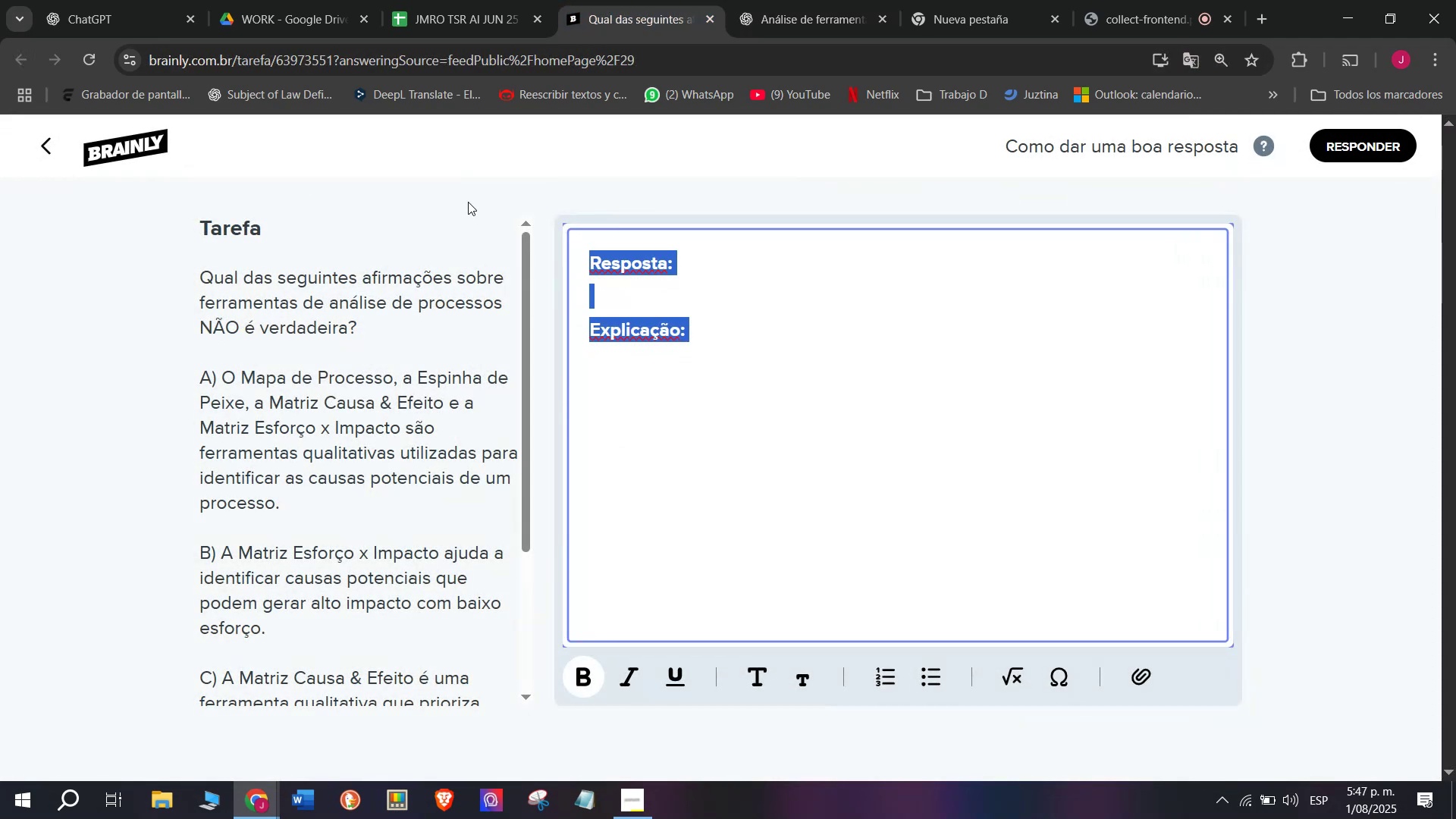 
key(Meta+MetaLeft)
 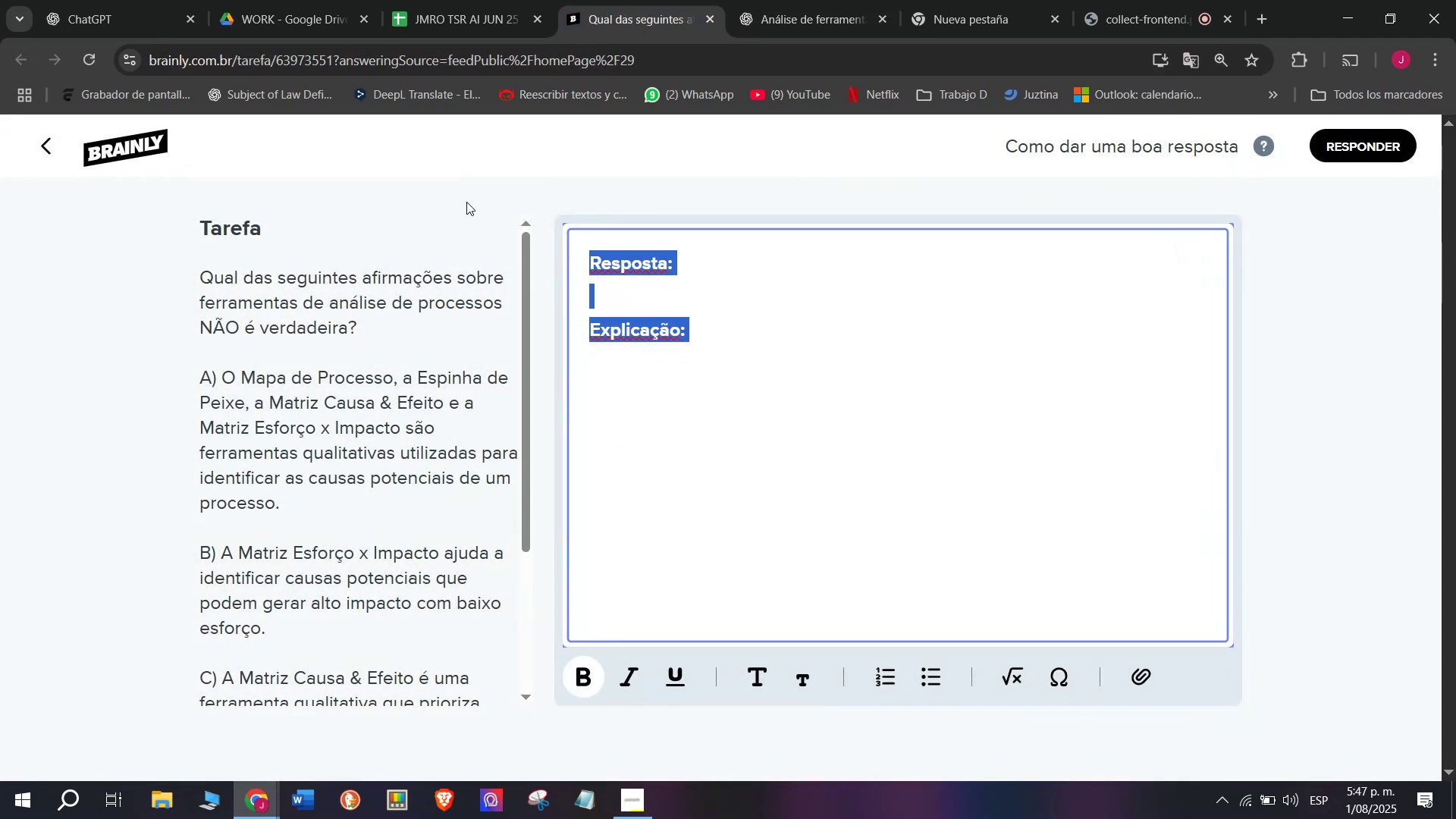 
key(Meta+V)
 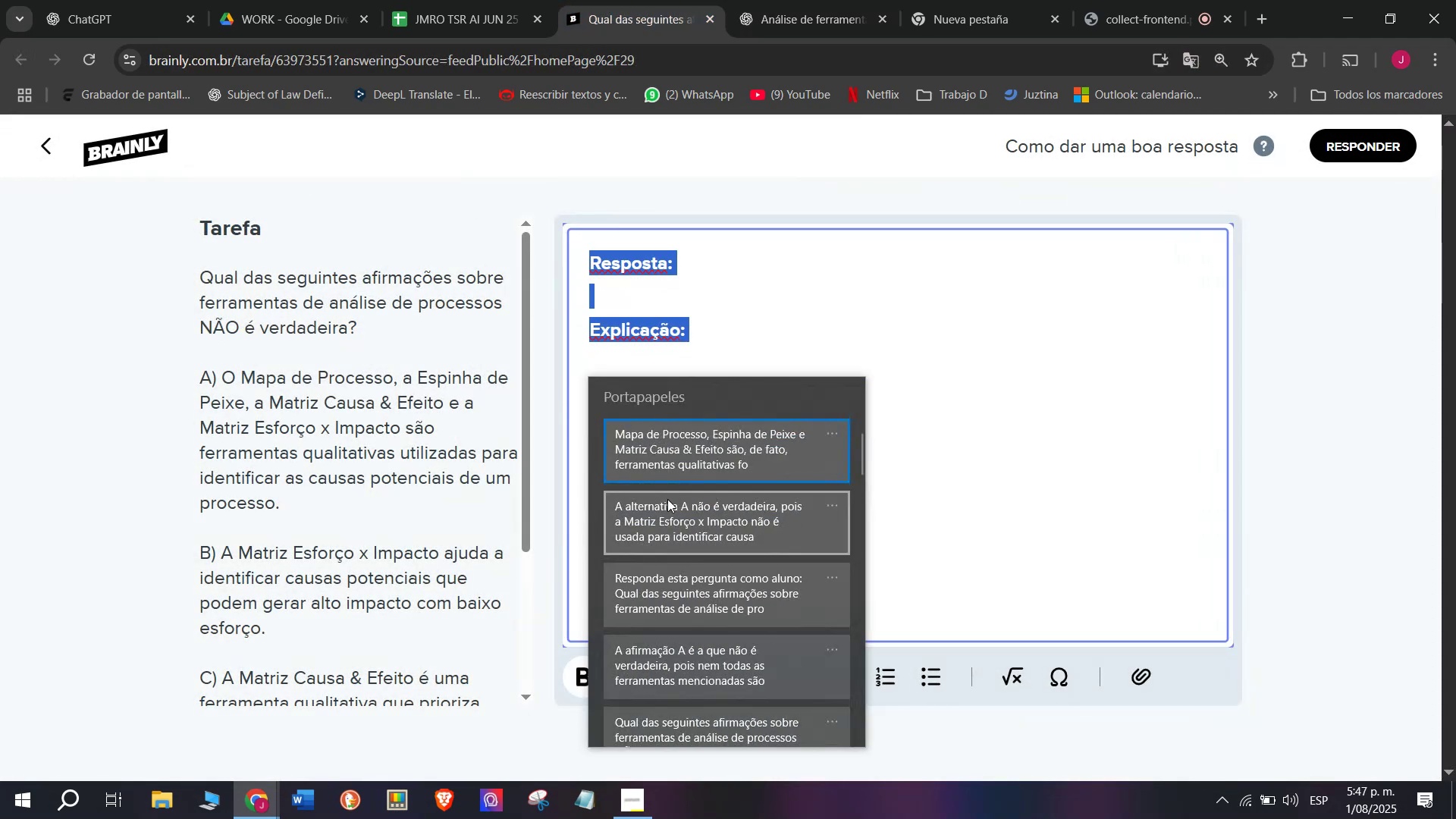 
key(Control+ControlLeft)
 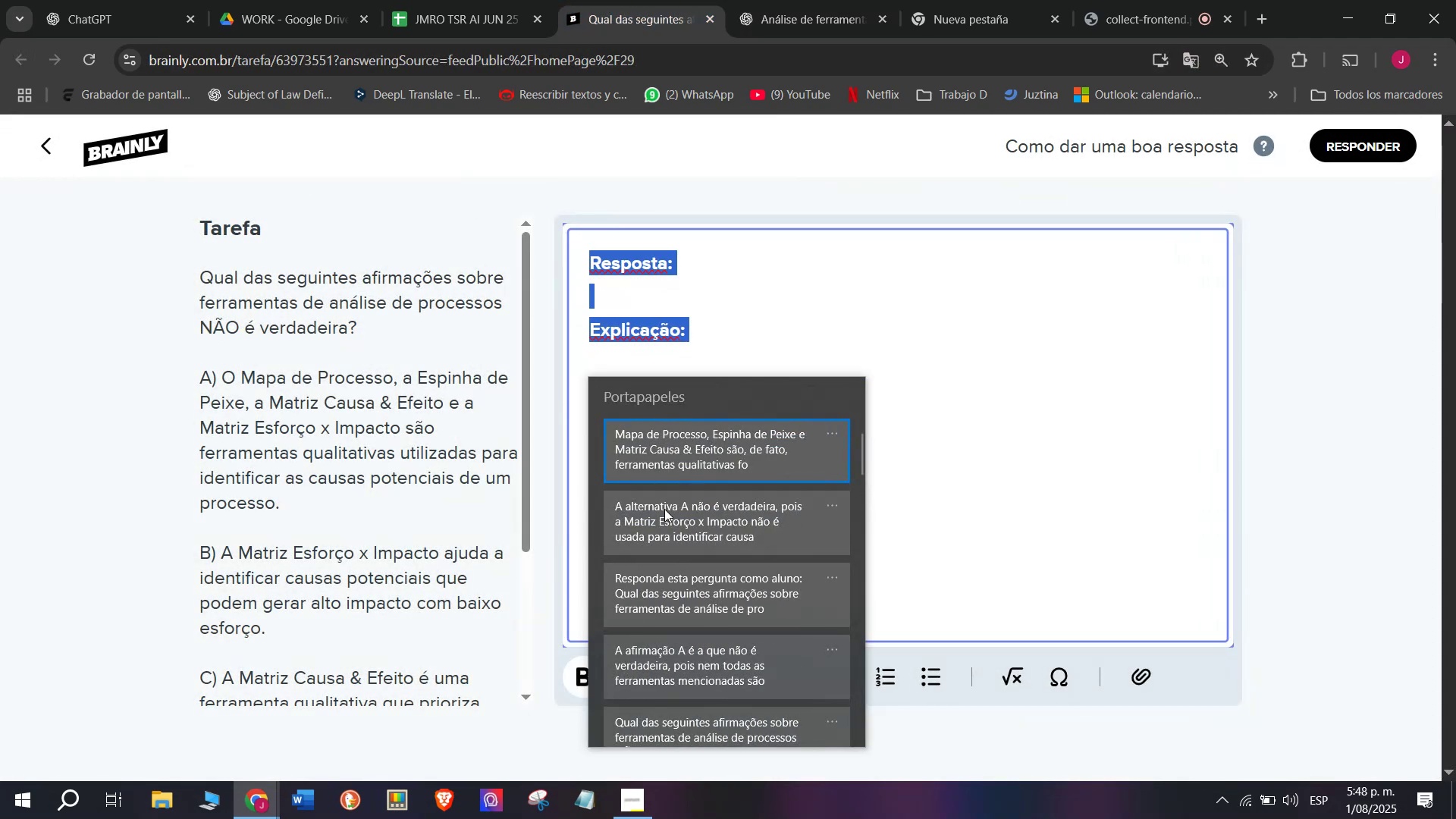 
key(Control+V)
 